 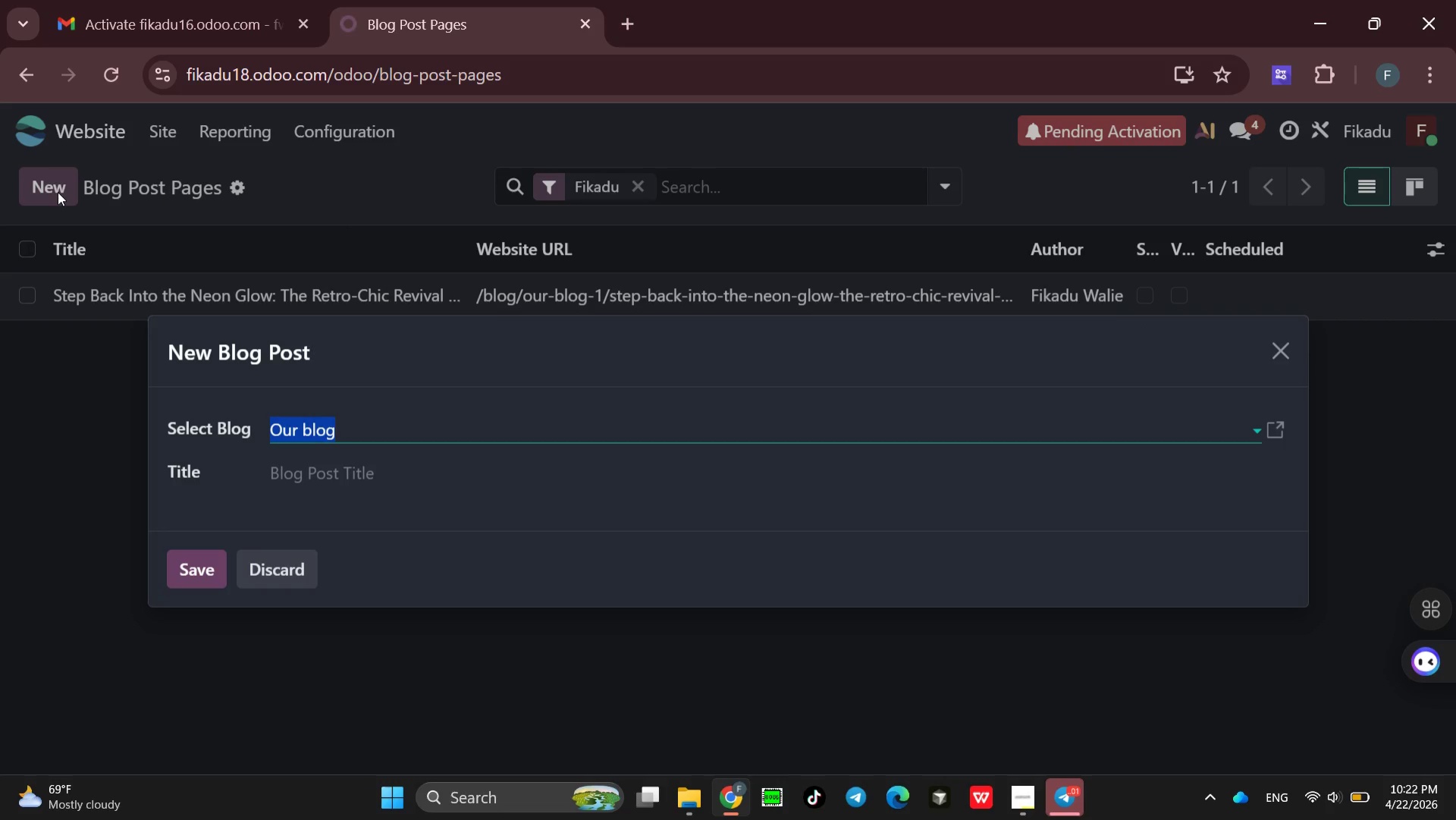 
left_click([302, 473])
 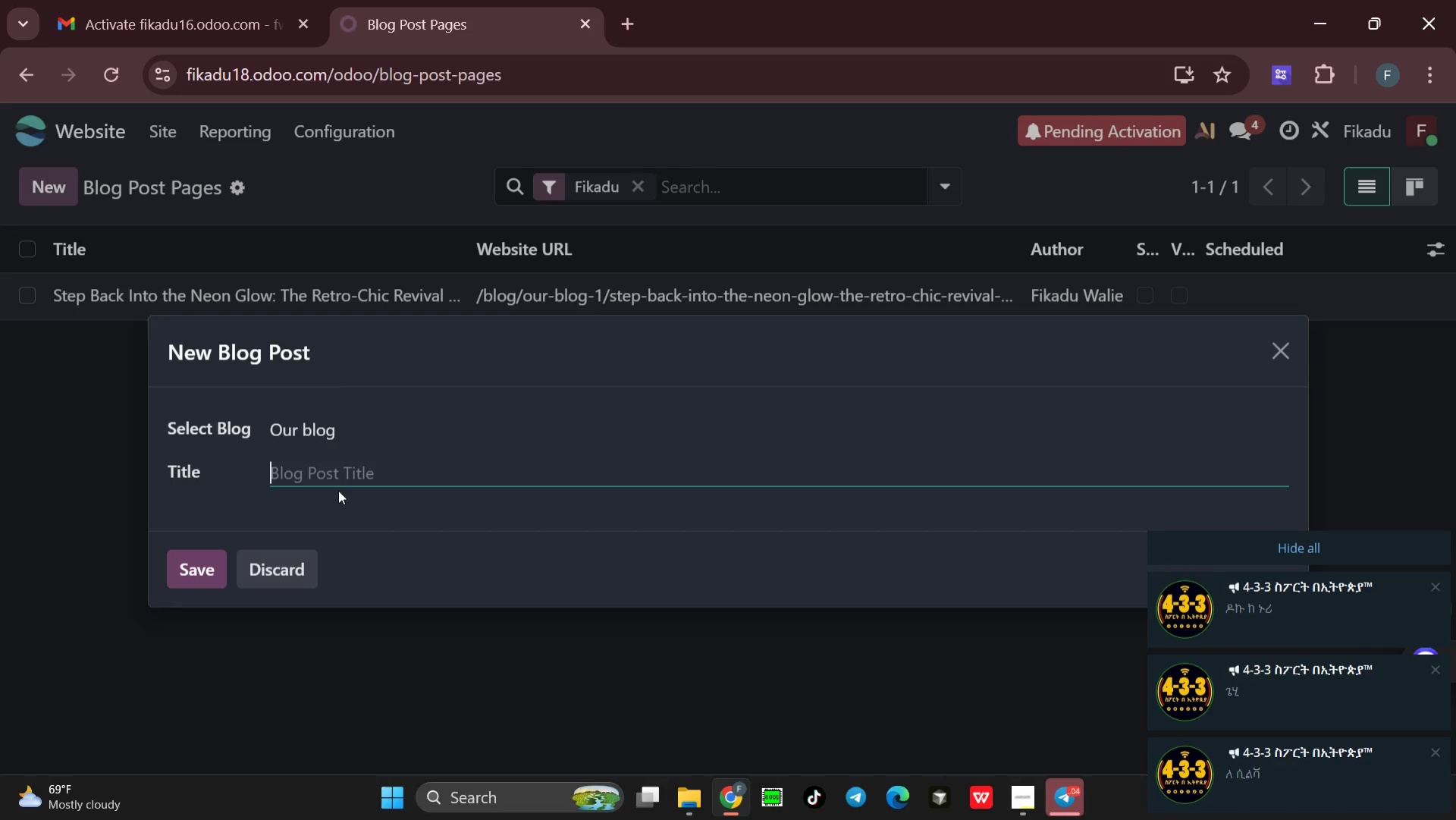 
wait(22.16)
 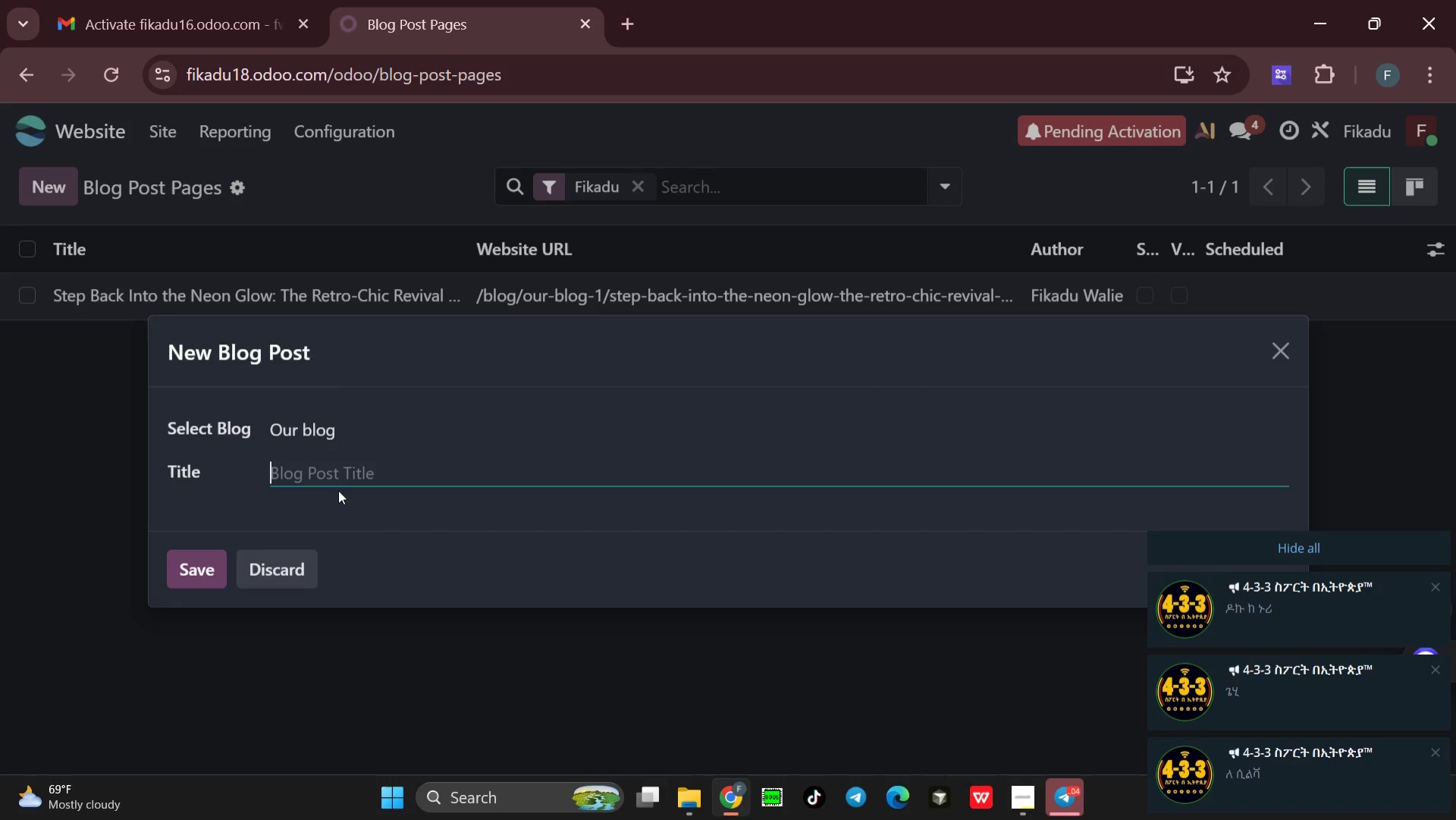 
left_click([296, 565])
 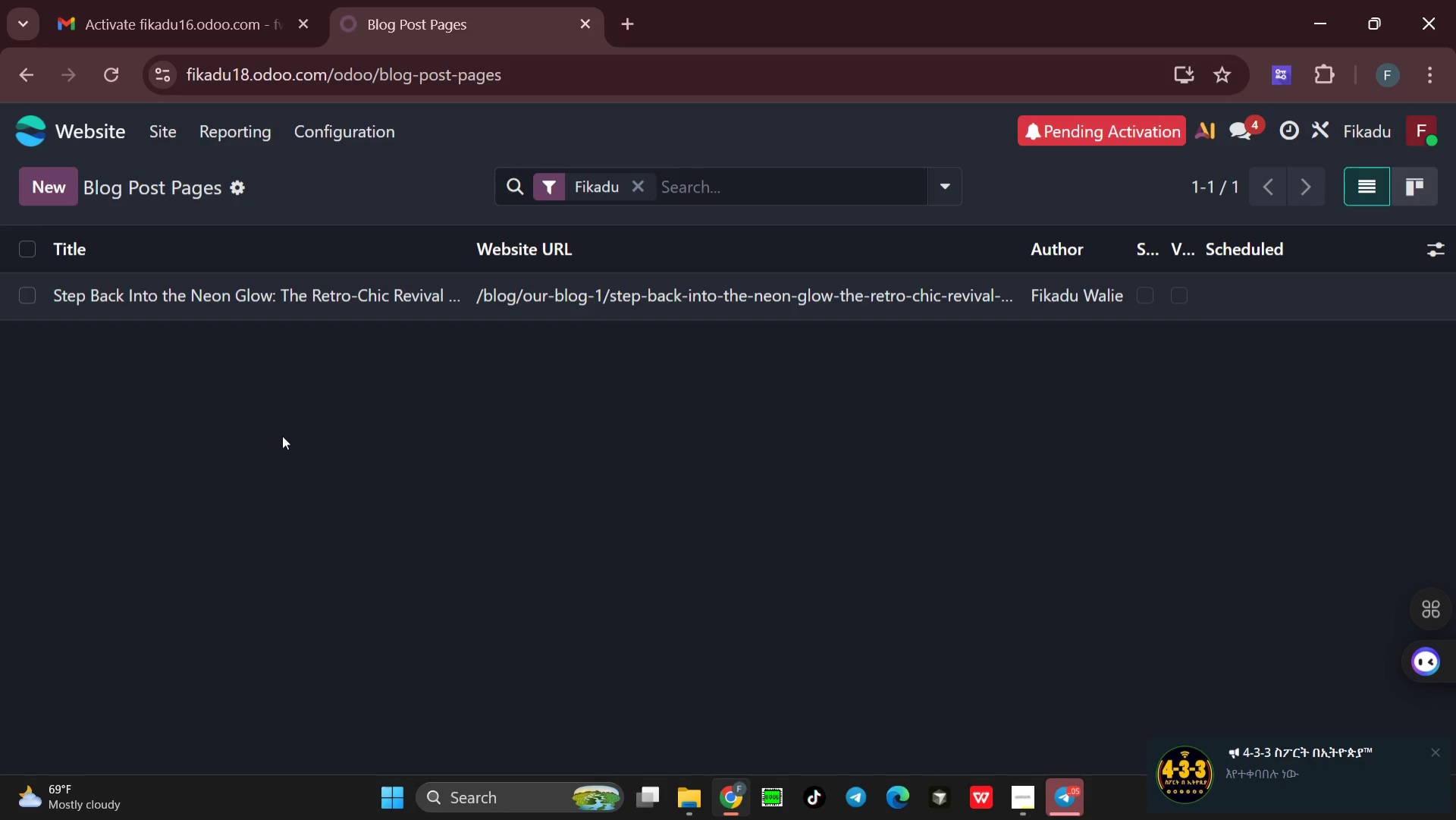 
wait(13.03)
 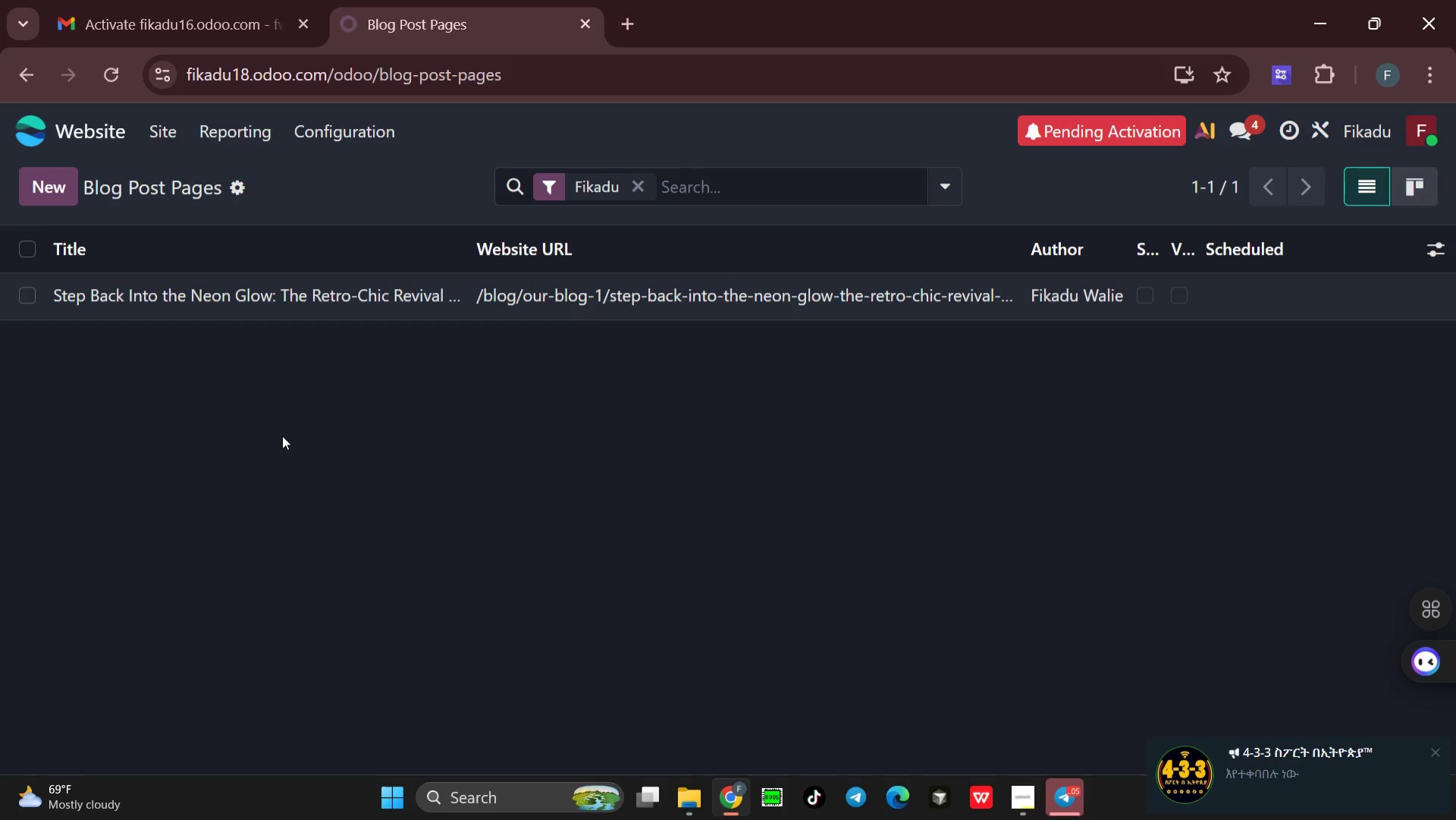 
double_click([306, 295])
 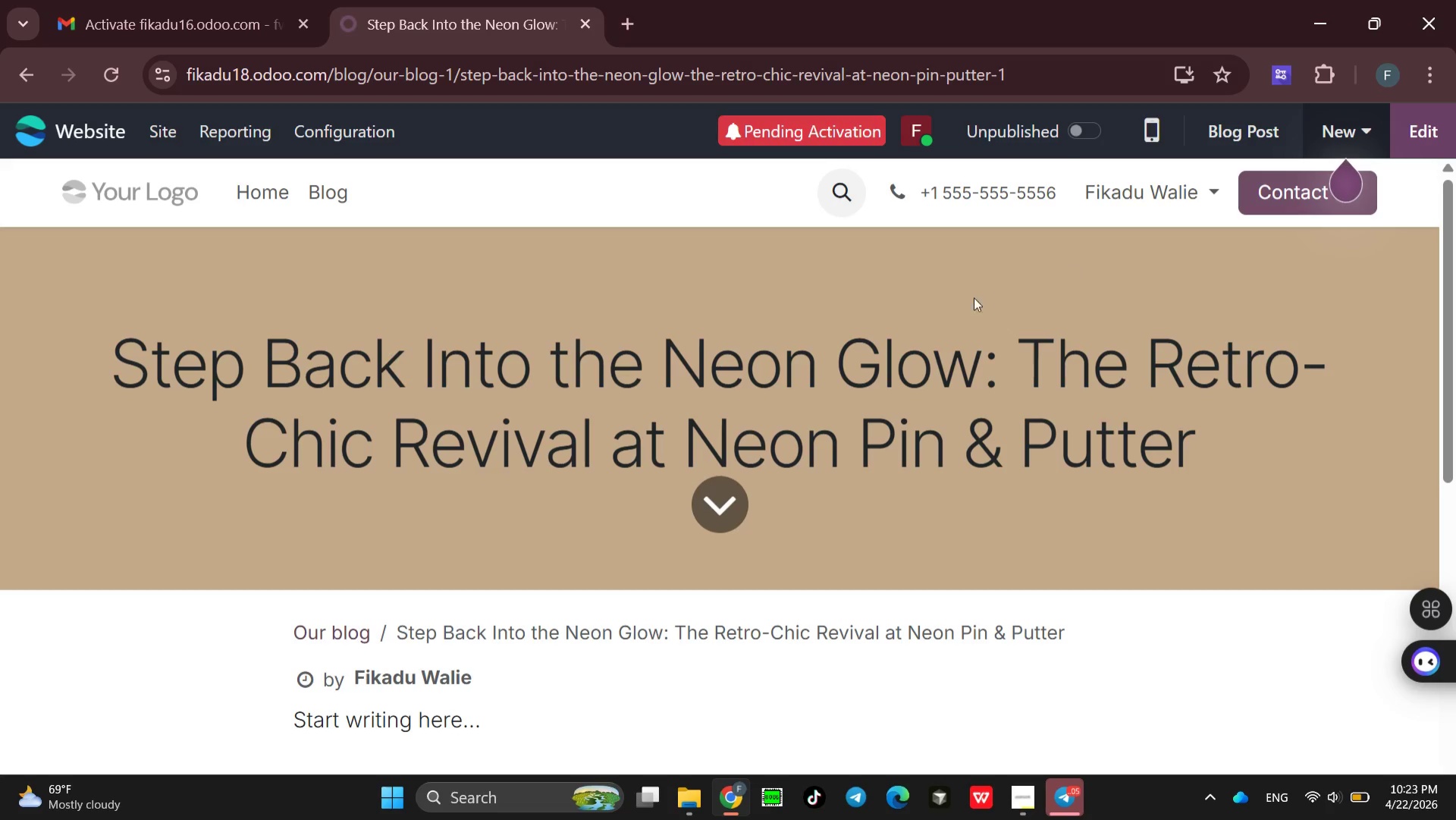 
wait(6.53)
 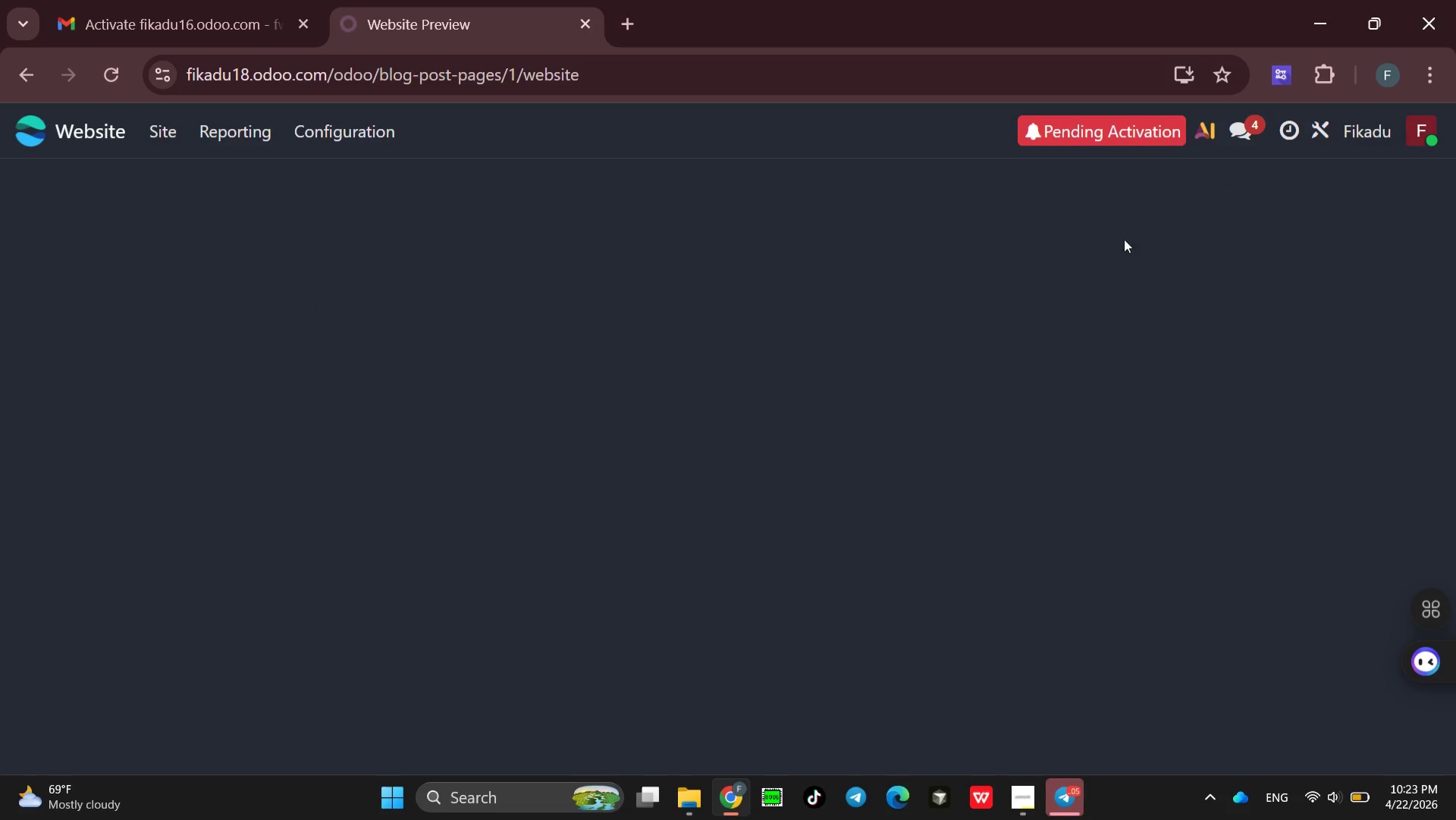 
left_click([1419, 127])
 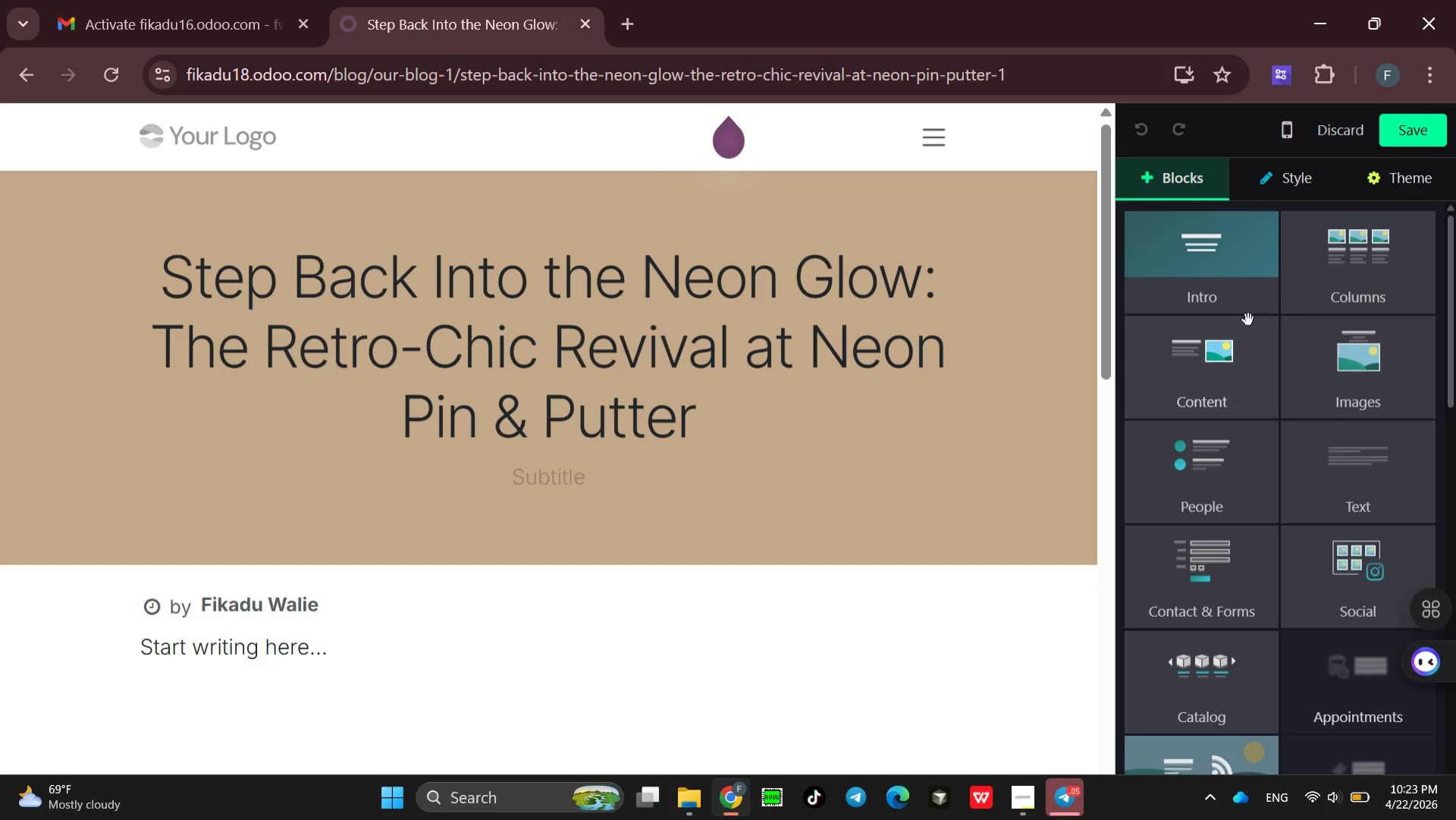 
scroll: coordinate [1217, 474], scroll_direction: down, amount: 8.0
 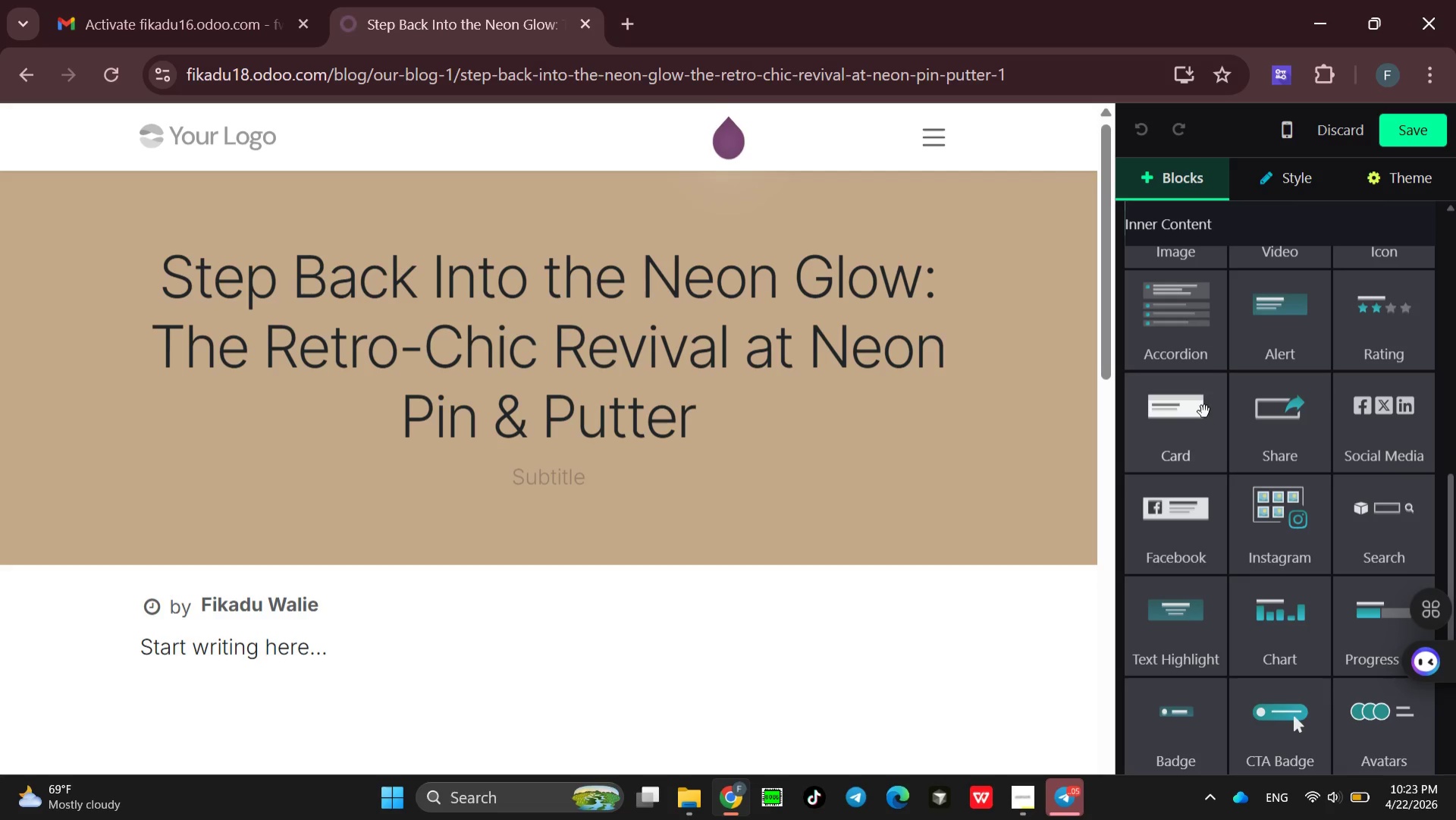 
scroll: coordinate [1203, 408], scroll_direction: up, amount: 1.0
 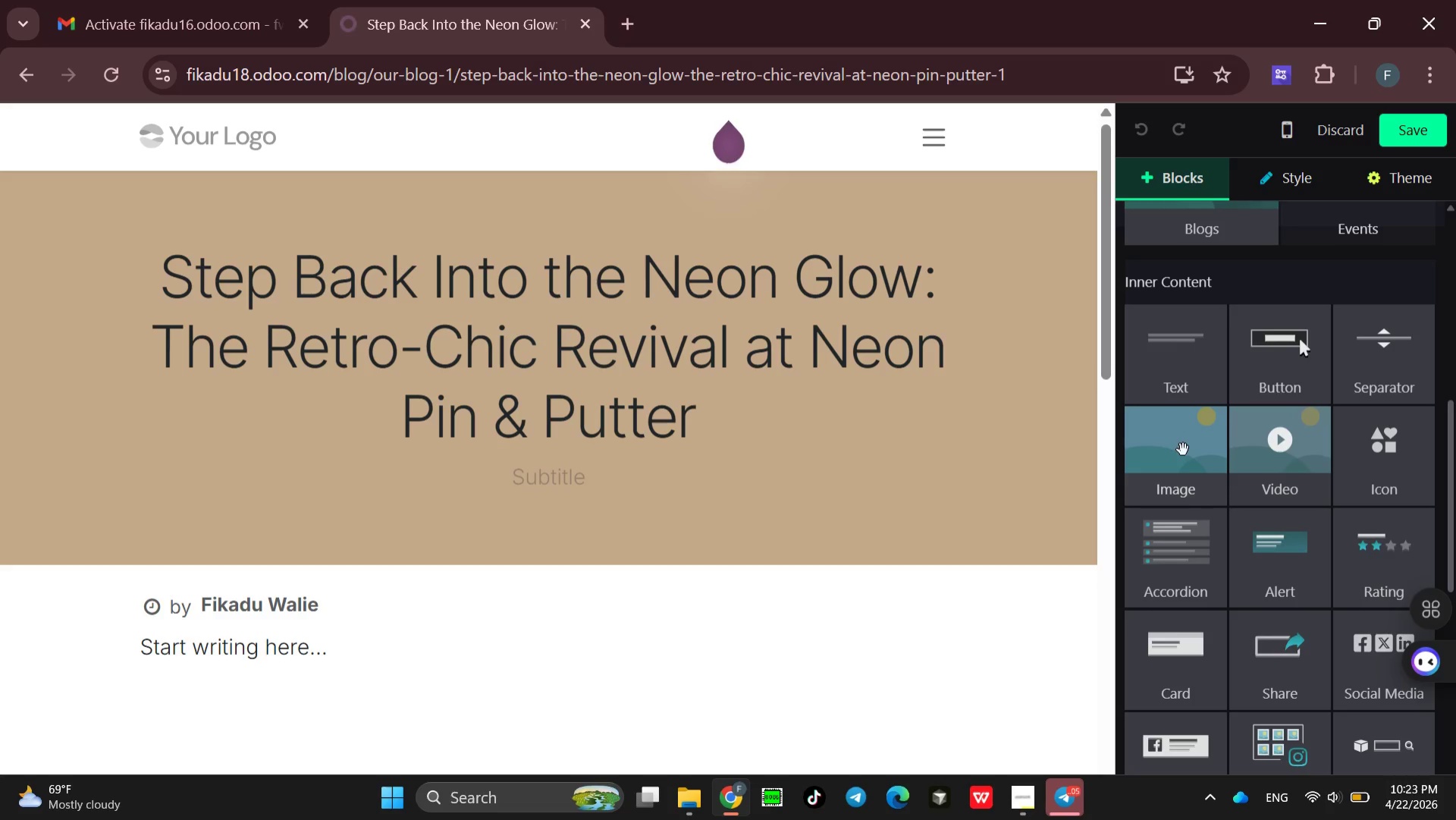 
left_click_drag(start_coordinate=[1183, 449], to_coordinate=[469, 617])
 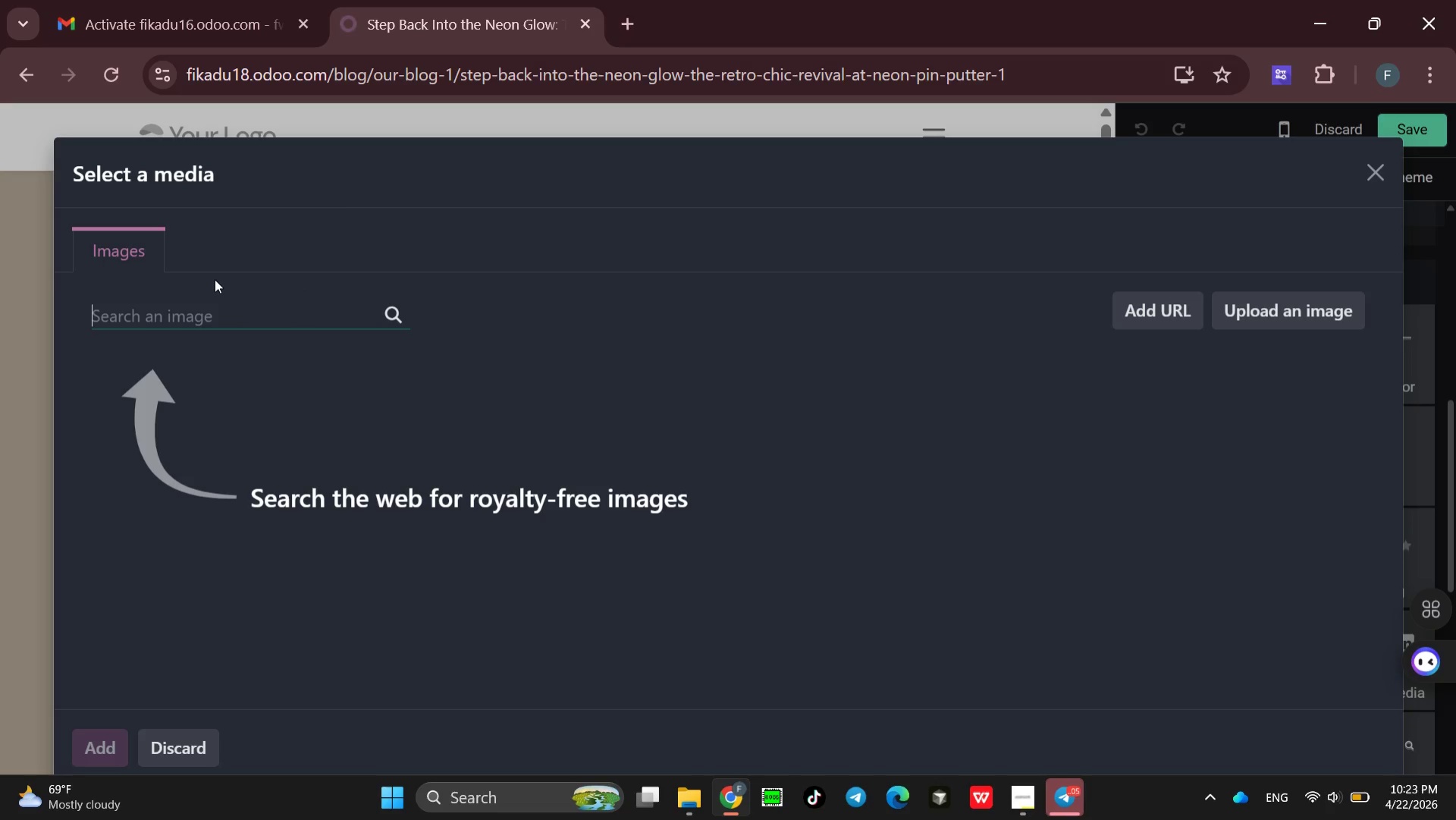 
wait(9.28)
 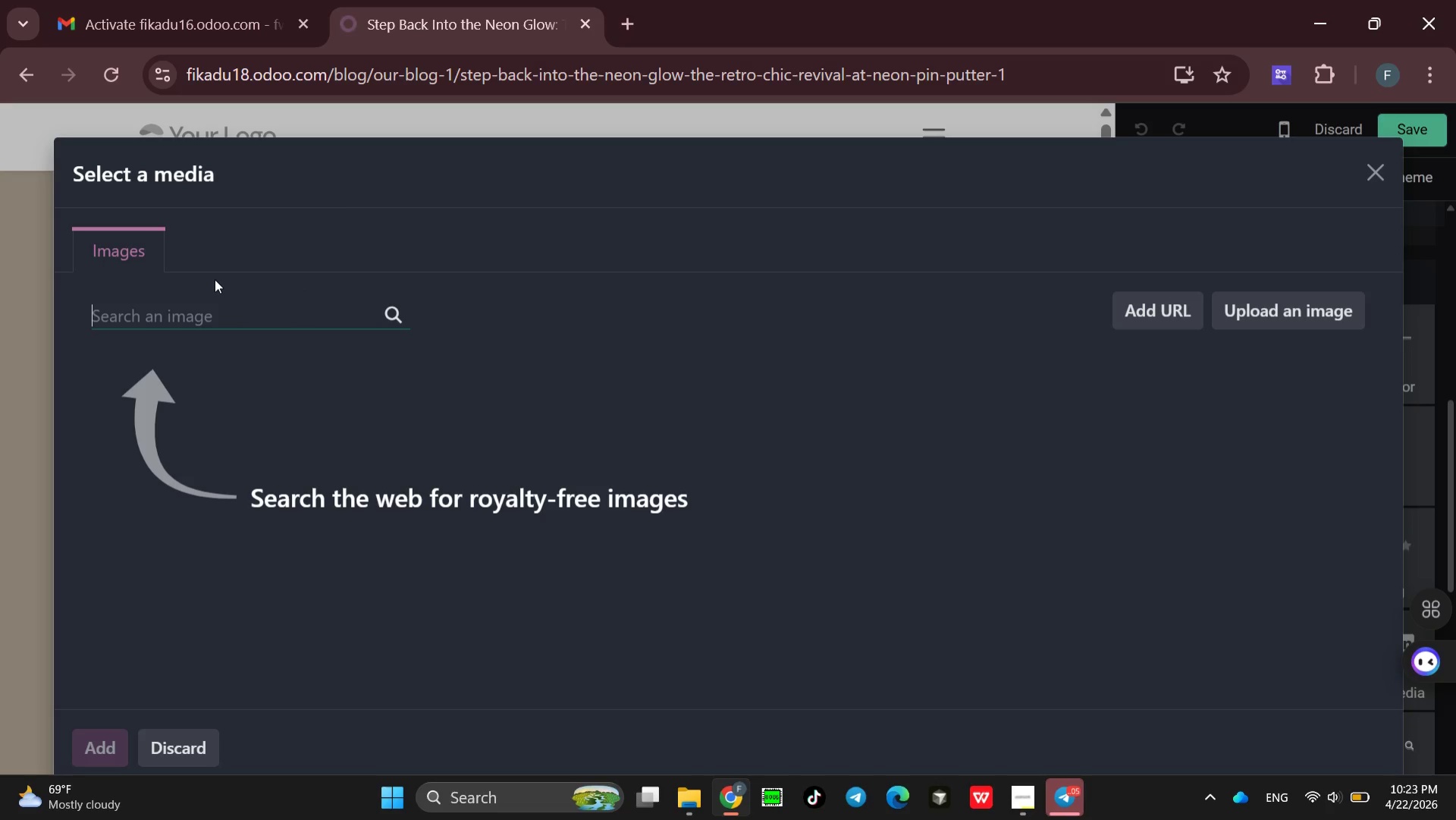 
type(bow)
 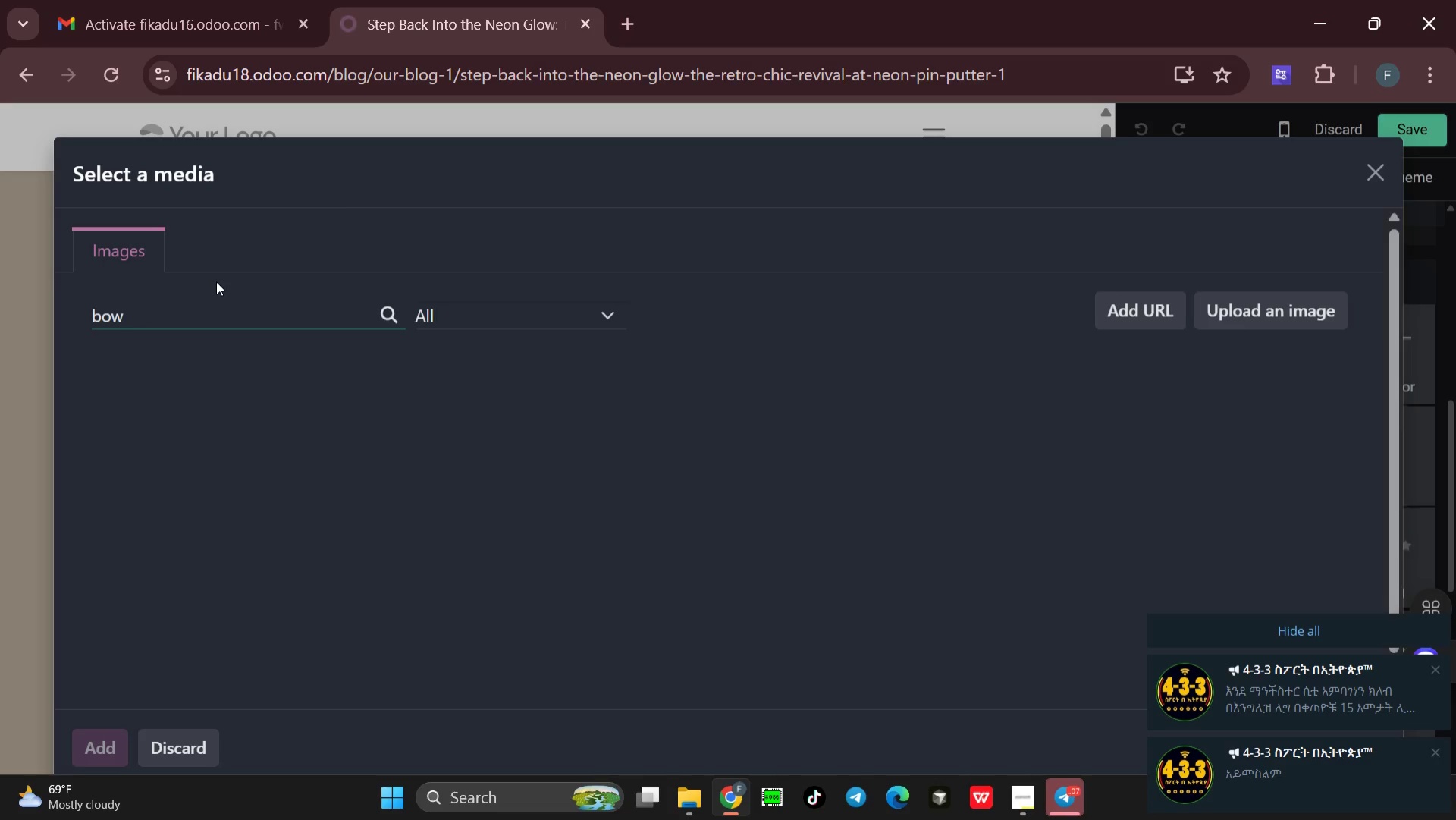 
type(ling)
 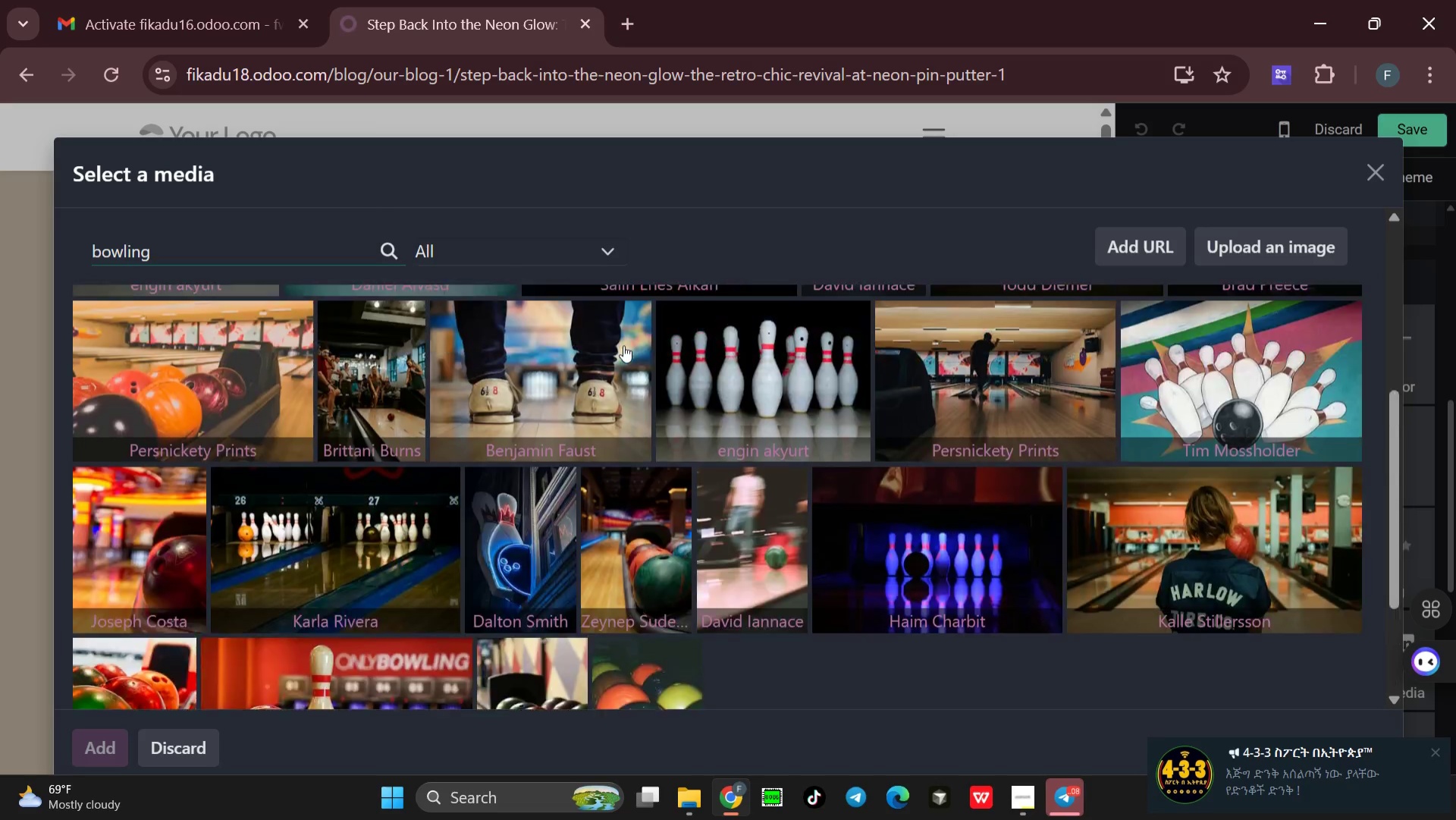 
wait(23.88)
 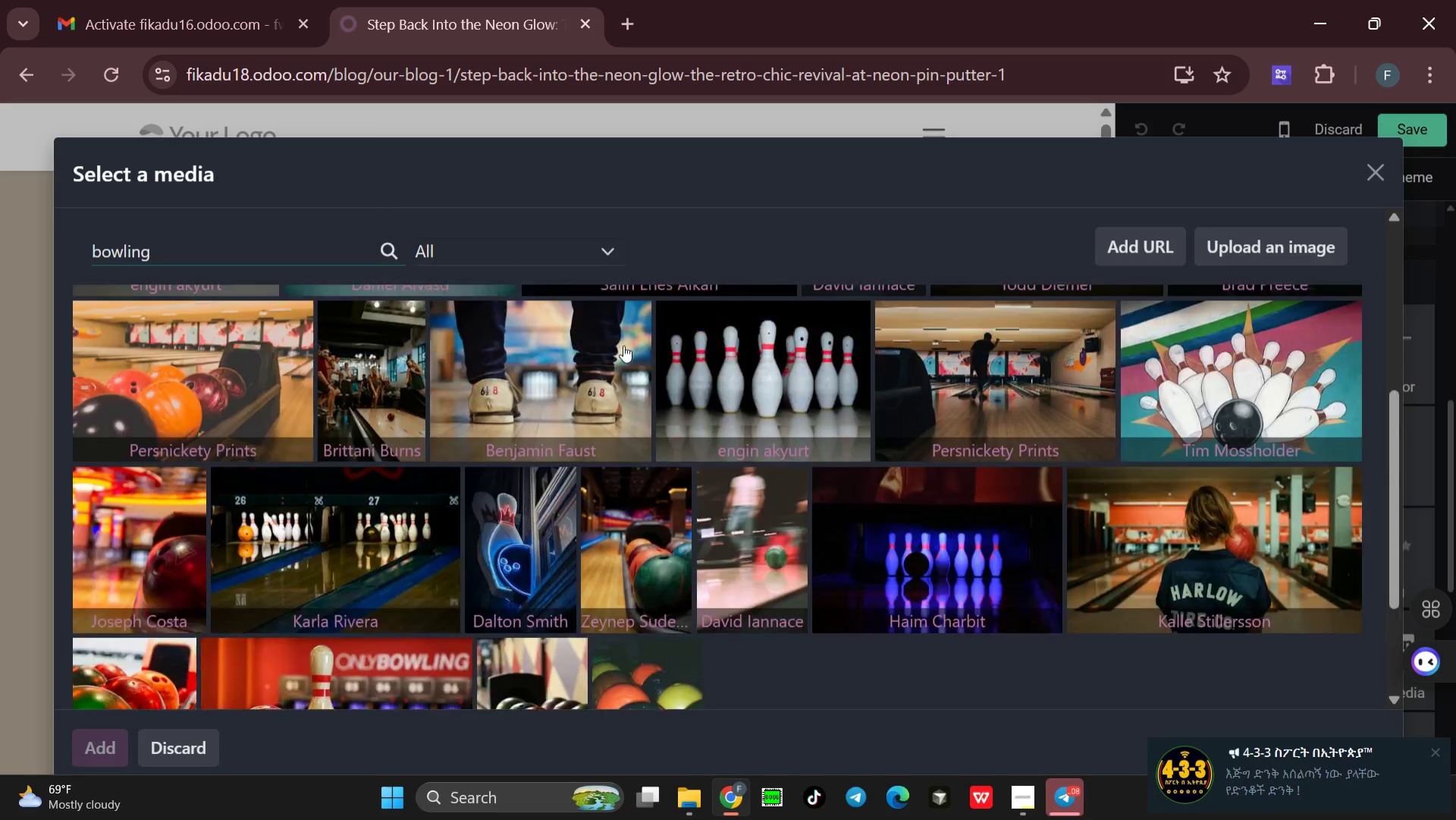 
left_click([1202, 423])
 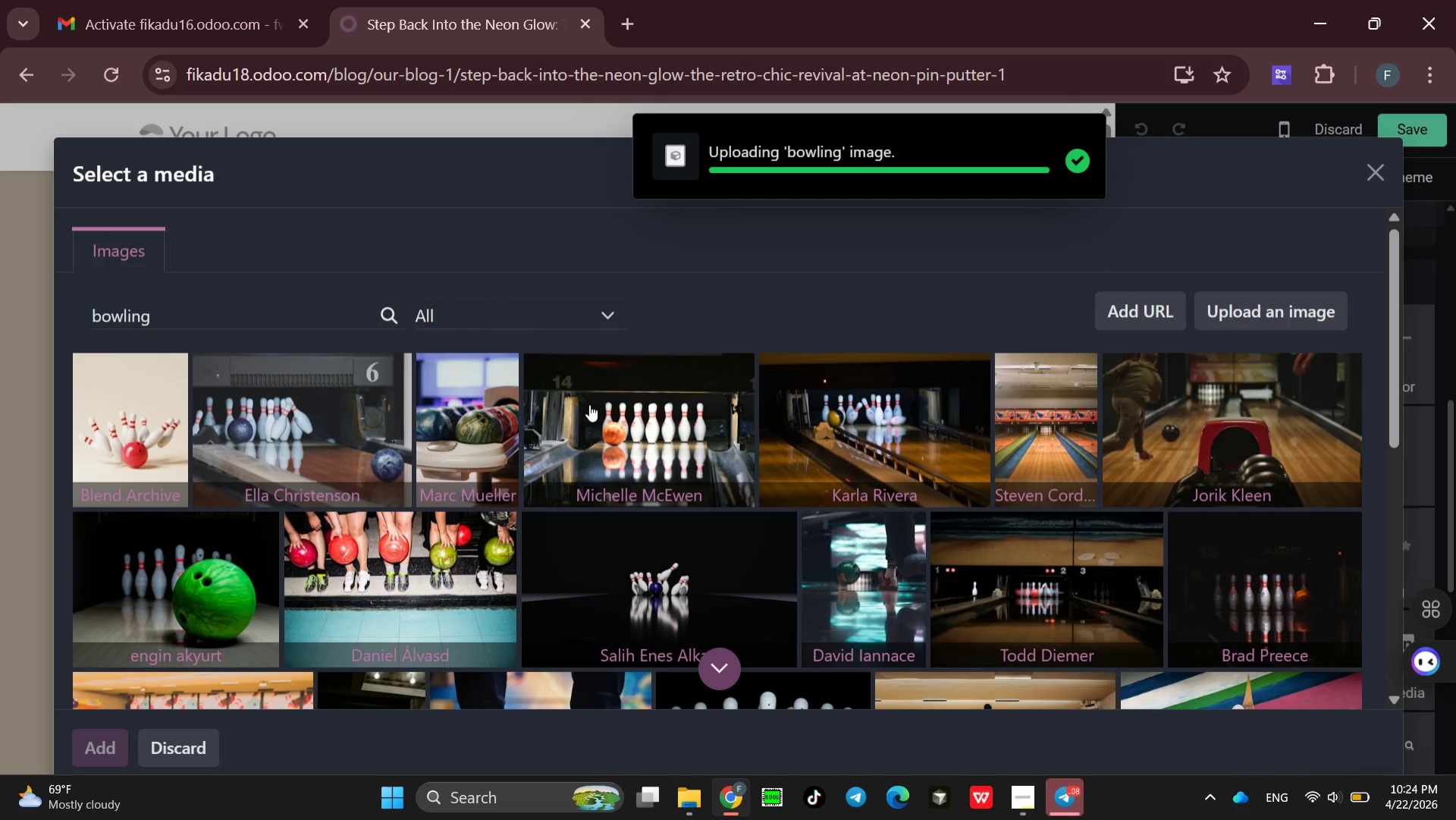 
wait(9.36)
 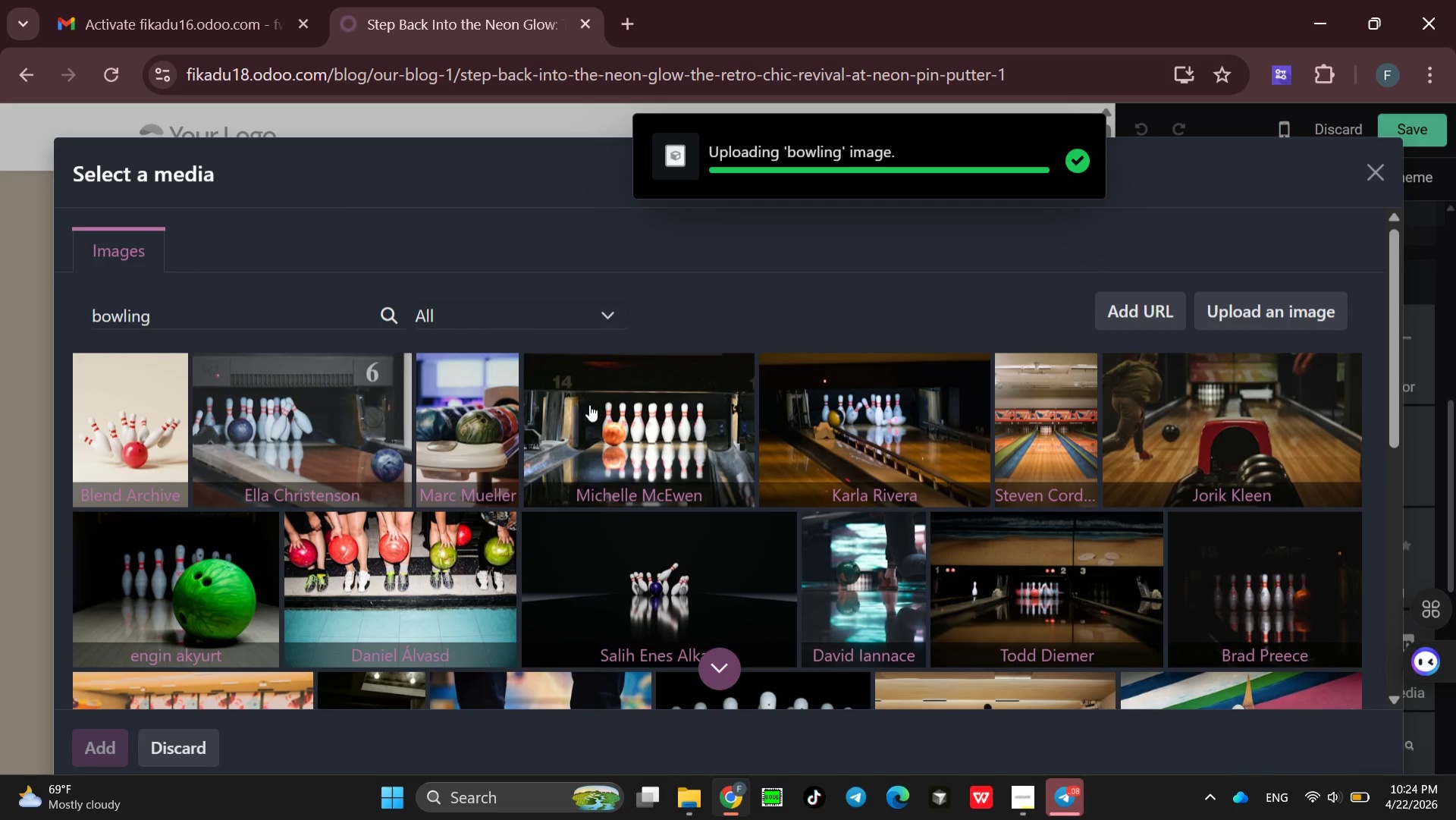 
scroll: coordinate [631, 465], scroll_direction: down, amount: 3.0
 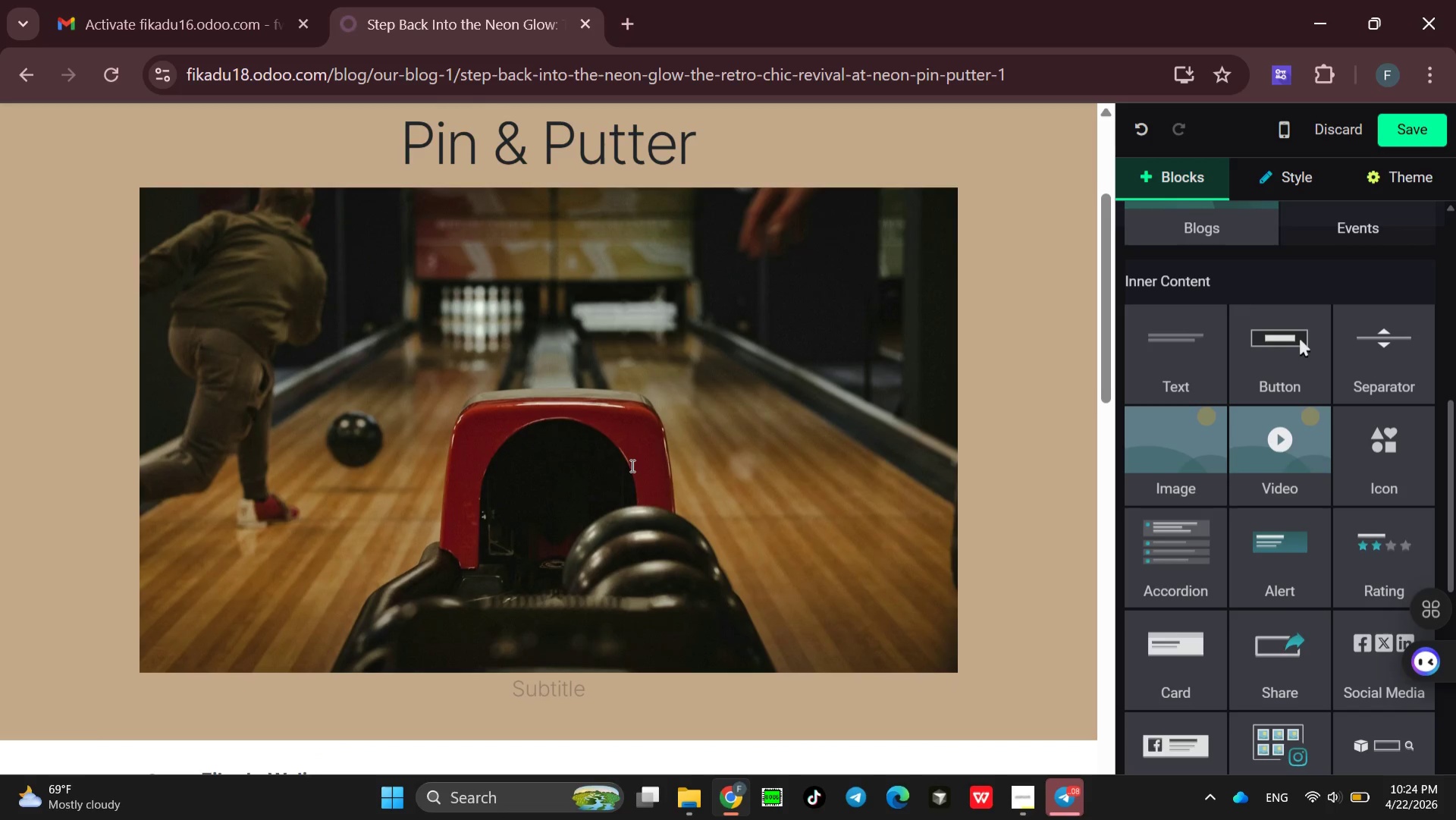 
scroll: coordinate [631, 466], scroll_direction: none, amount: 0.0
 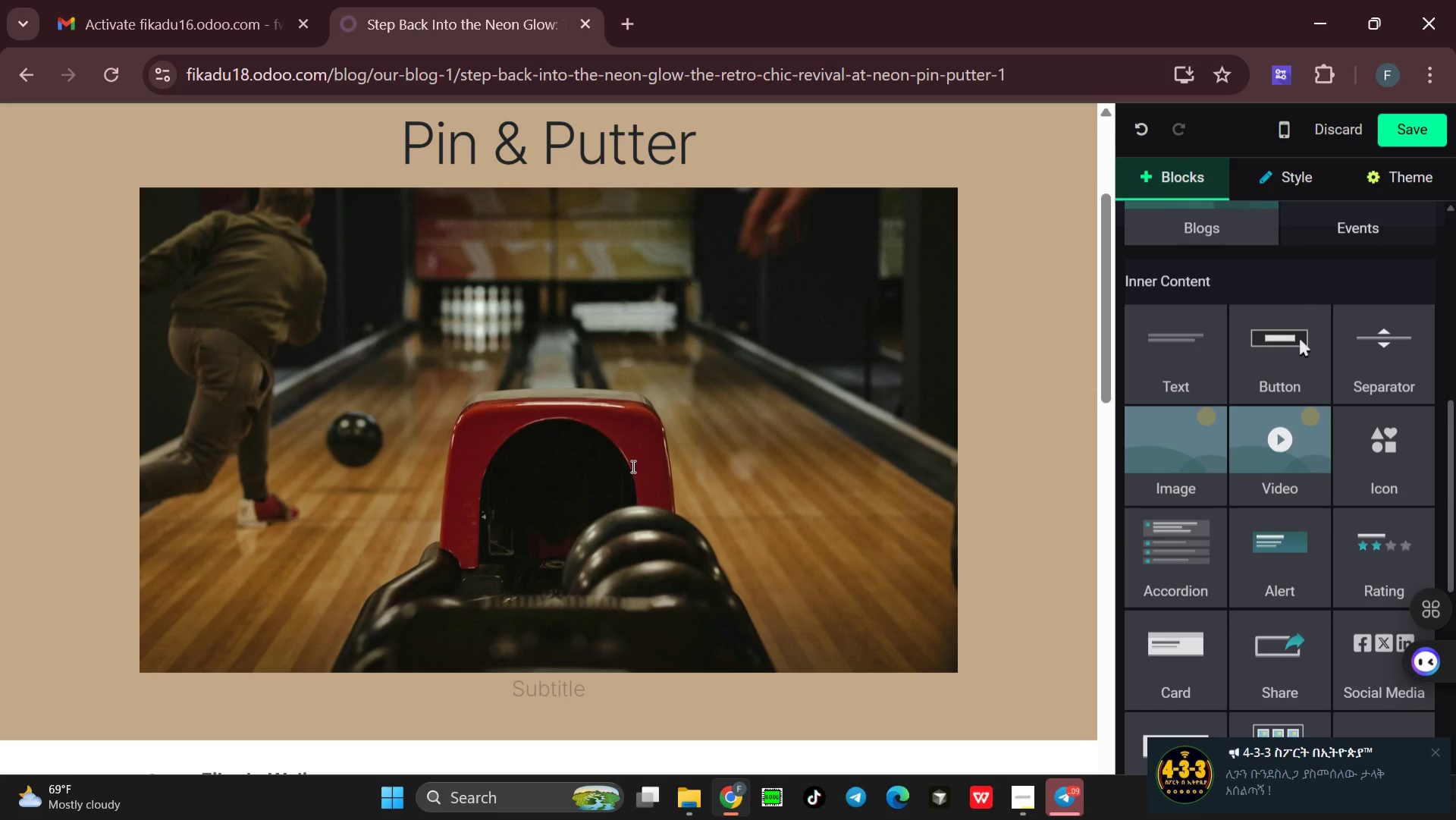 
wait(8.93)
 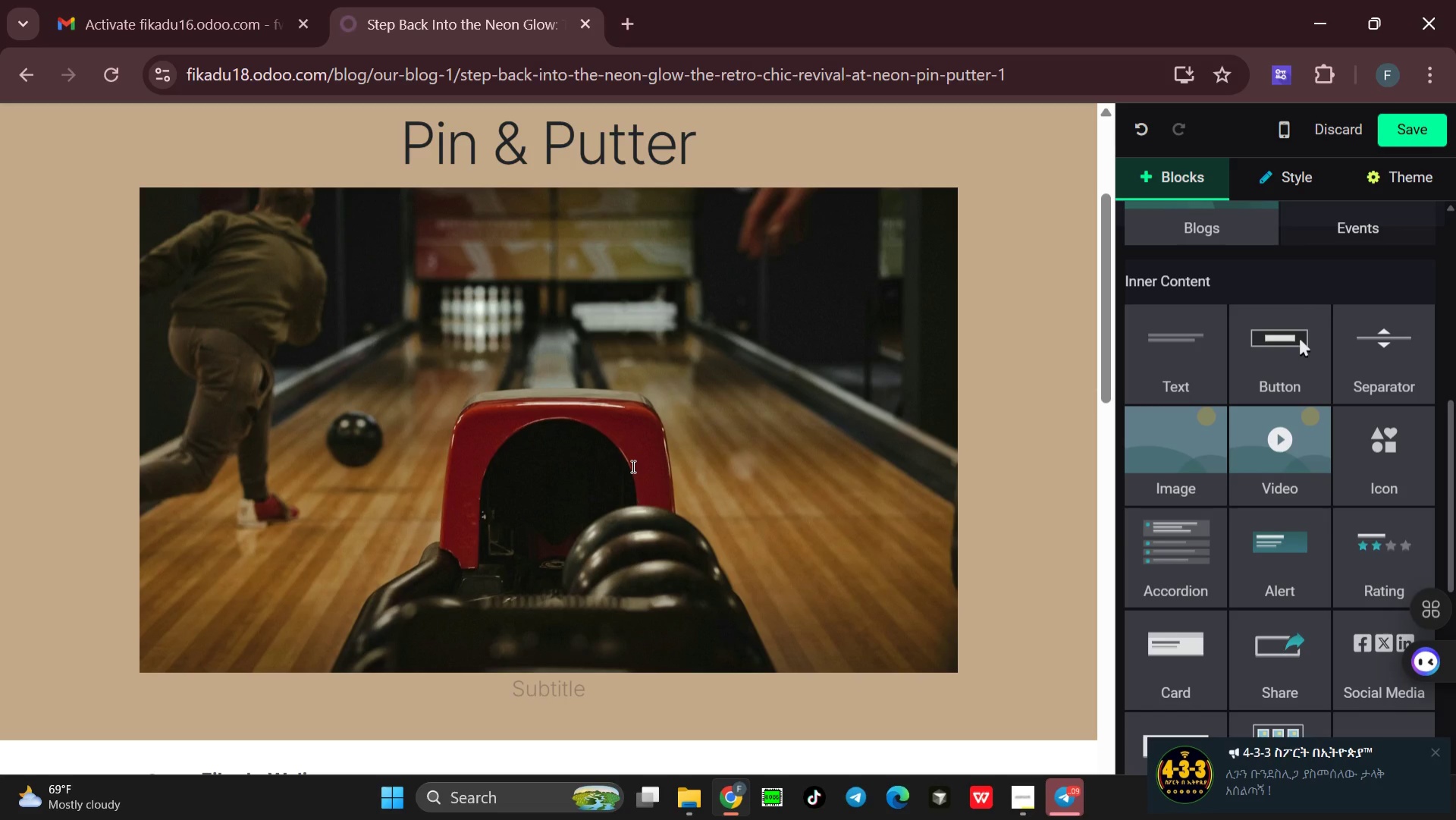 
left_click([1185, 388])
 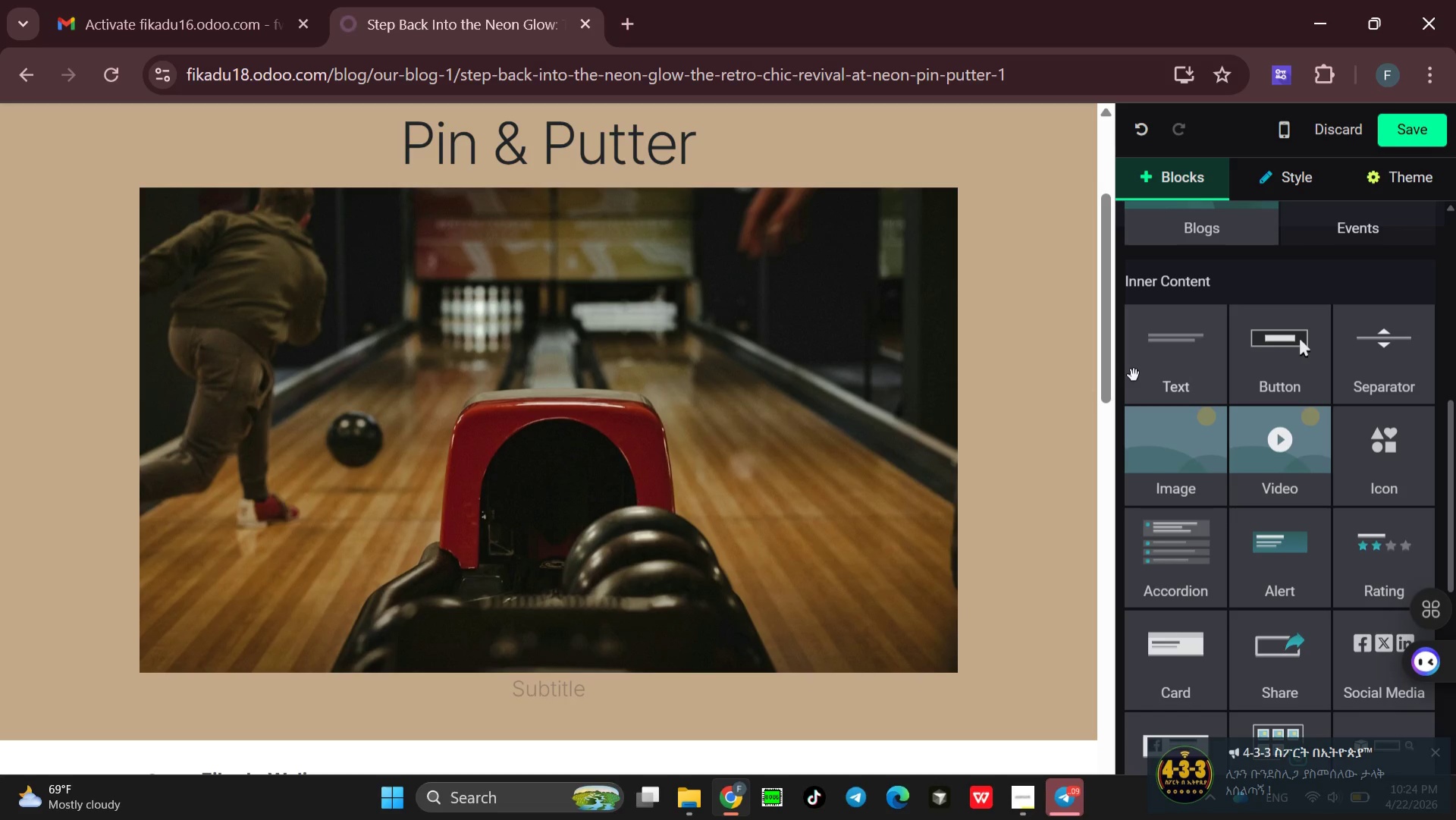 
left_click_drag(start_coordinate=[1177, 374], to_coordinate=[548, 701])
 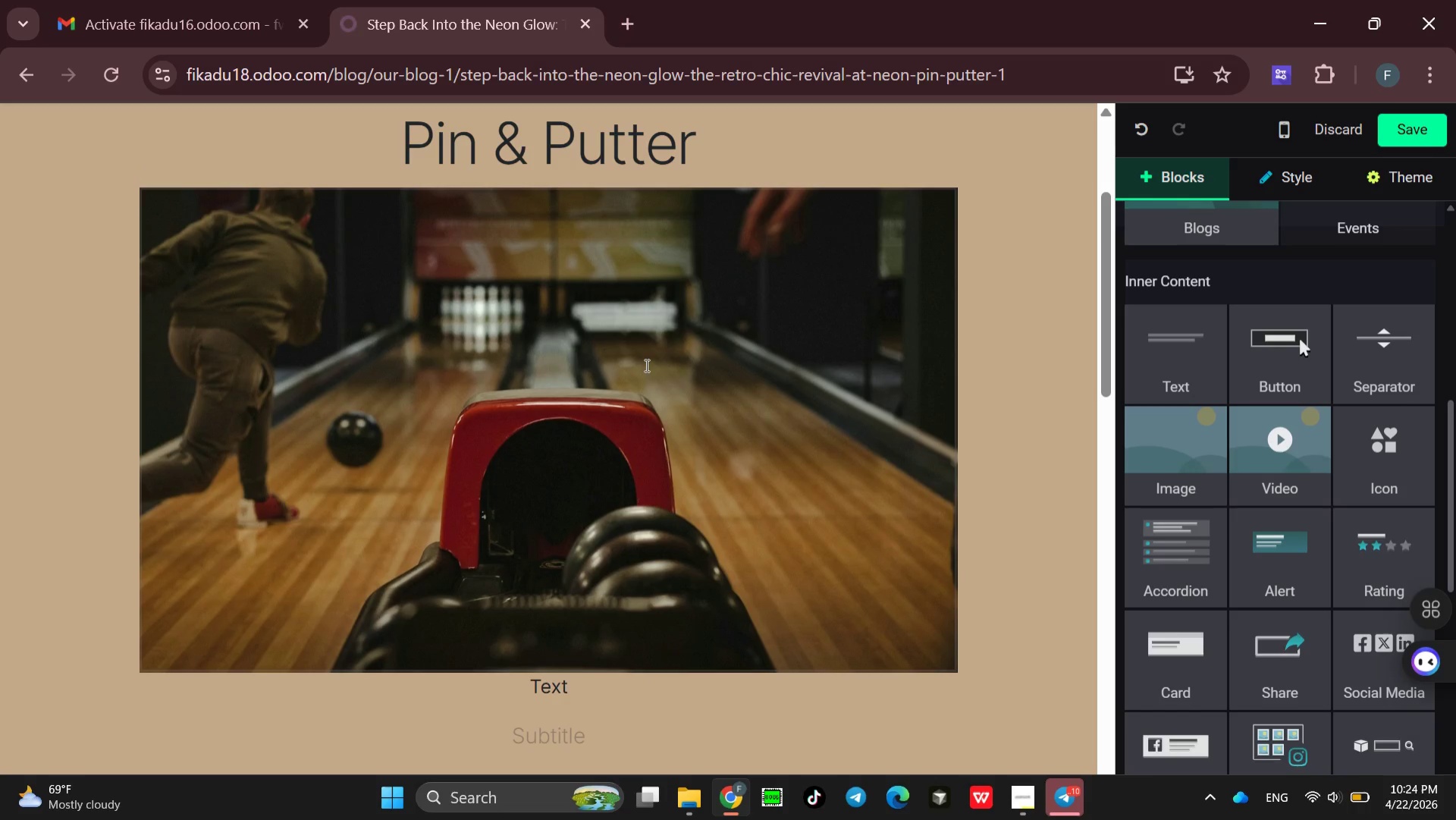 
wait(6.16)
 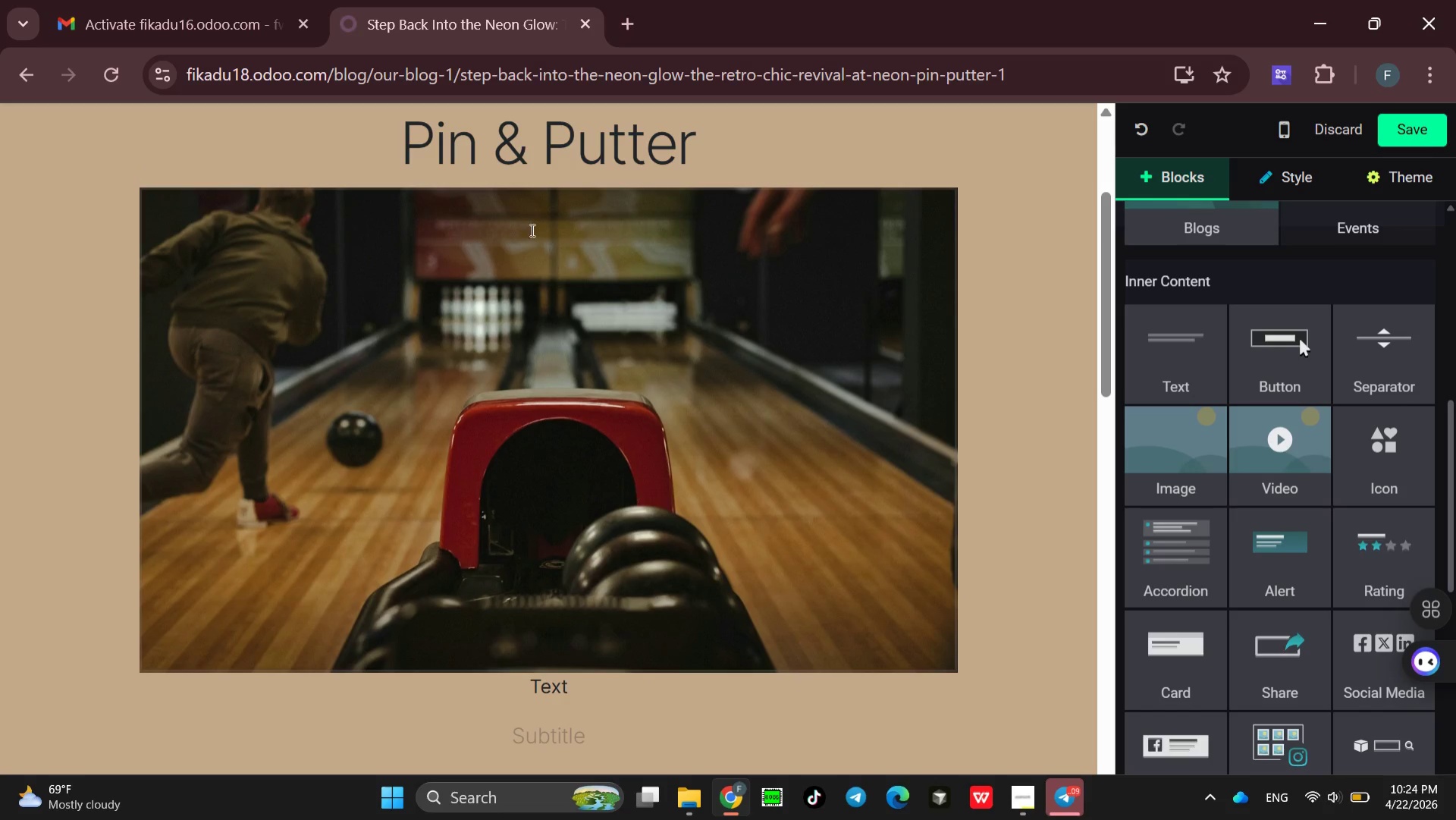 
key(Control+Z)
 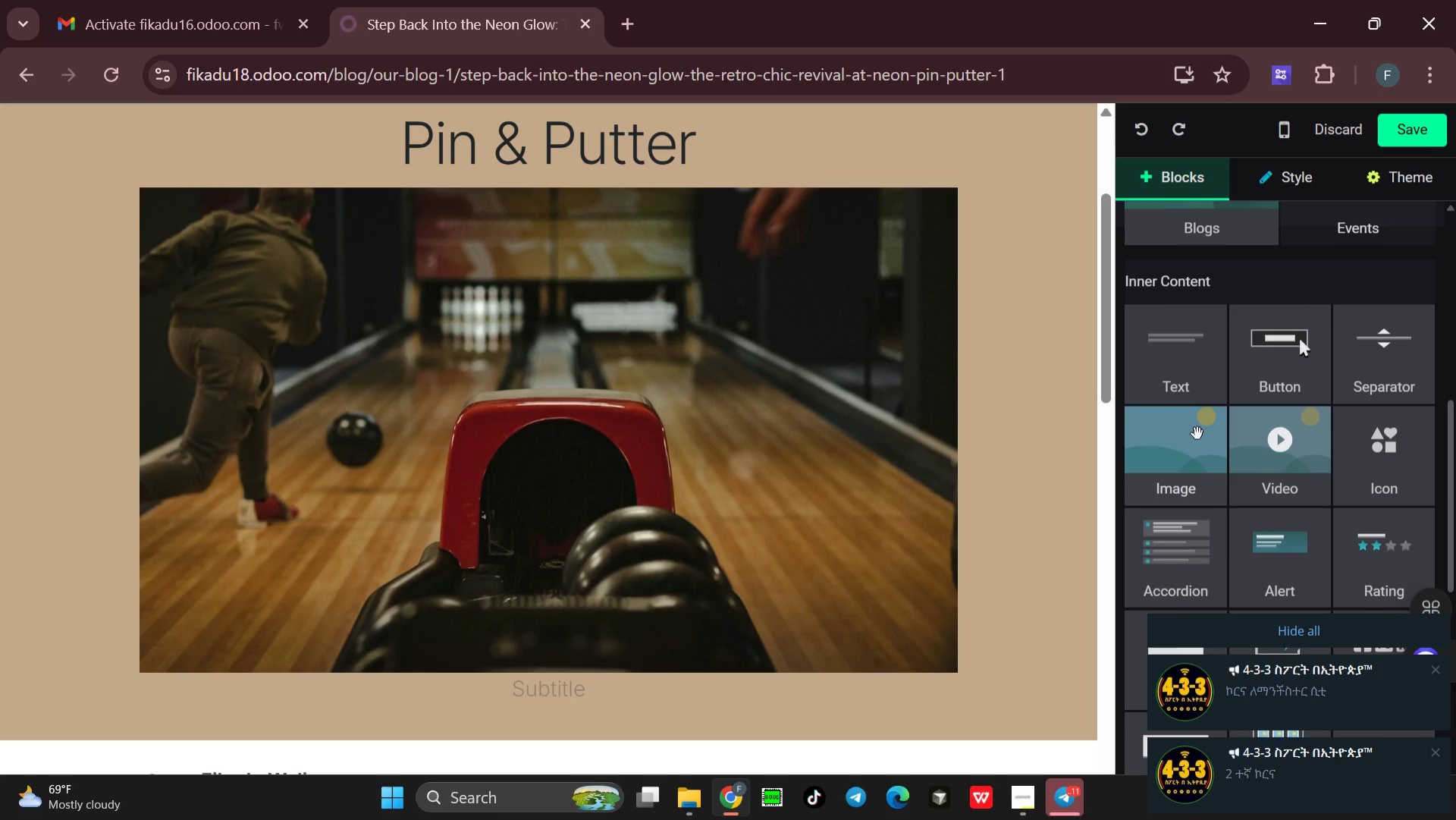 
scroll: coordinate [1198, 433], scroll_direction: down, amount: 1.0
 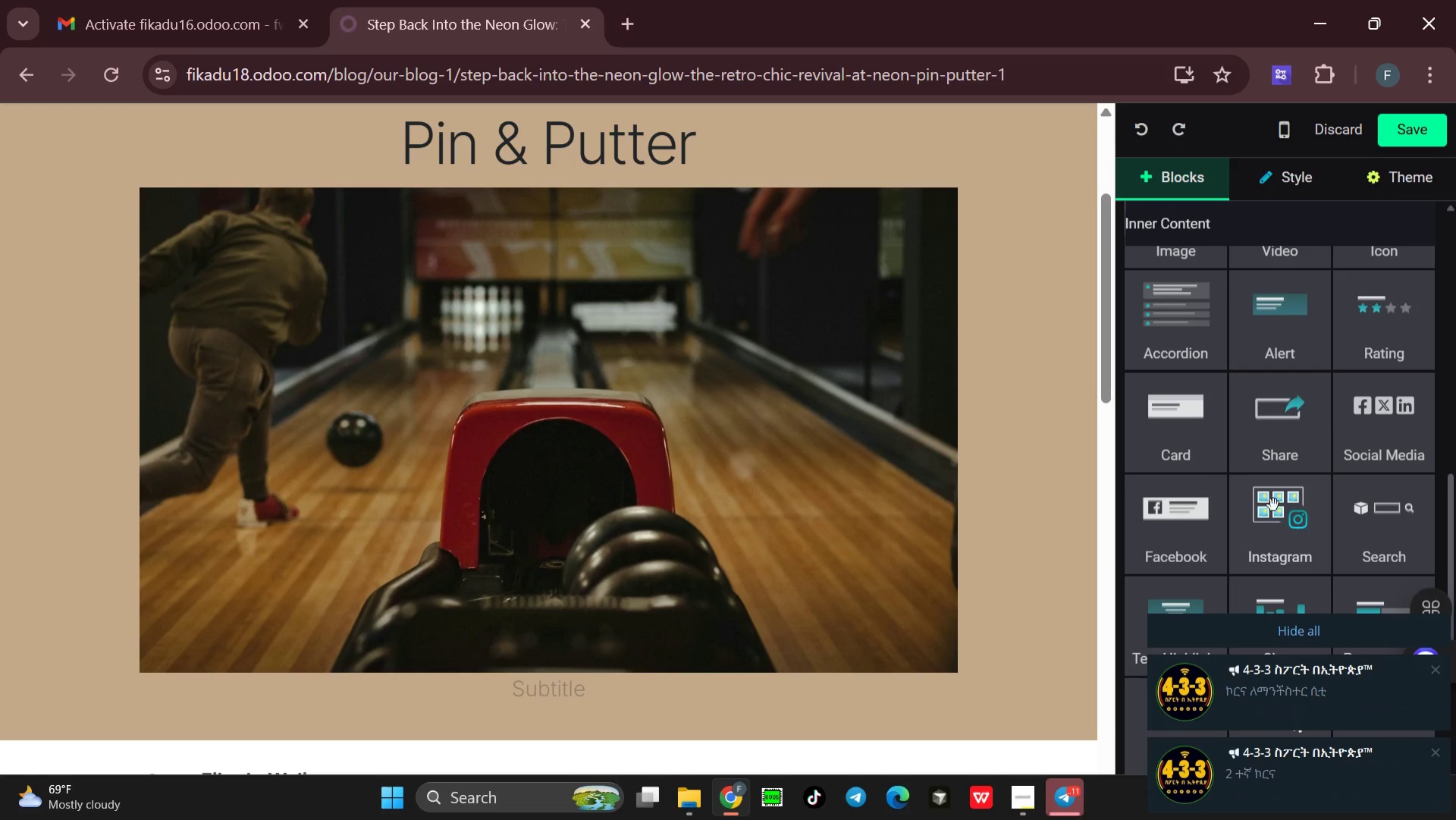 
left_click([1321, 625])
 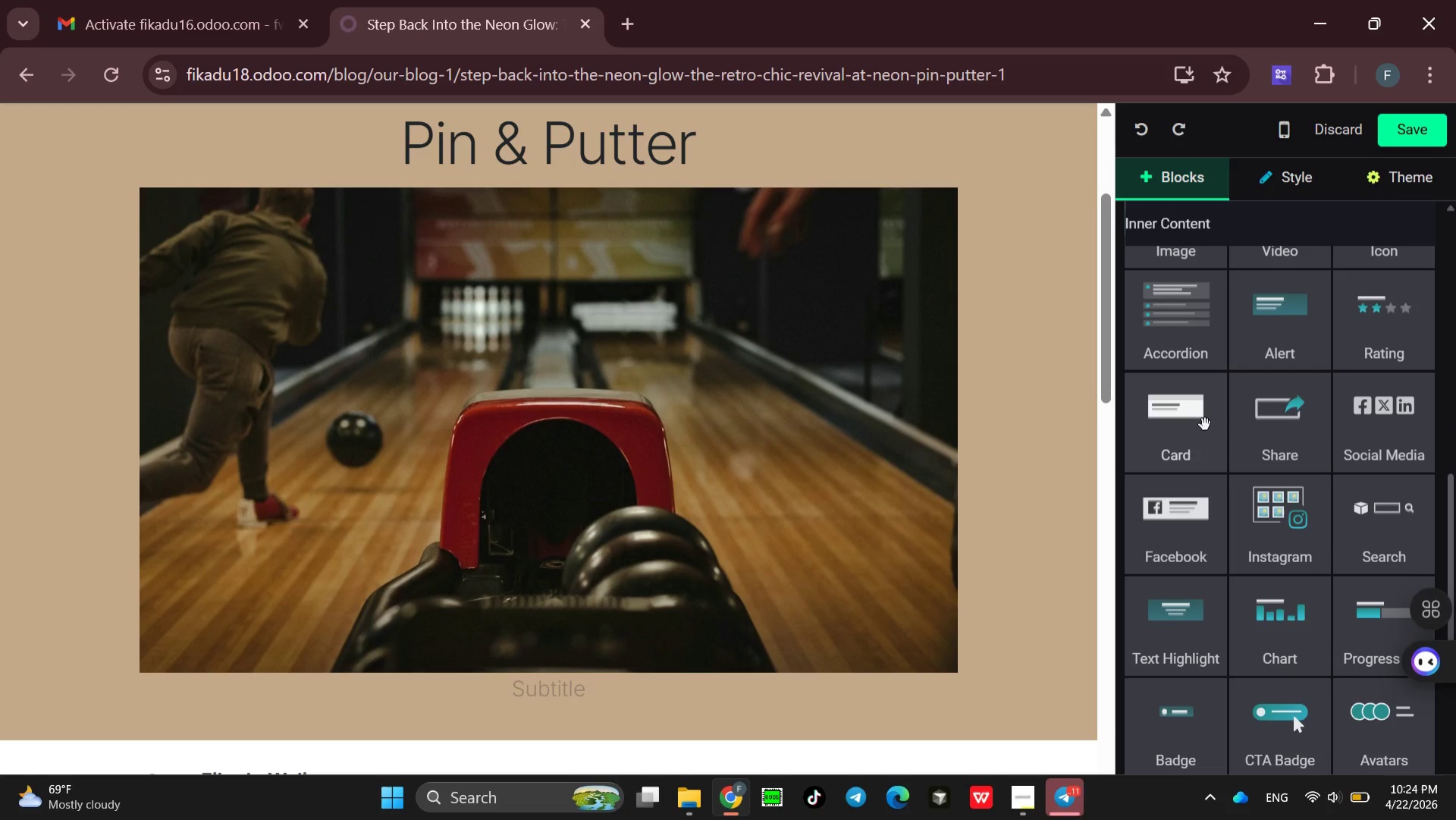 
scroll: coordinate [1205, 424], scroll_direction: up, amount: 2.0
 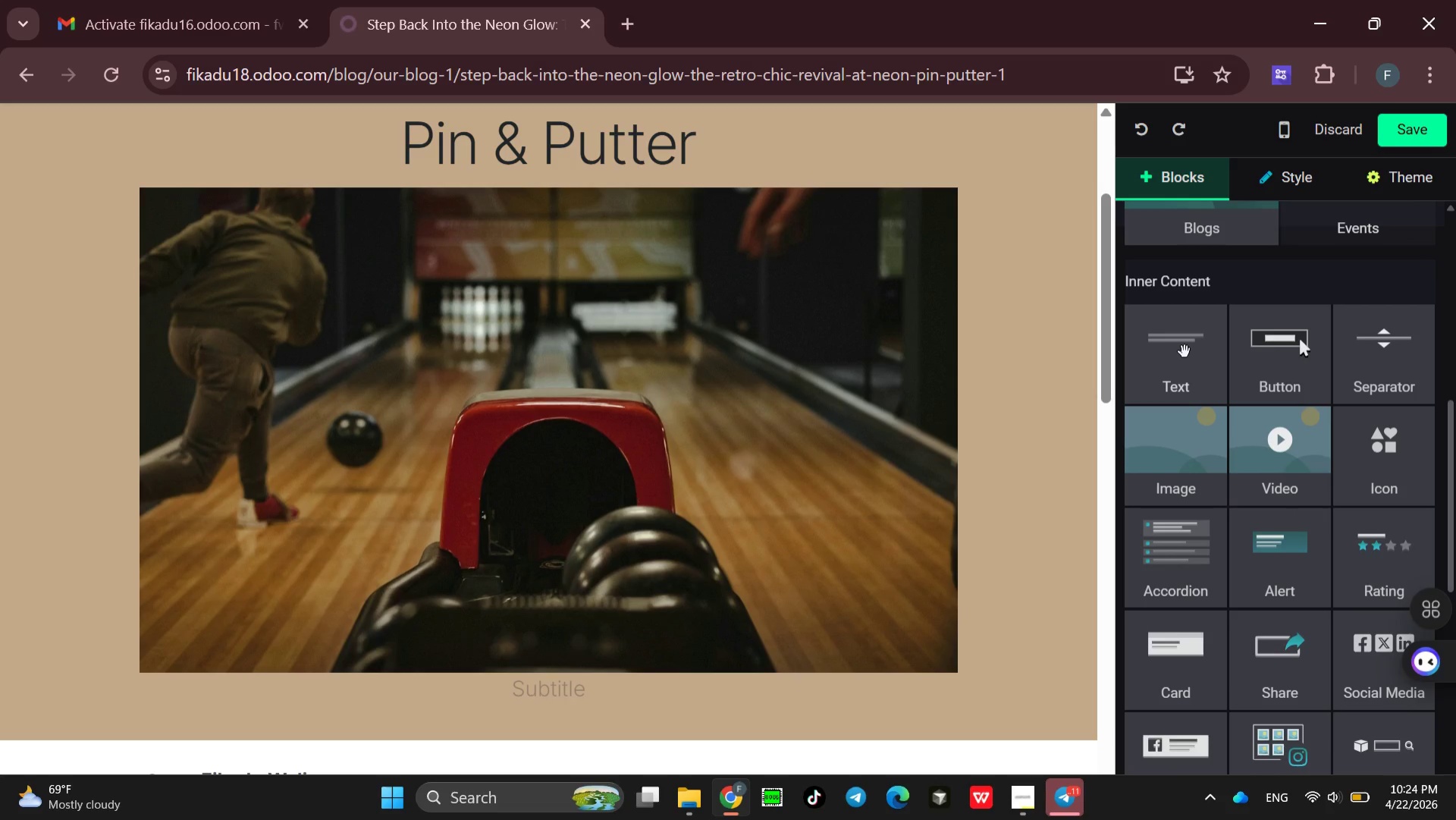 
scroll: coordinate [1205, 390], scroll_direction: none, amount: 0.0
 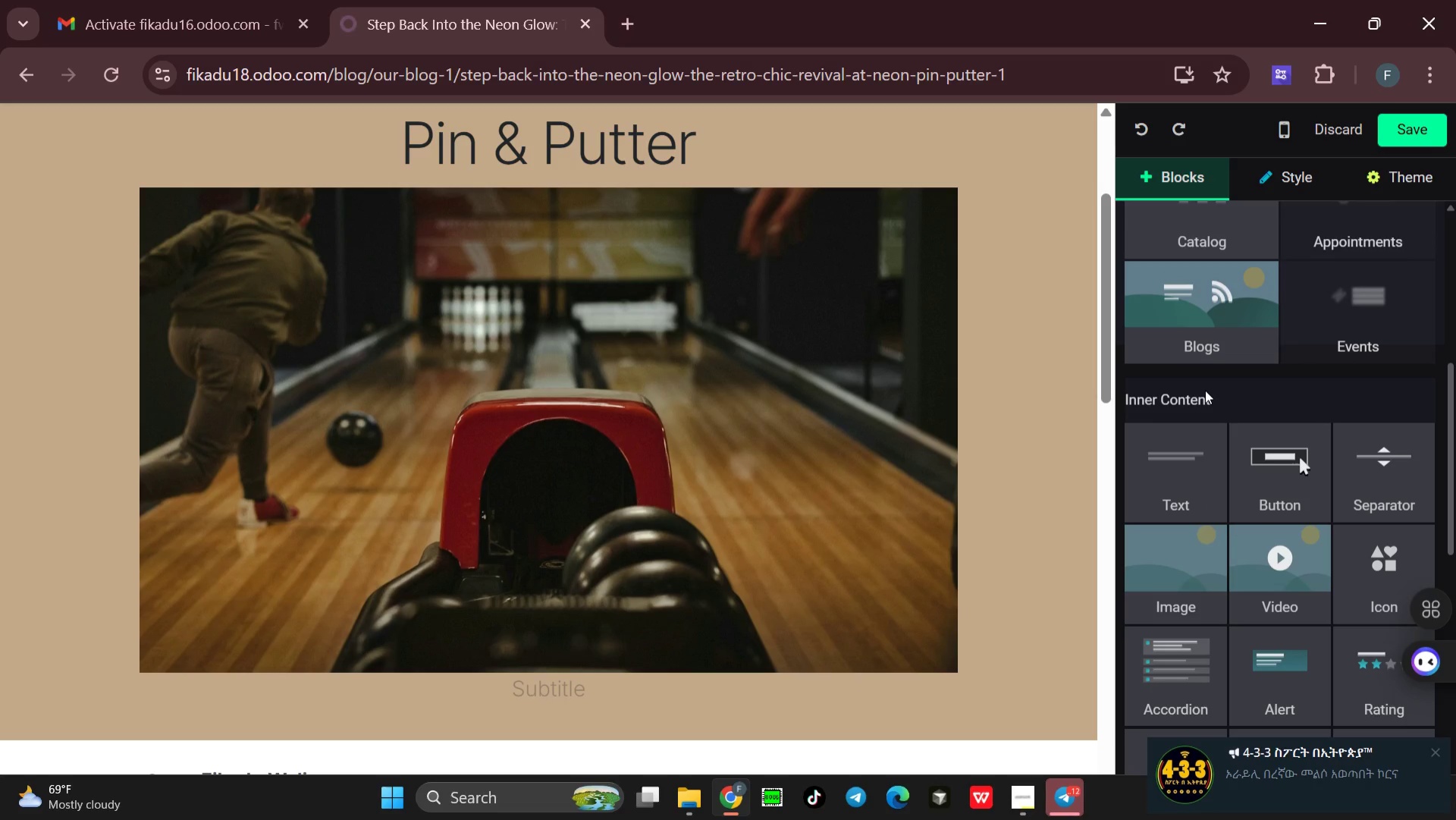 
wait(13.56)
 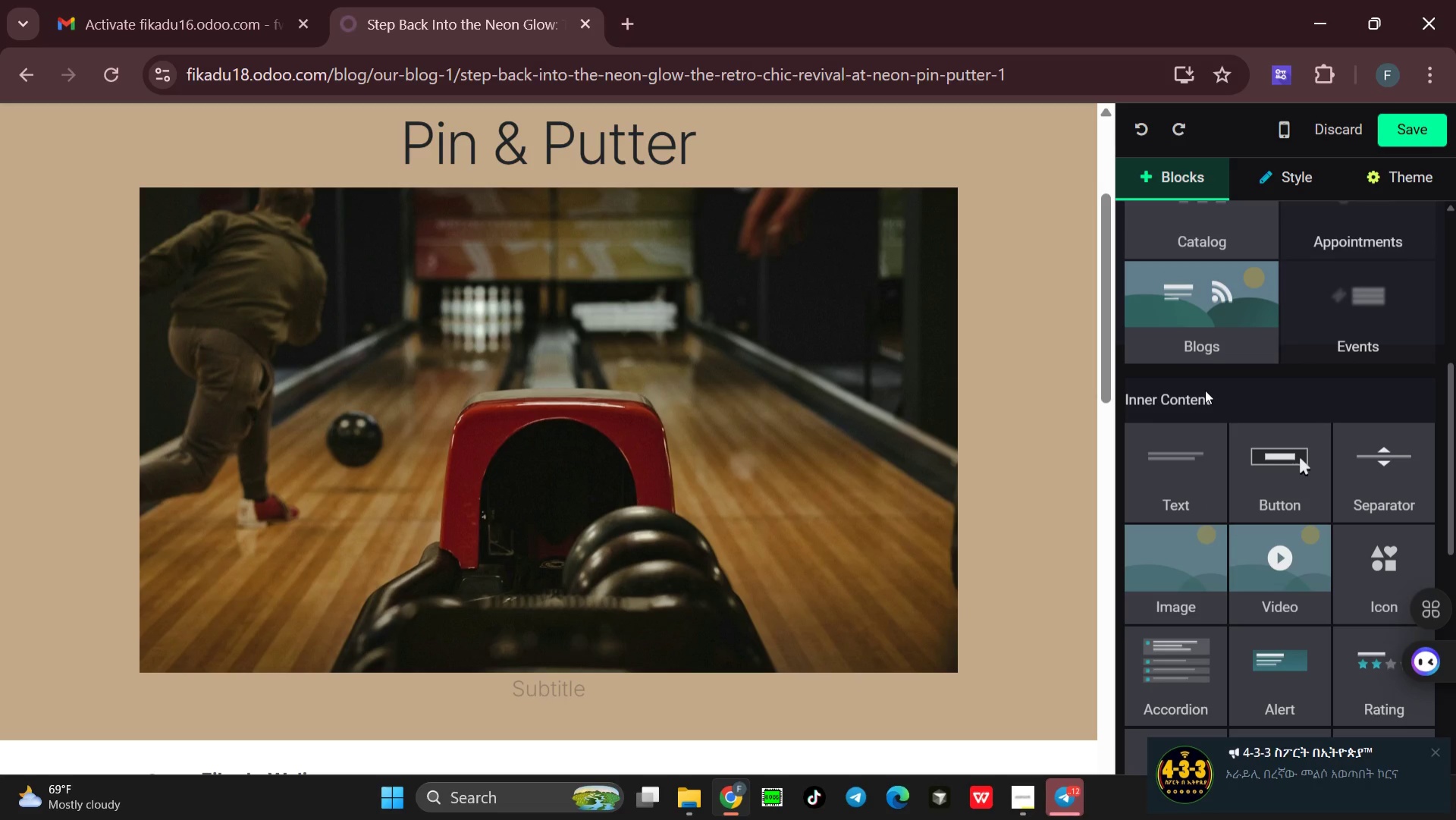 
scroll: coordinate [1267, 287], scroll_direction: none, amount: 0.0
 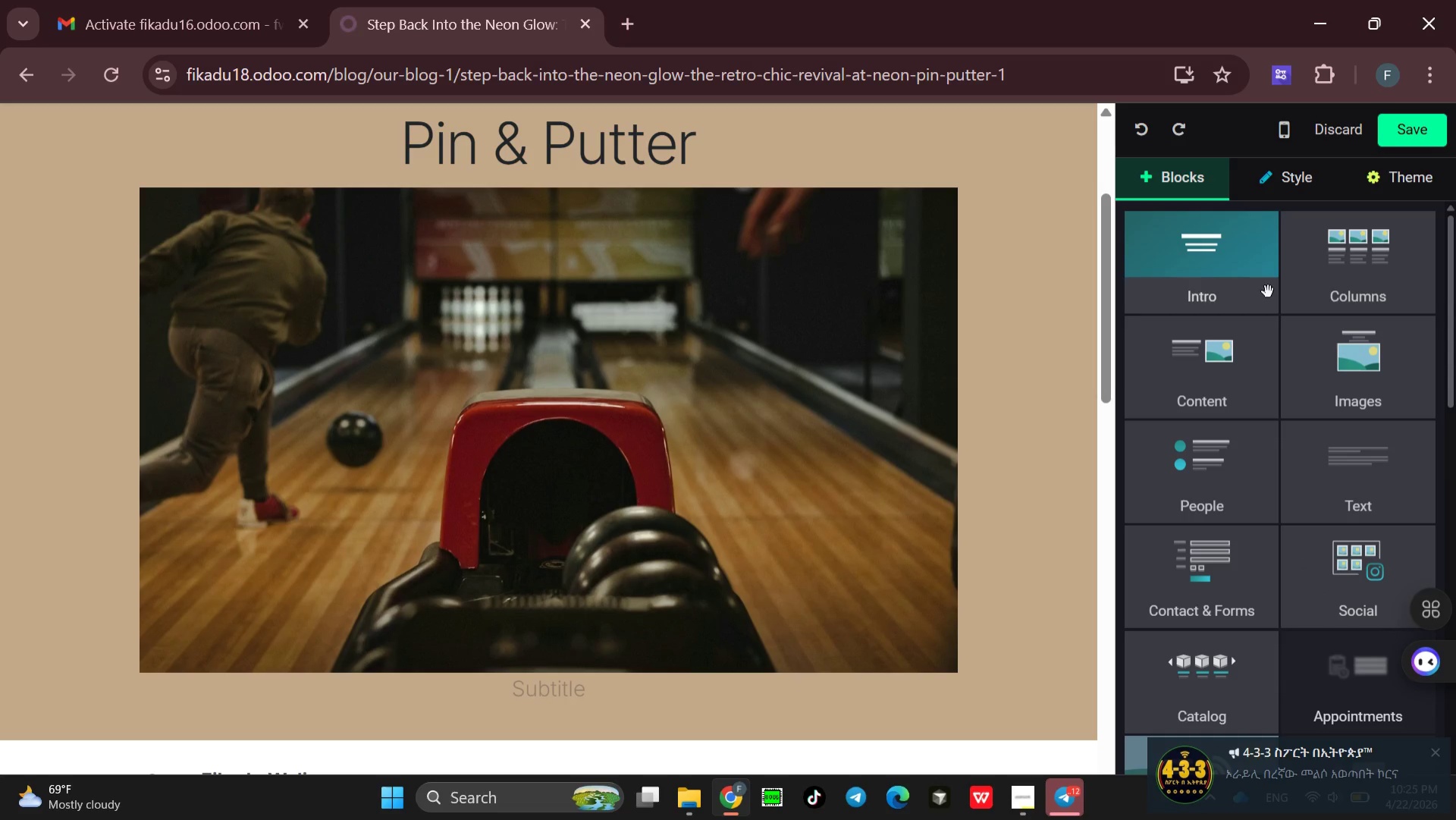 
left_click_drag(start_coordinate=[1211, 258], to_coordinate=[495, 702])
 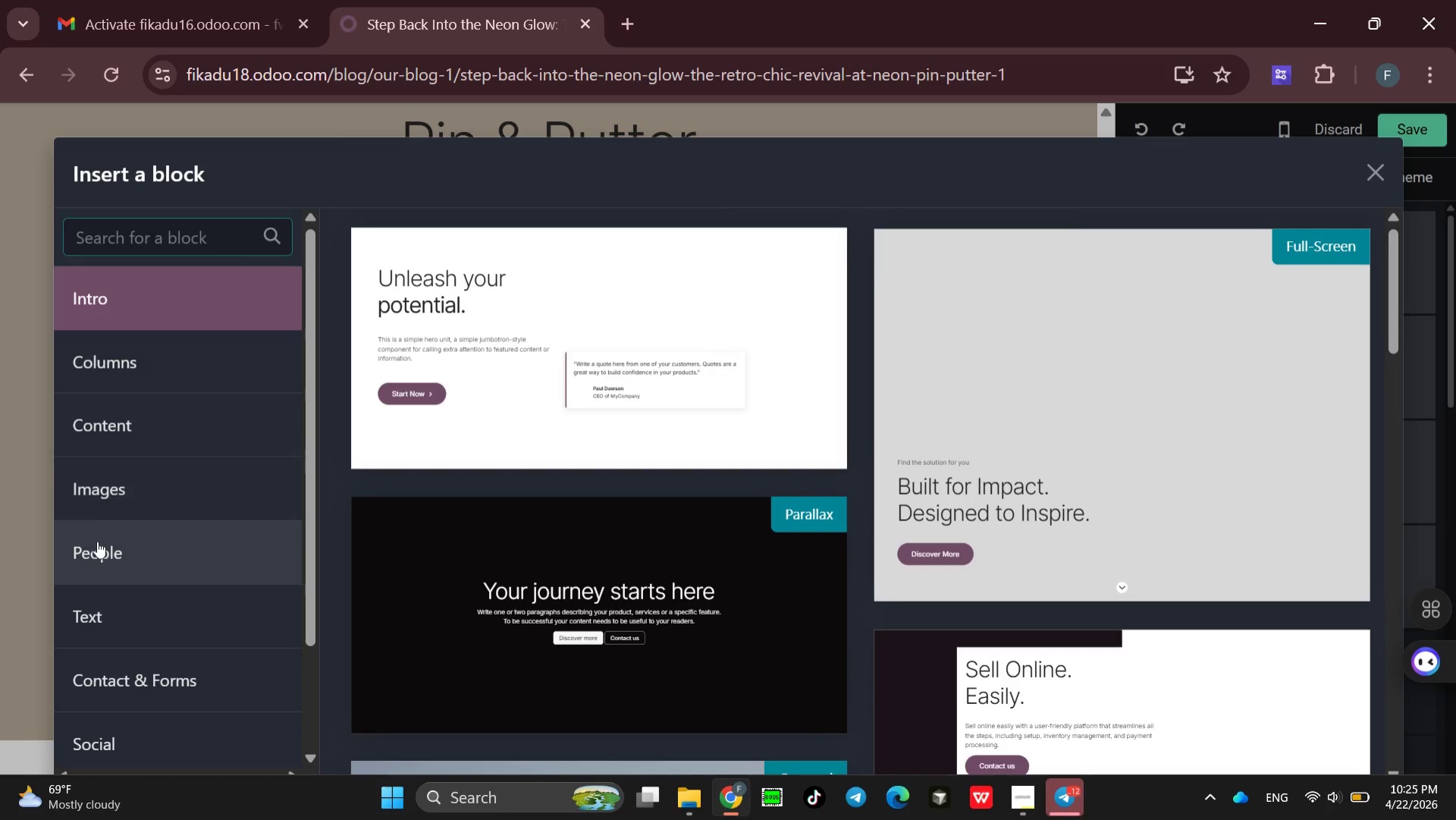 
left_click([90, 600])
 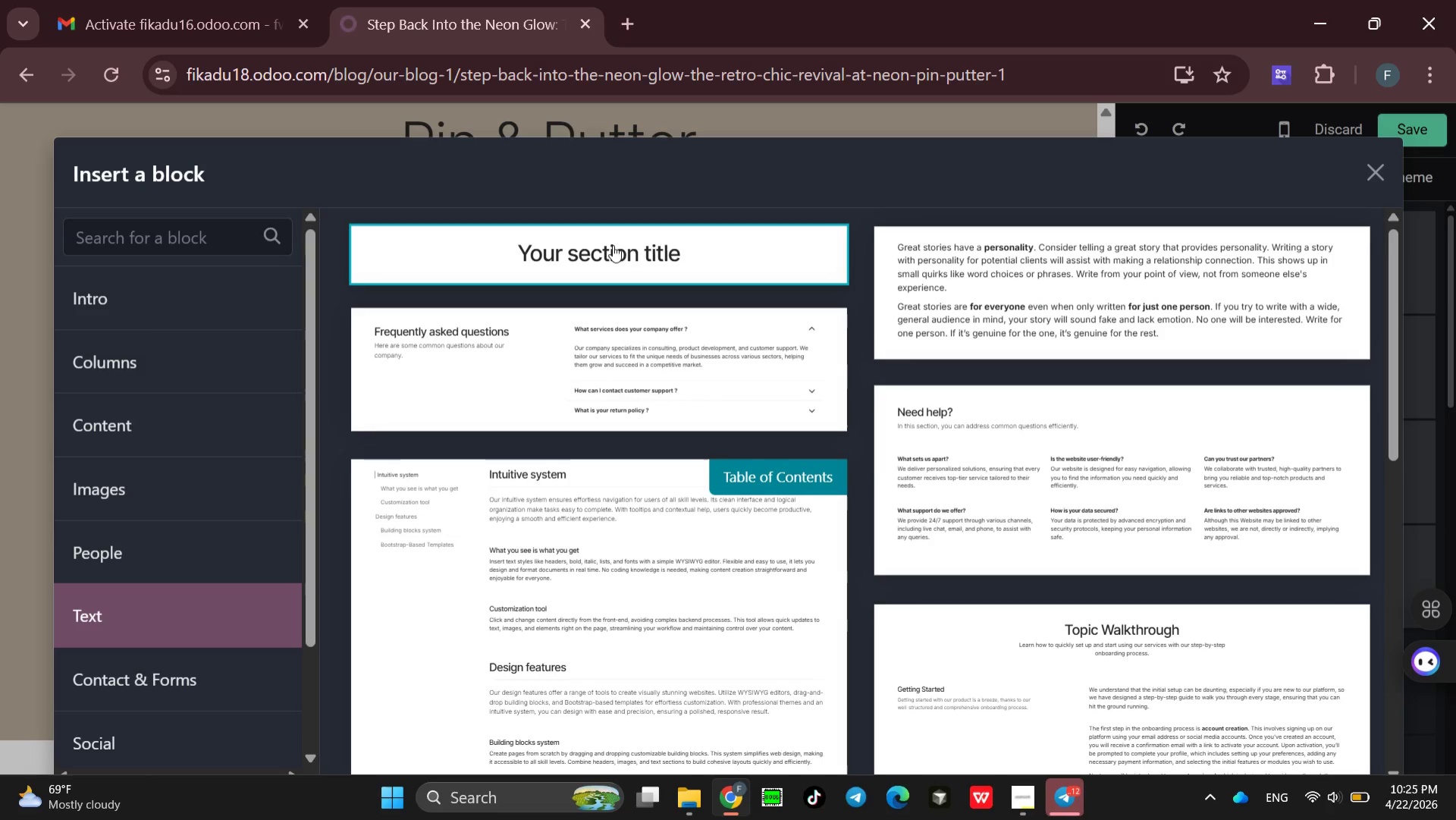 
left_click([632, 234])
 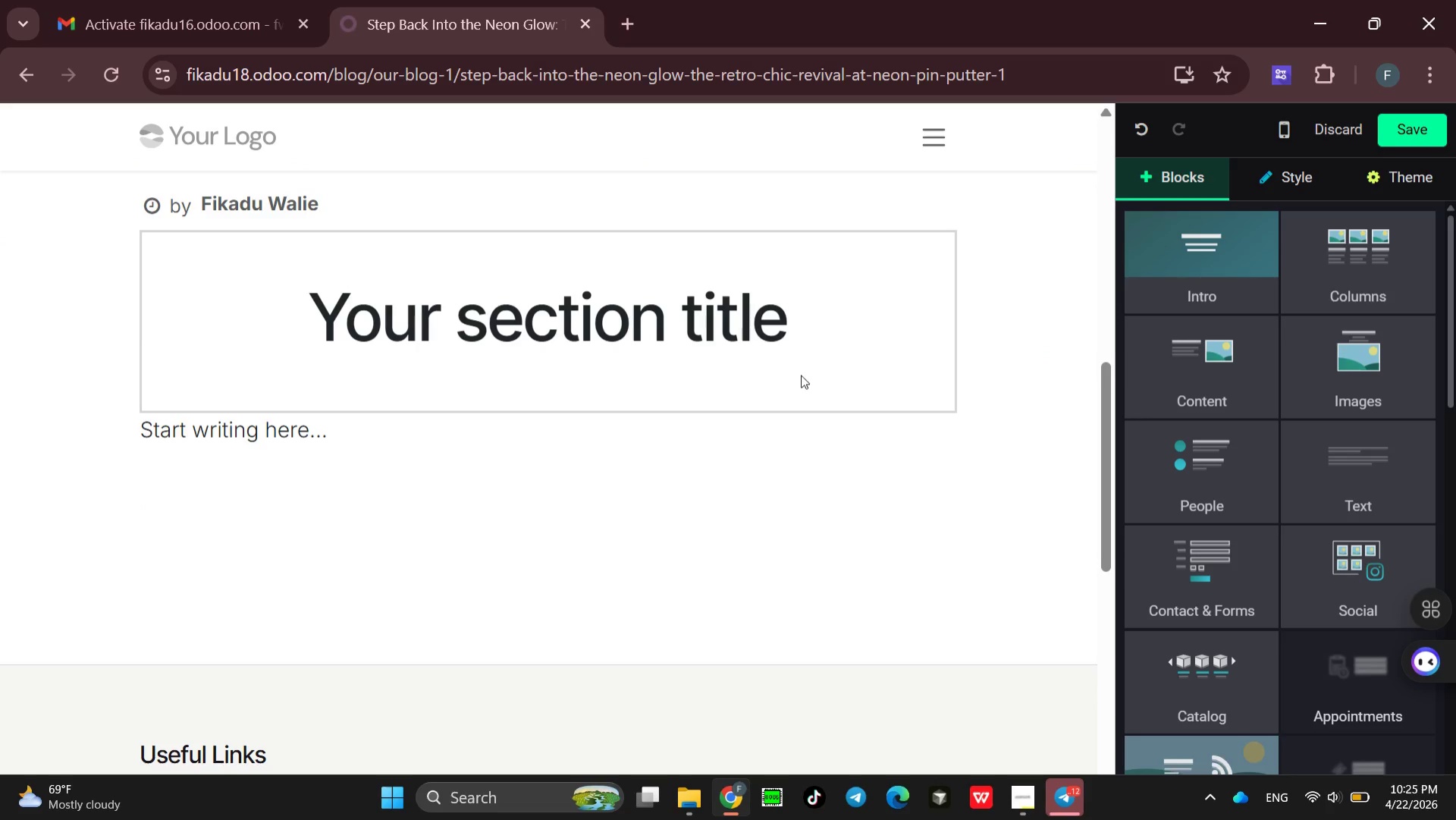 
left_click_drag(start_coordinate=[805, 328], to_coordinate=[297, 290])
 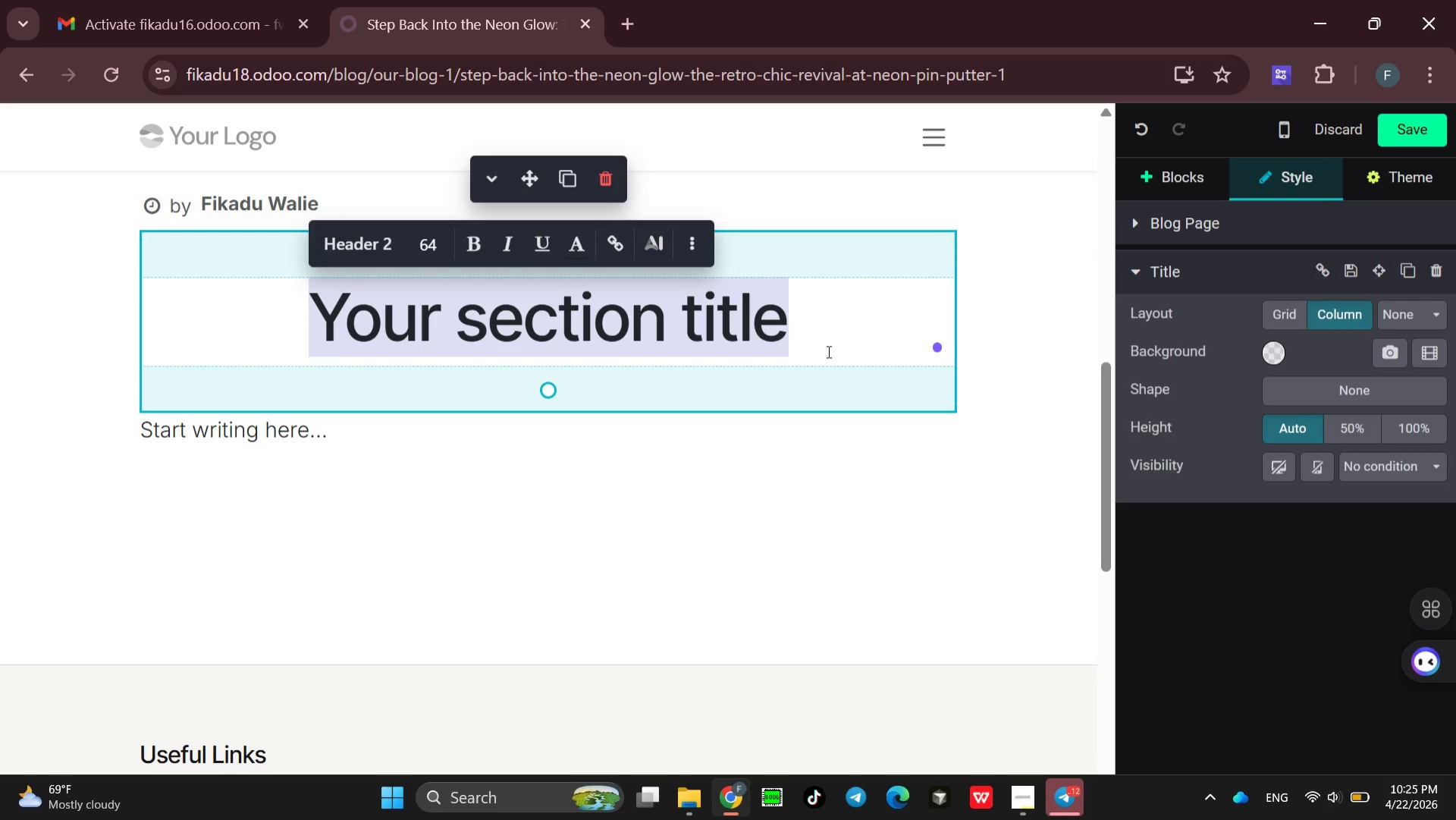 
key(Backspace)
 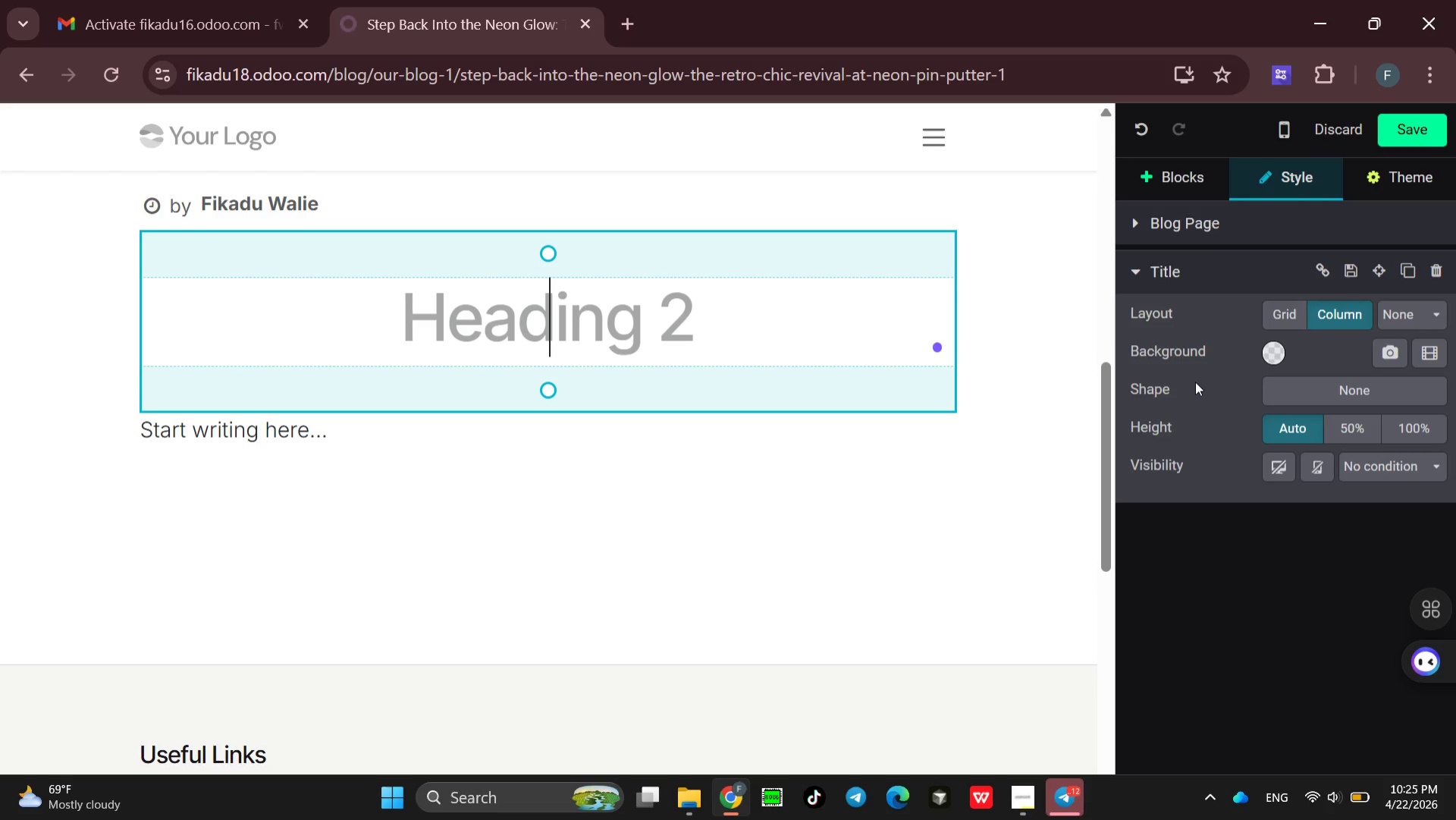 
wait(9.03)
 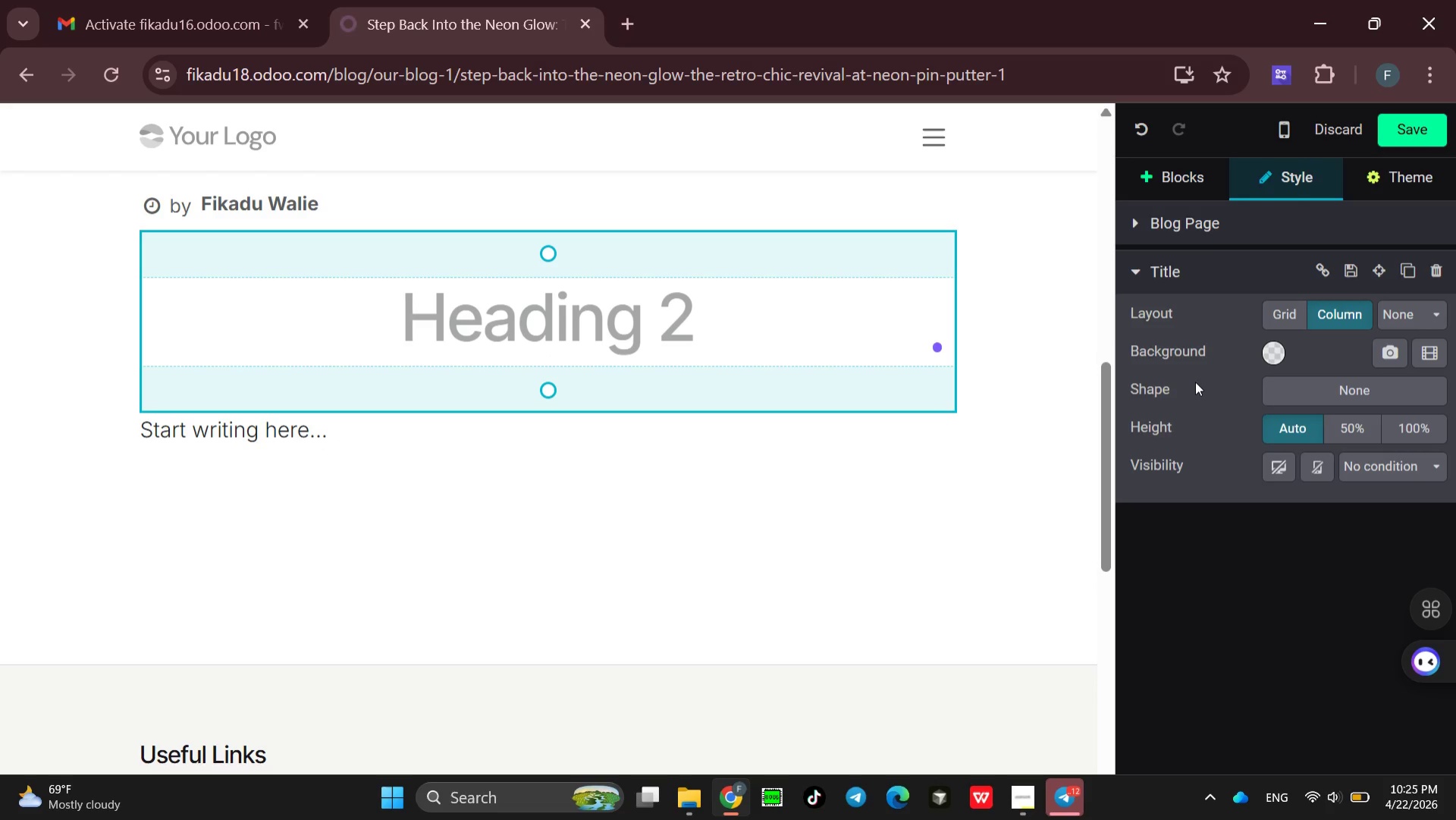 
type(Forget the monday )
 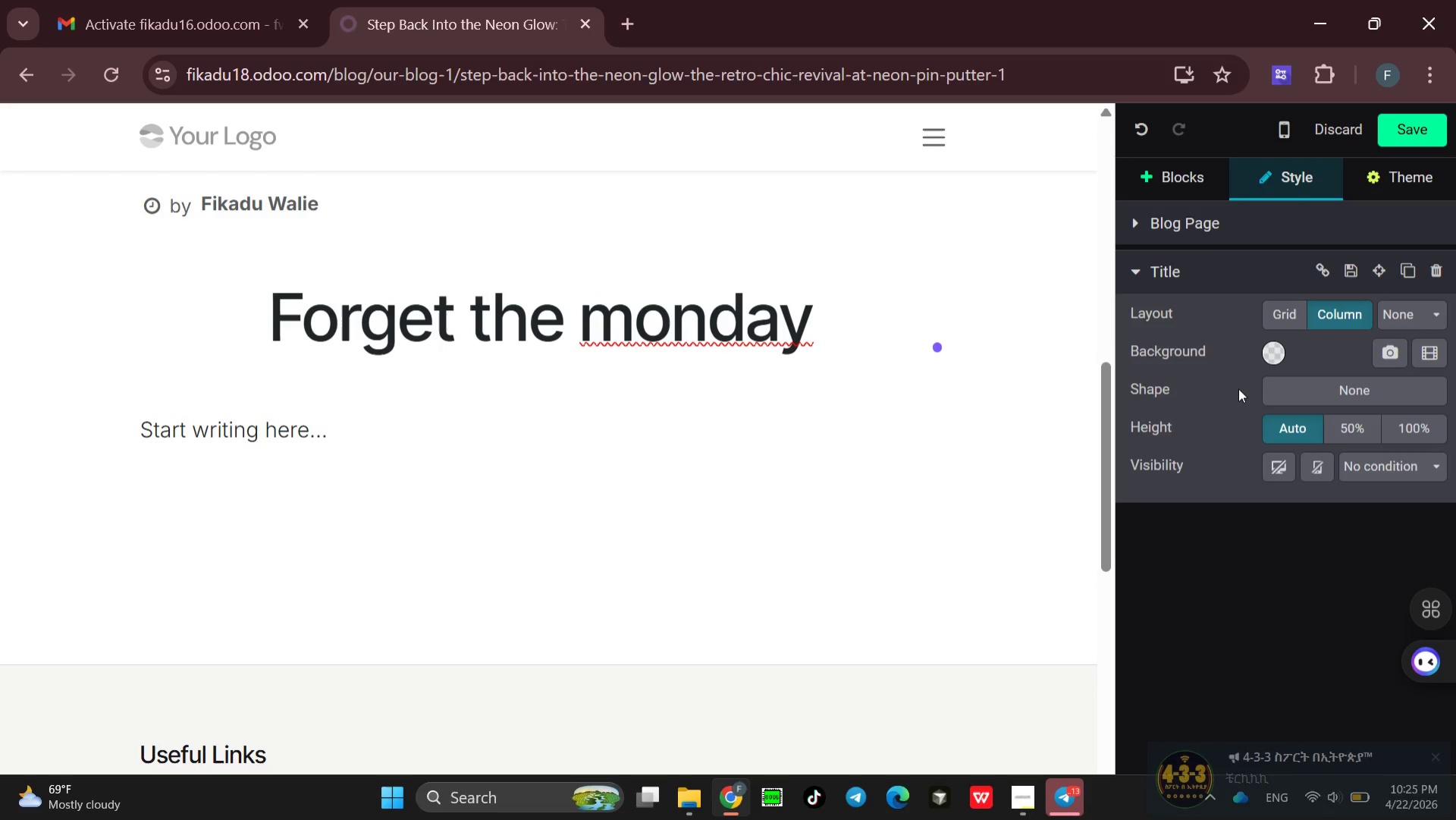 
key(Backspace)
 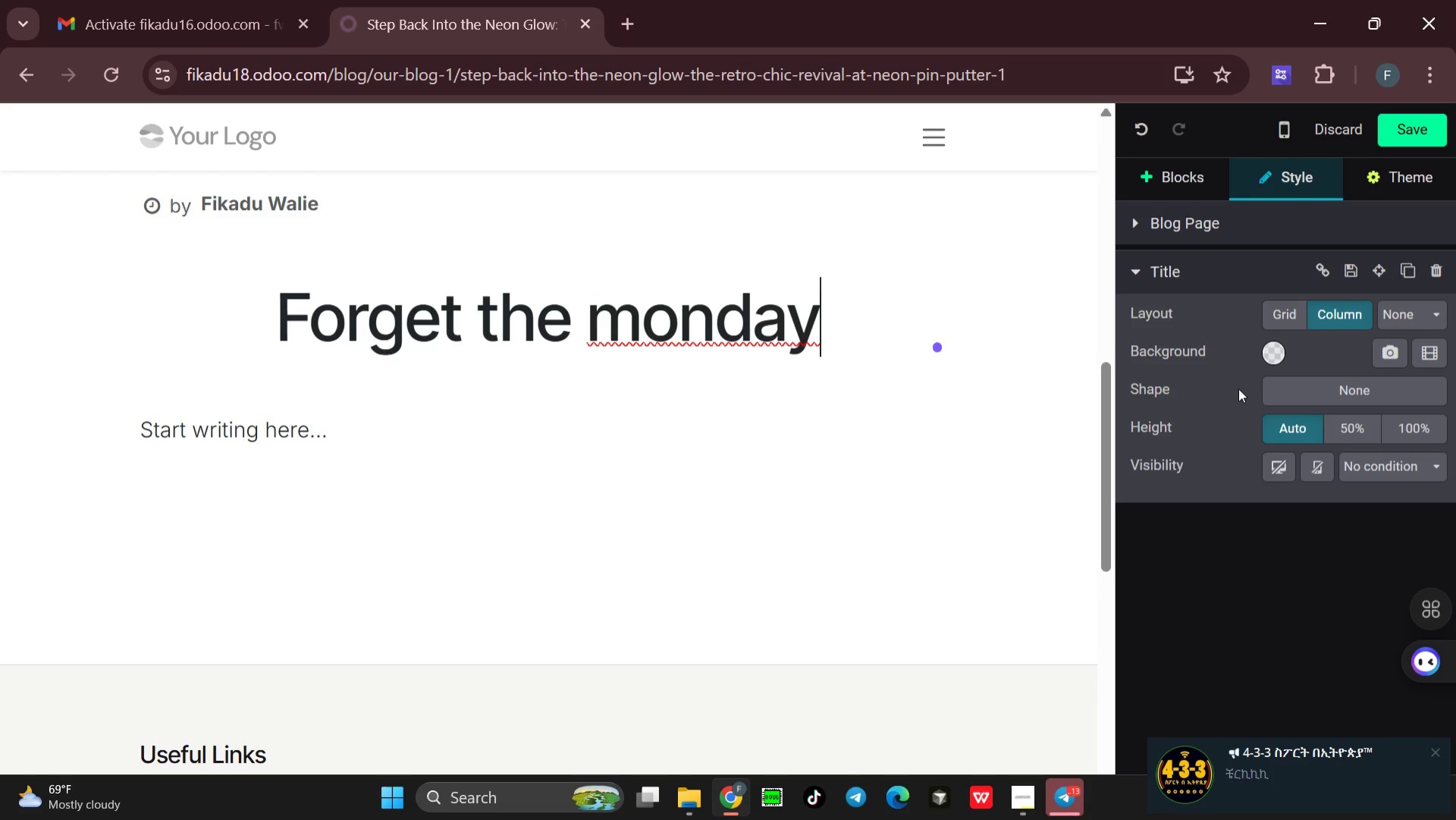 
key(Backspace)
 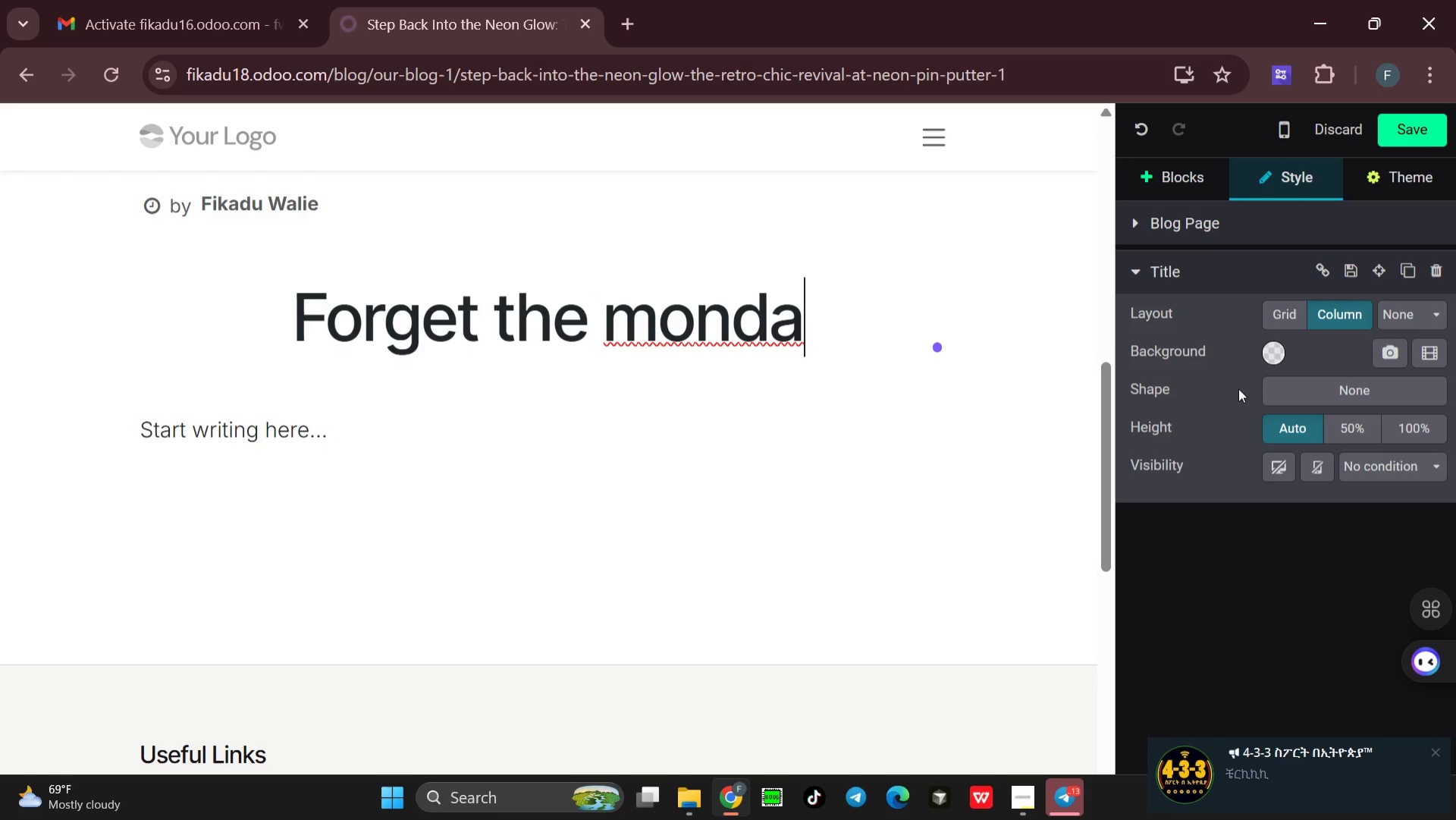 
key(Backspace)
 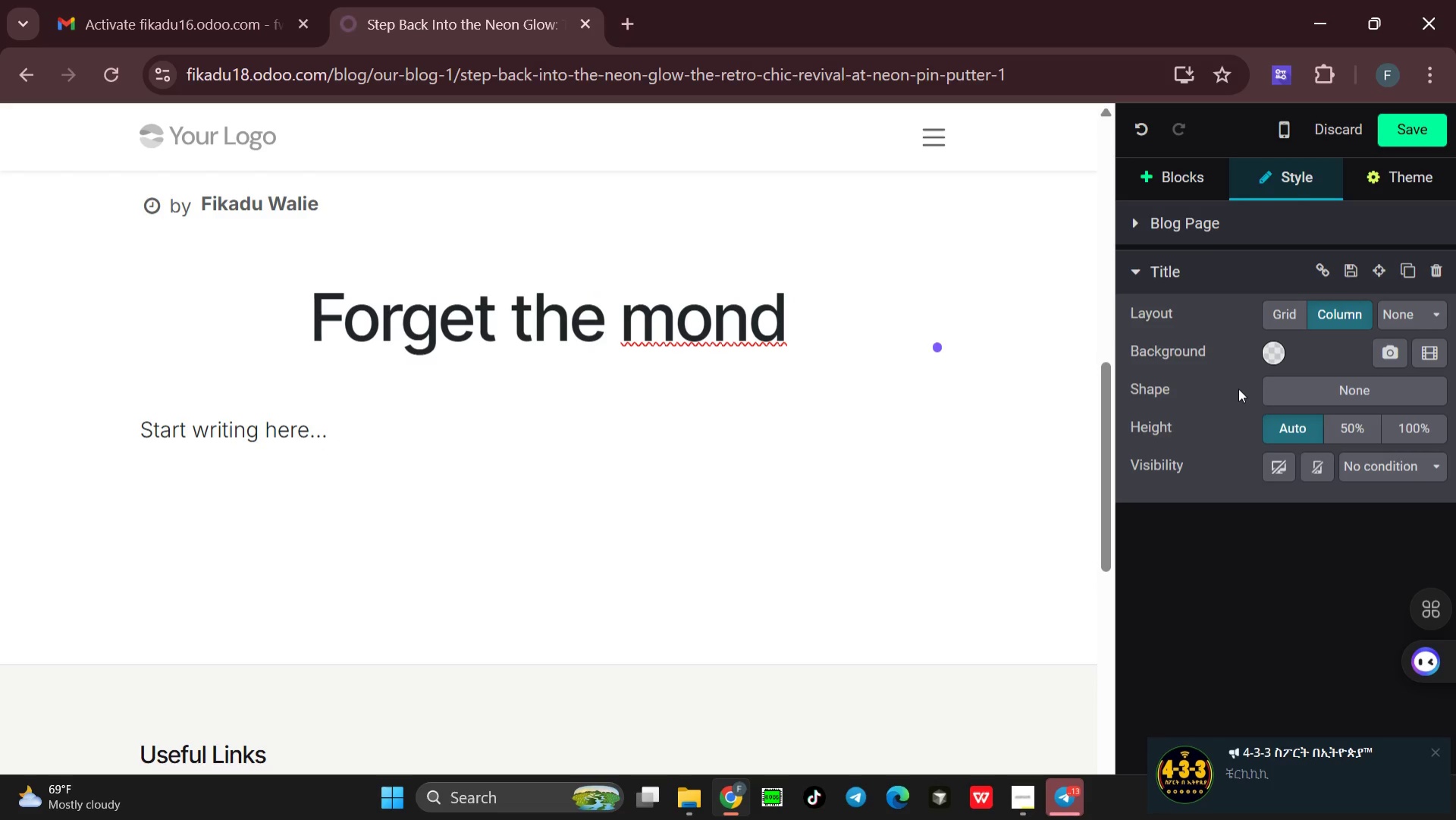 
key(Y)
 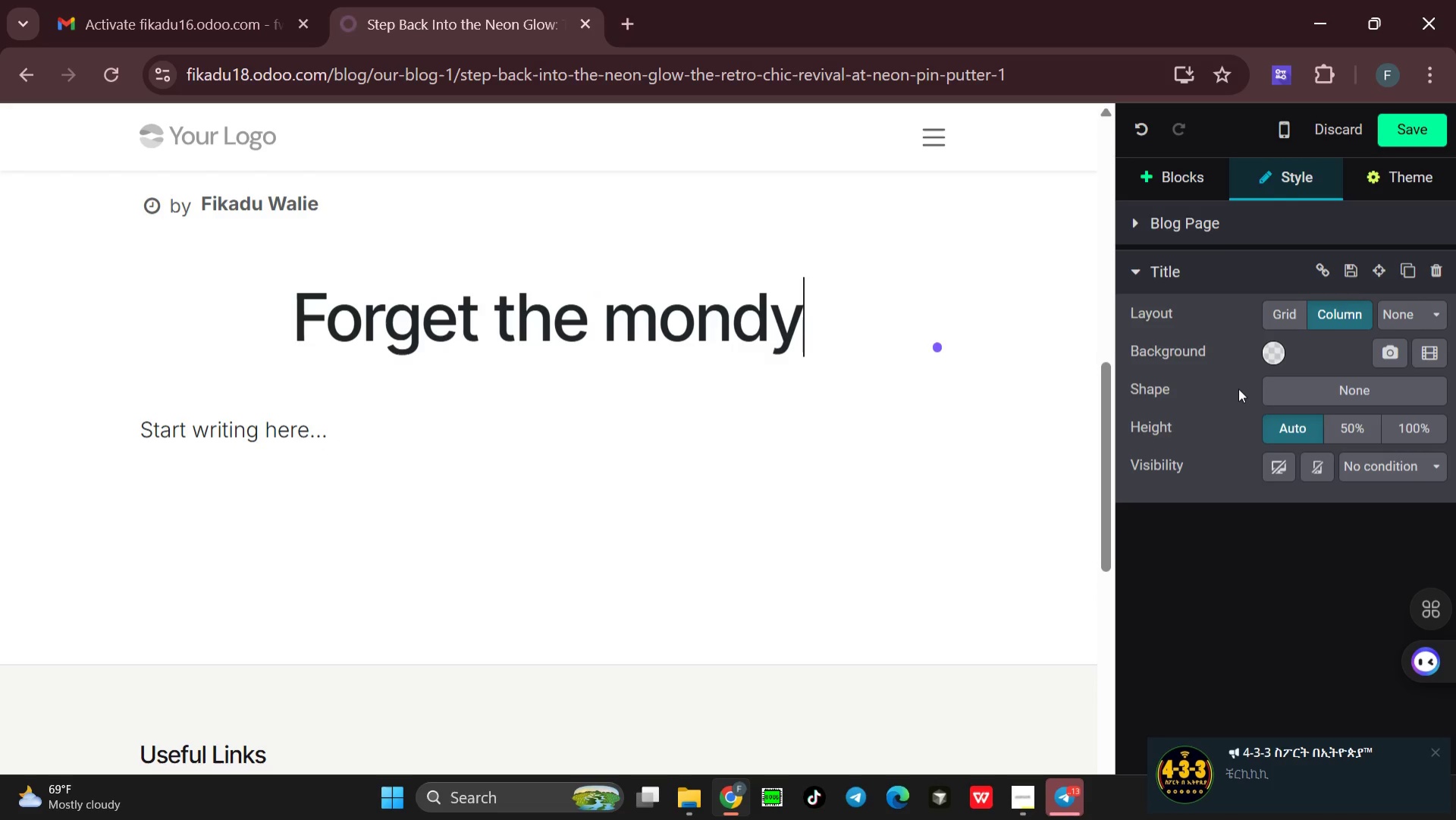 
key(Space)
 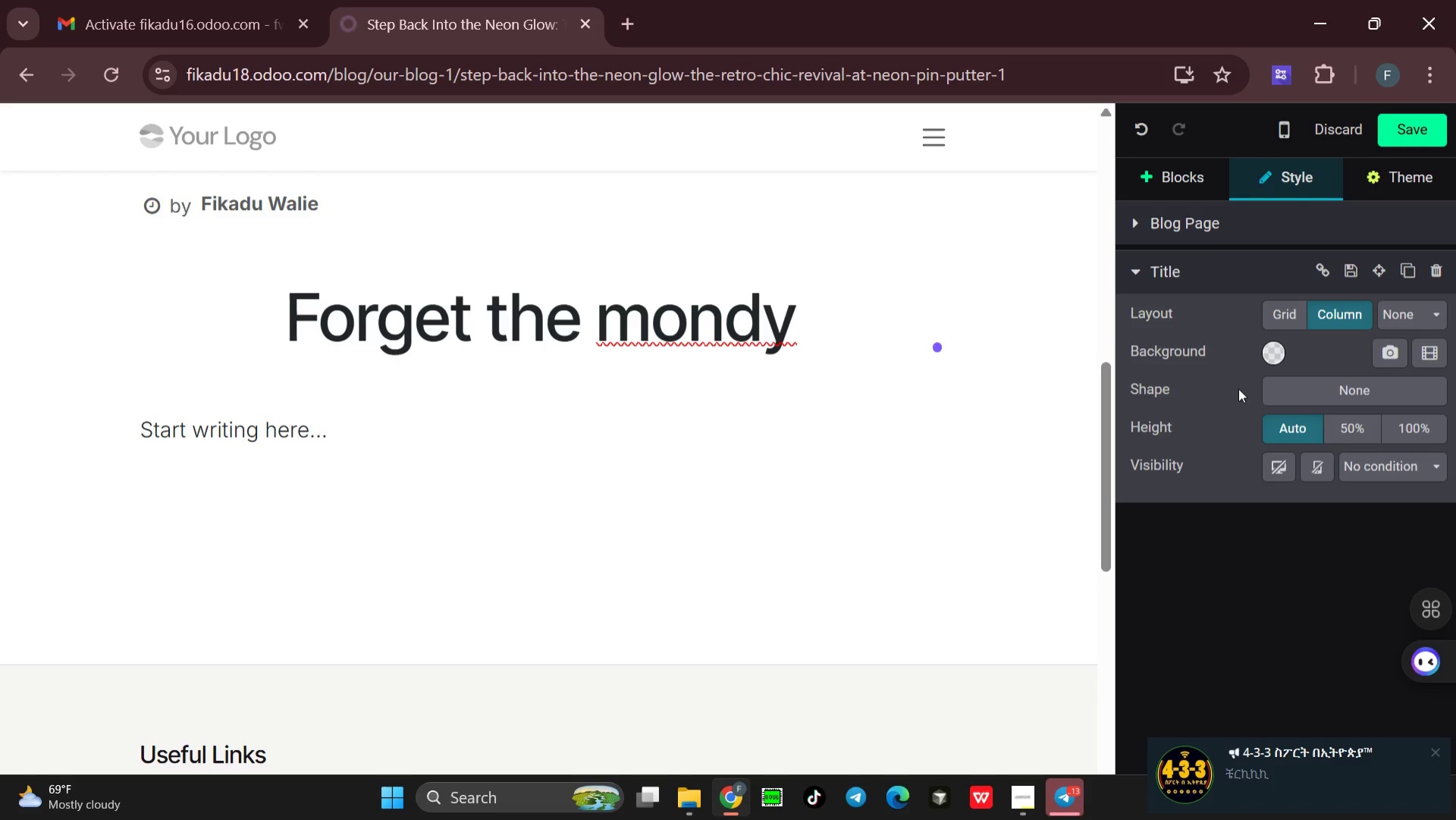 
key(Backspace)
 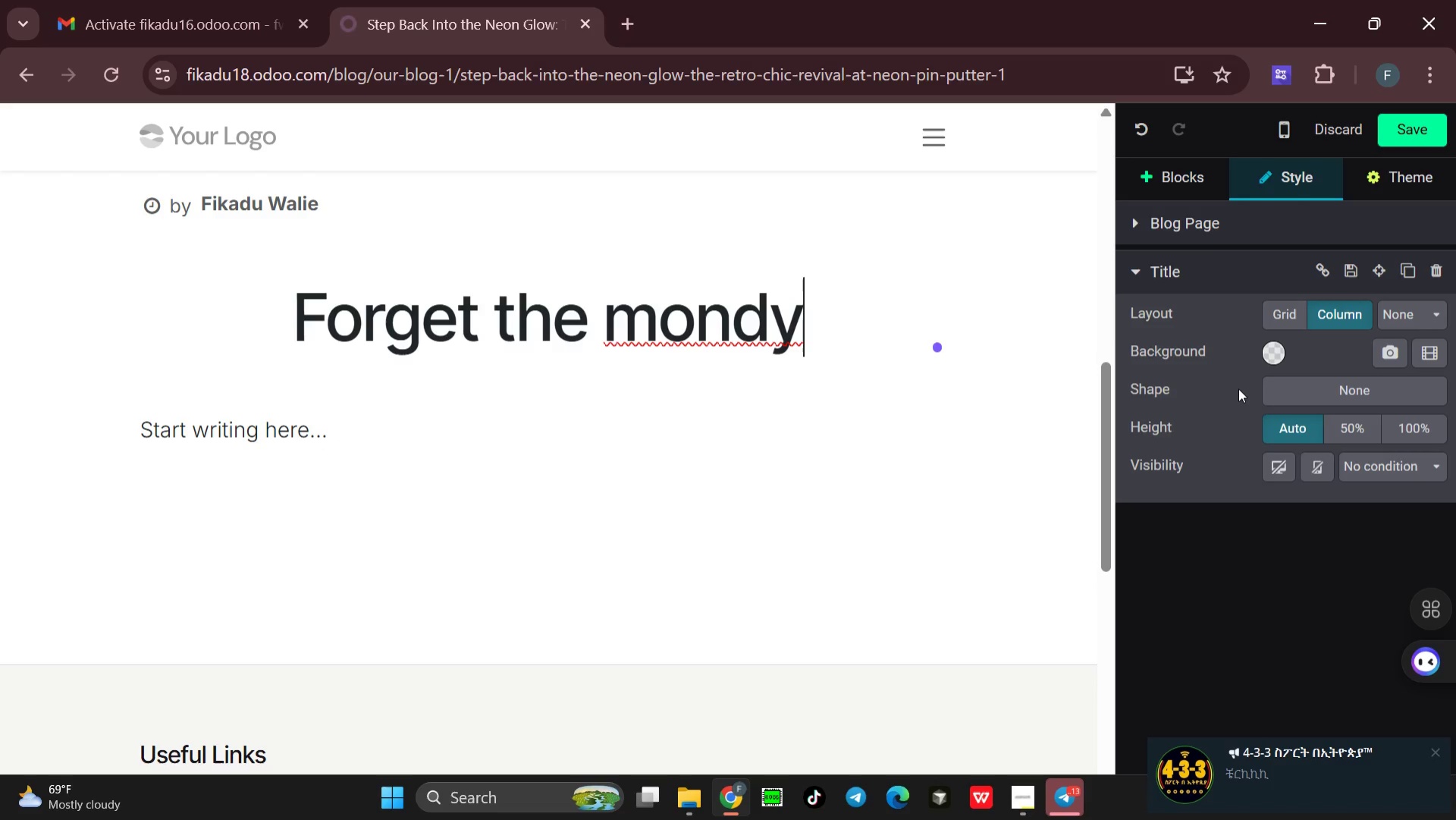 
key(Backspace)
 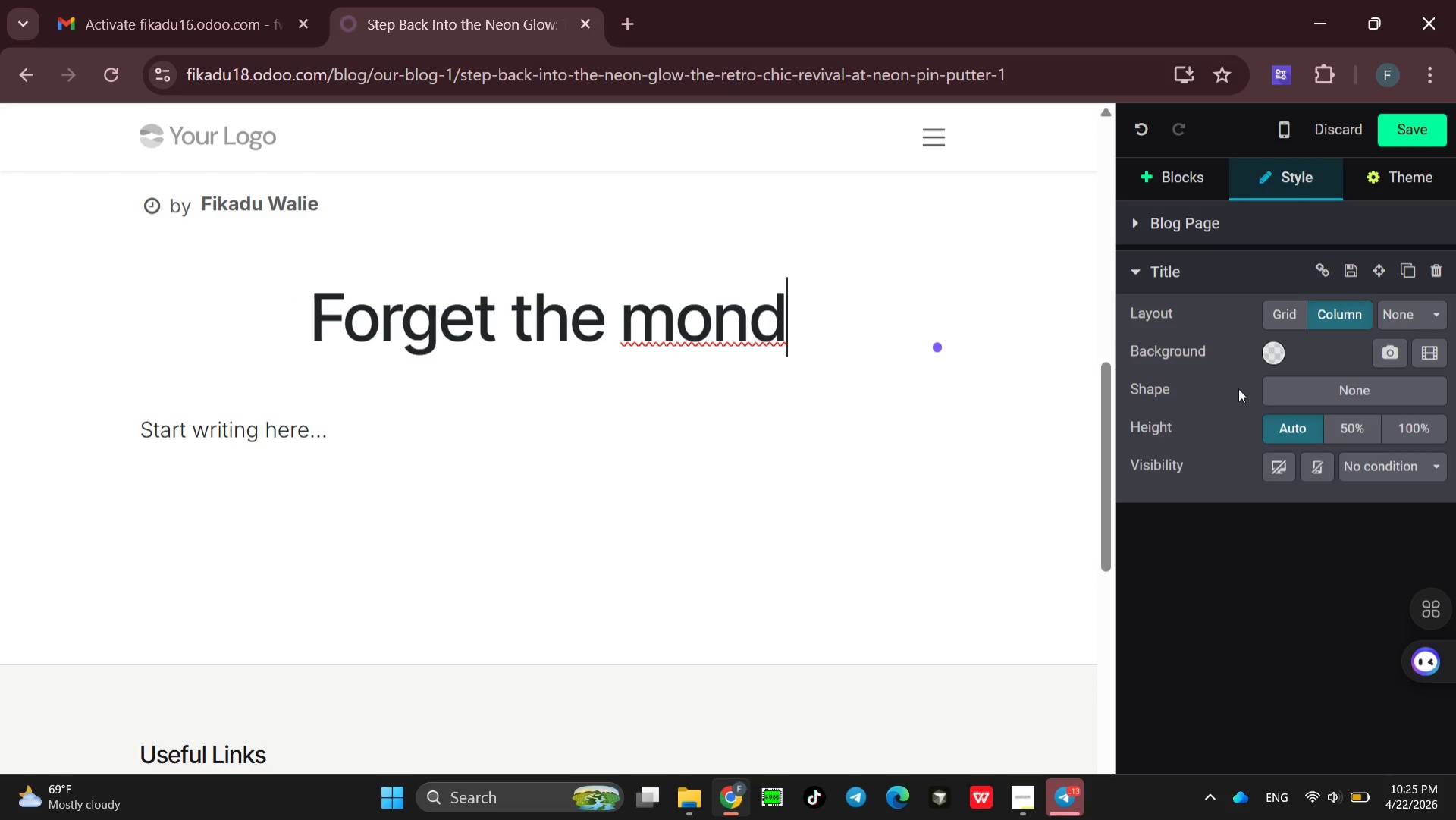 
wait(5.73)
 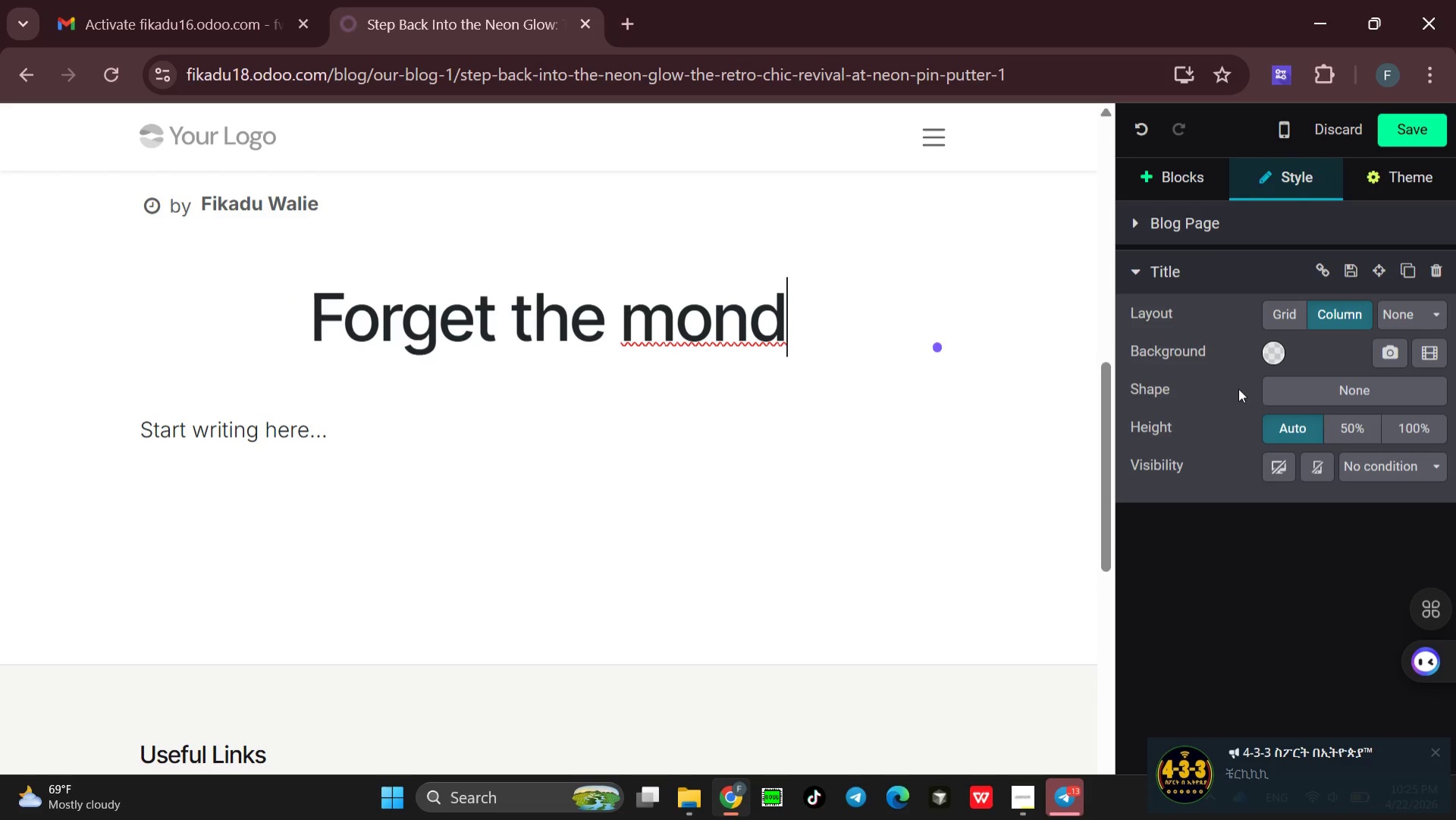 
type(ay )
 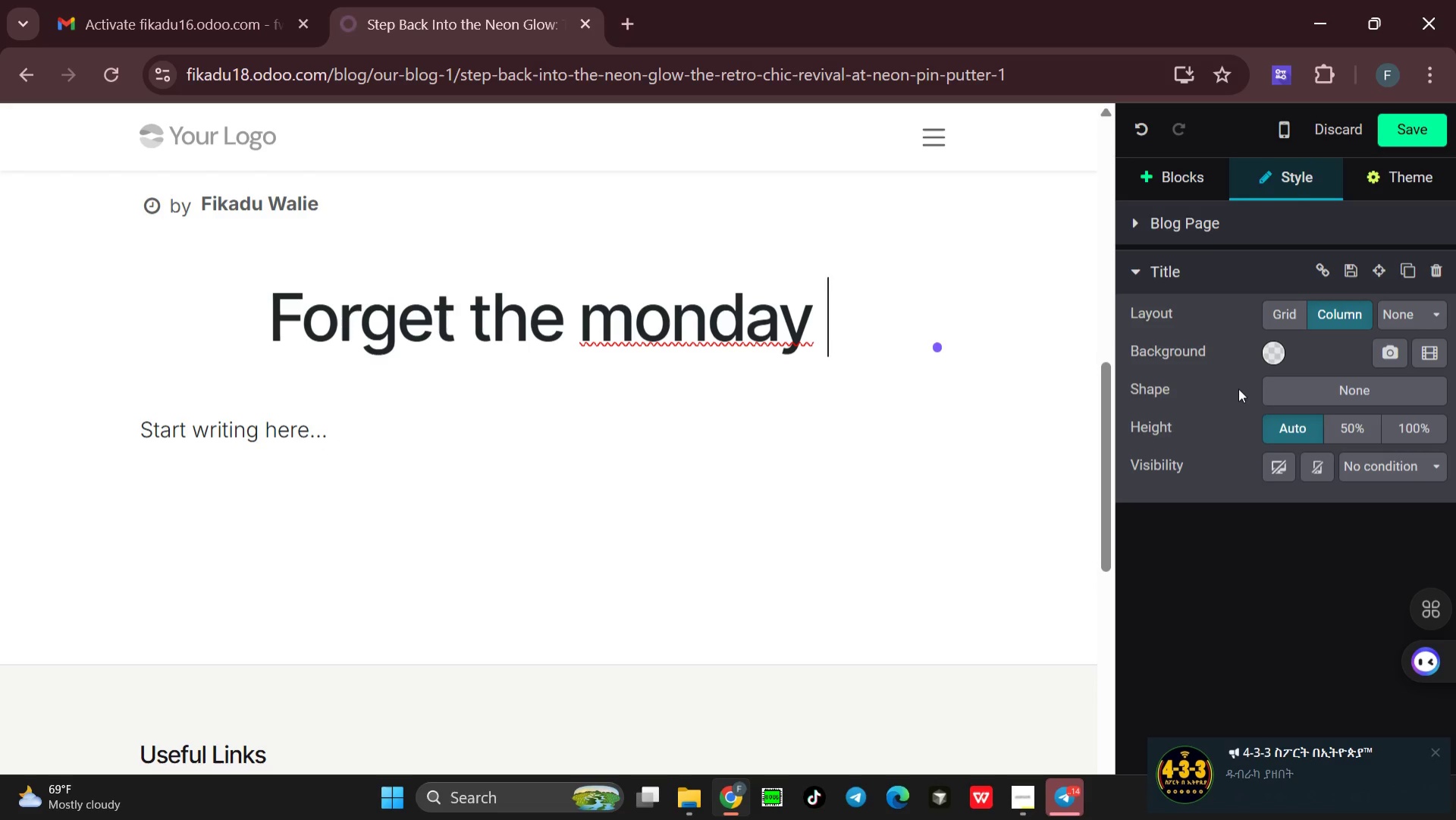 
wait(8.58)
 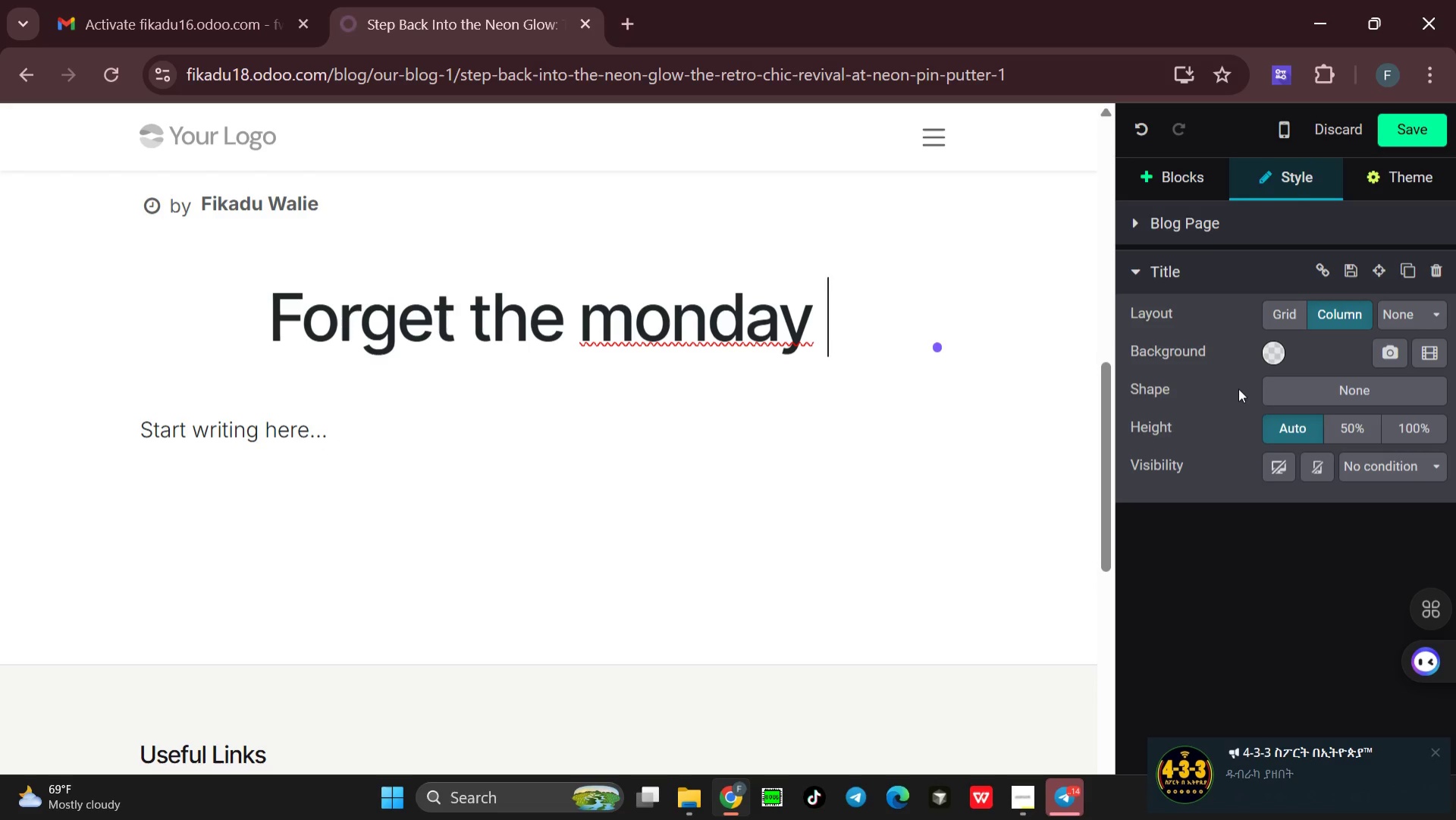 
left_click([632, 326])
 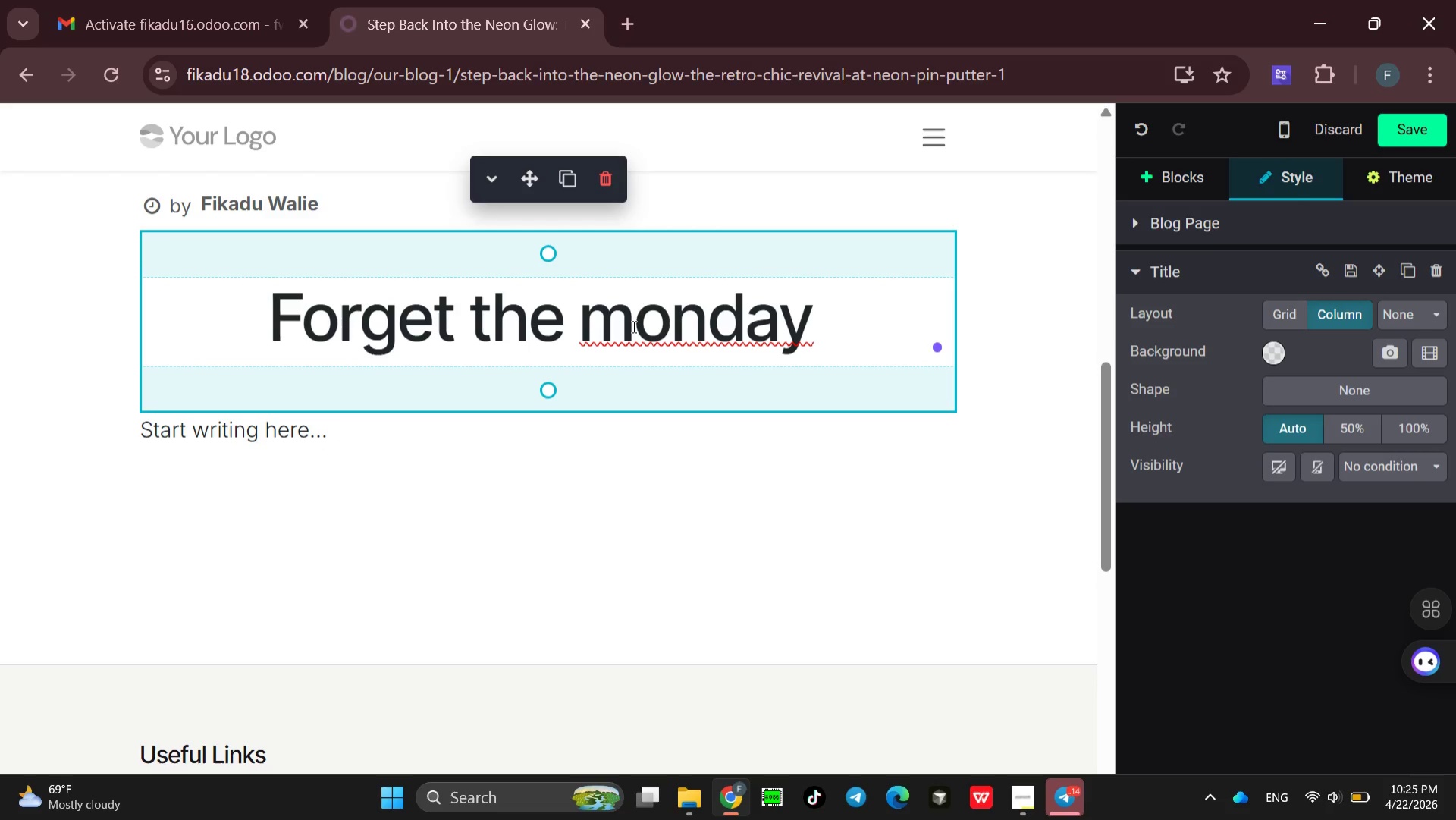 
key(Backspace)
 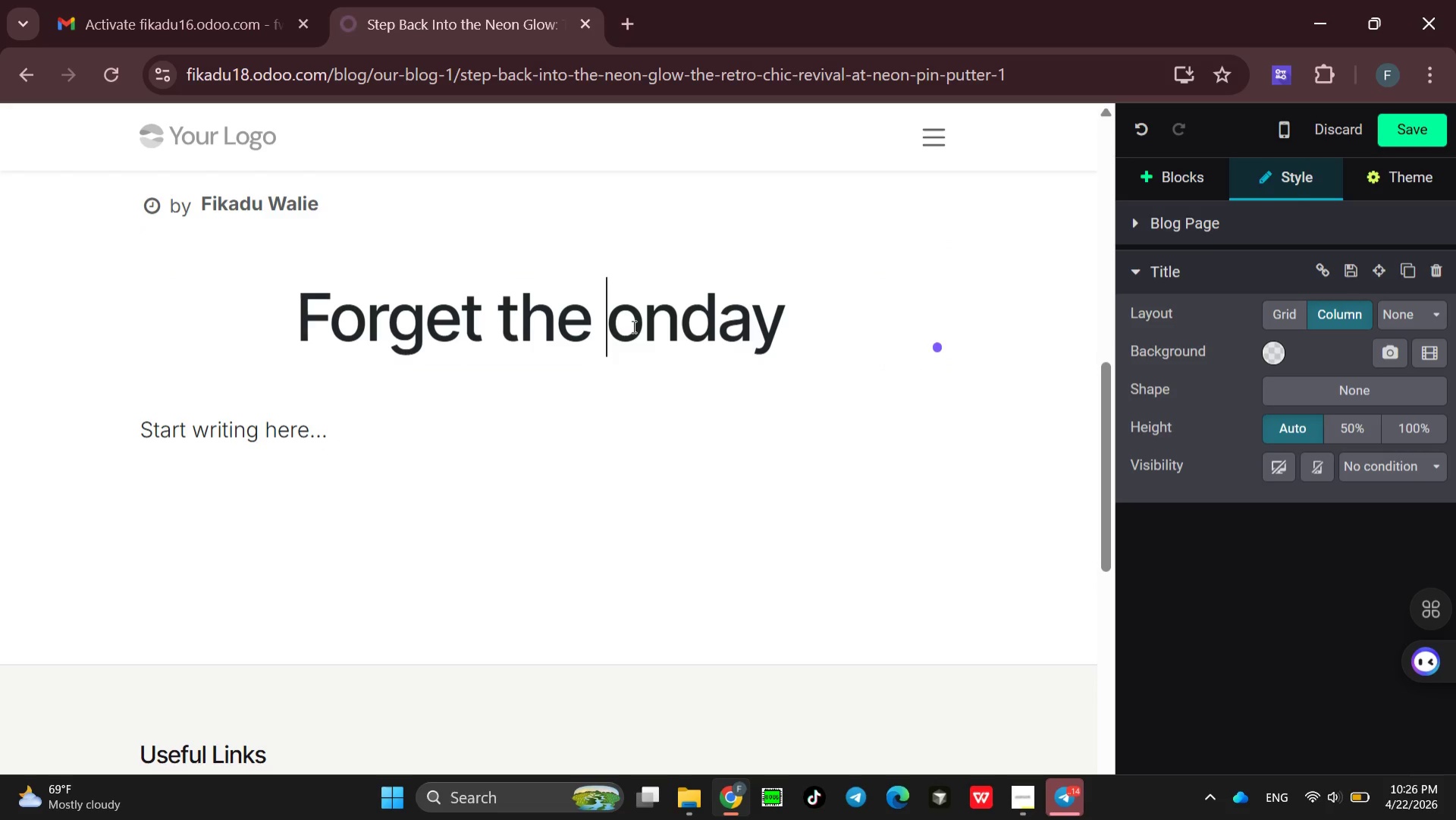 
key(Shift+ShiftLeft)
 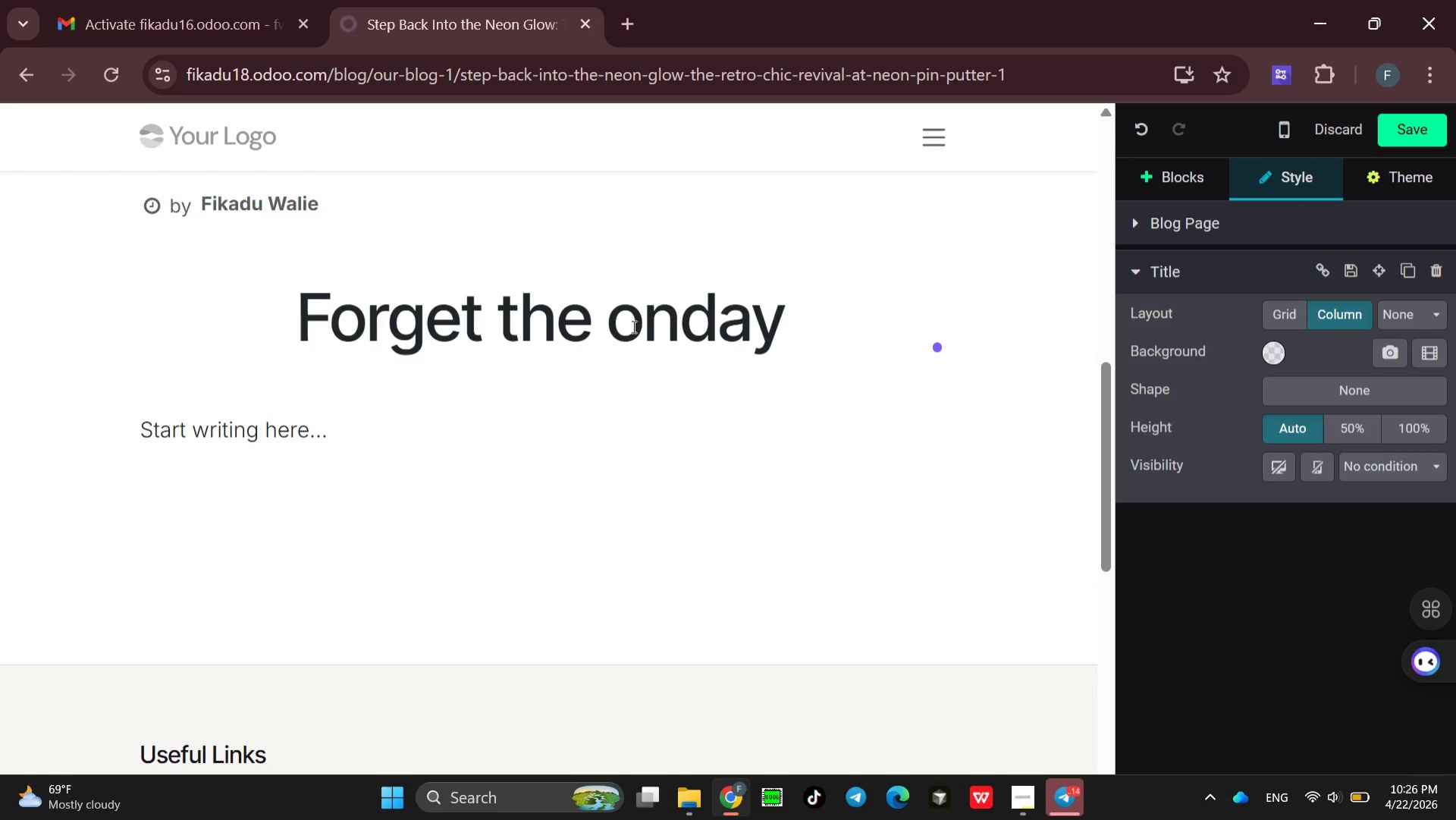 
key(Shift+M)
 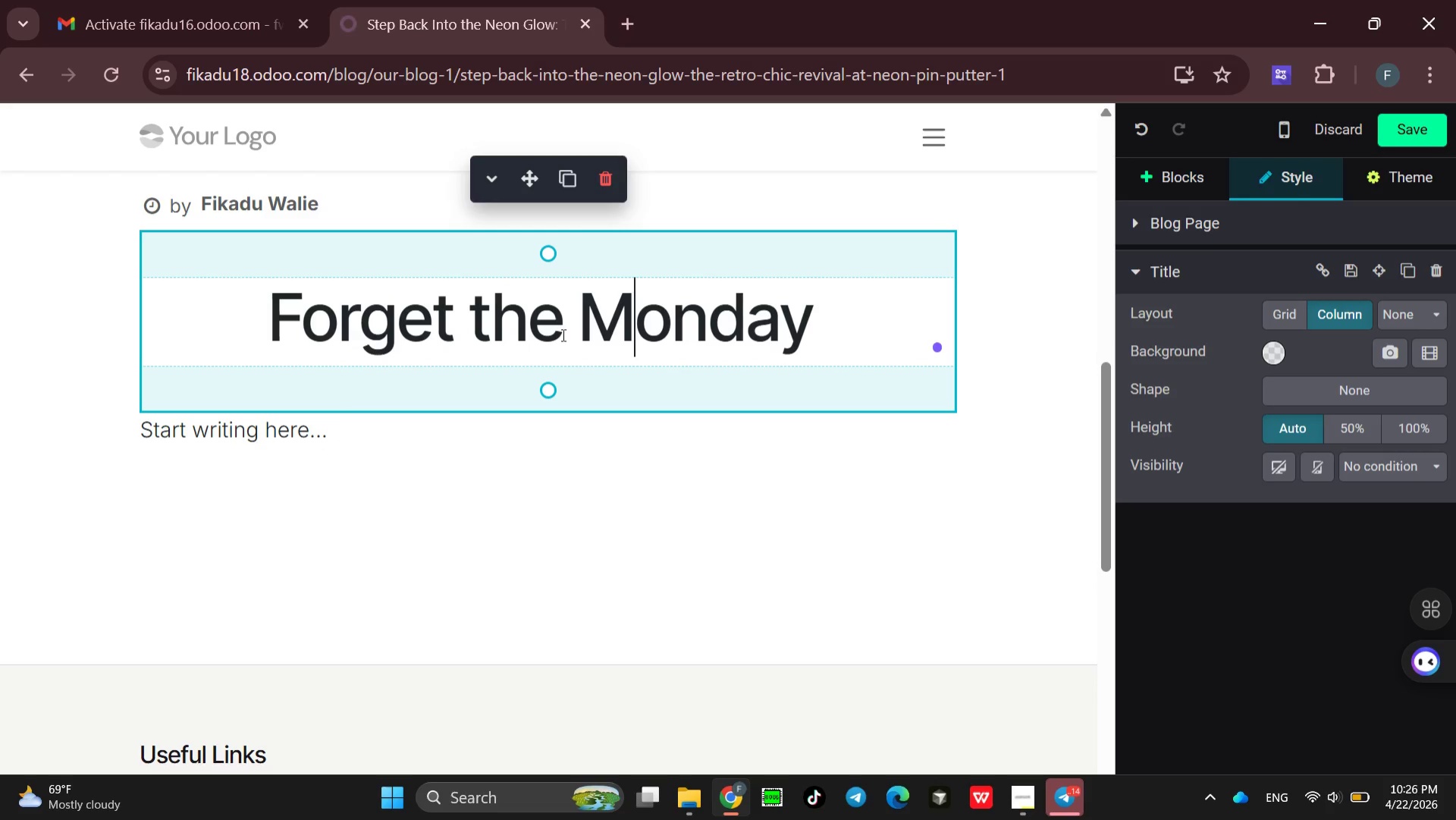 
left_click([494, 318])
 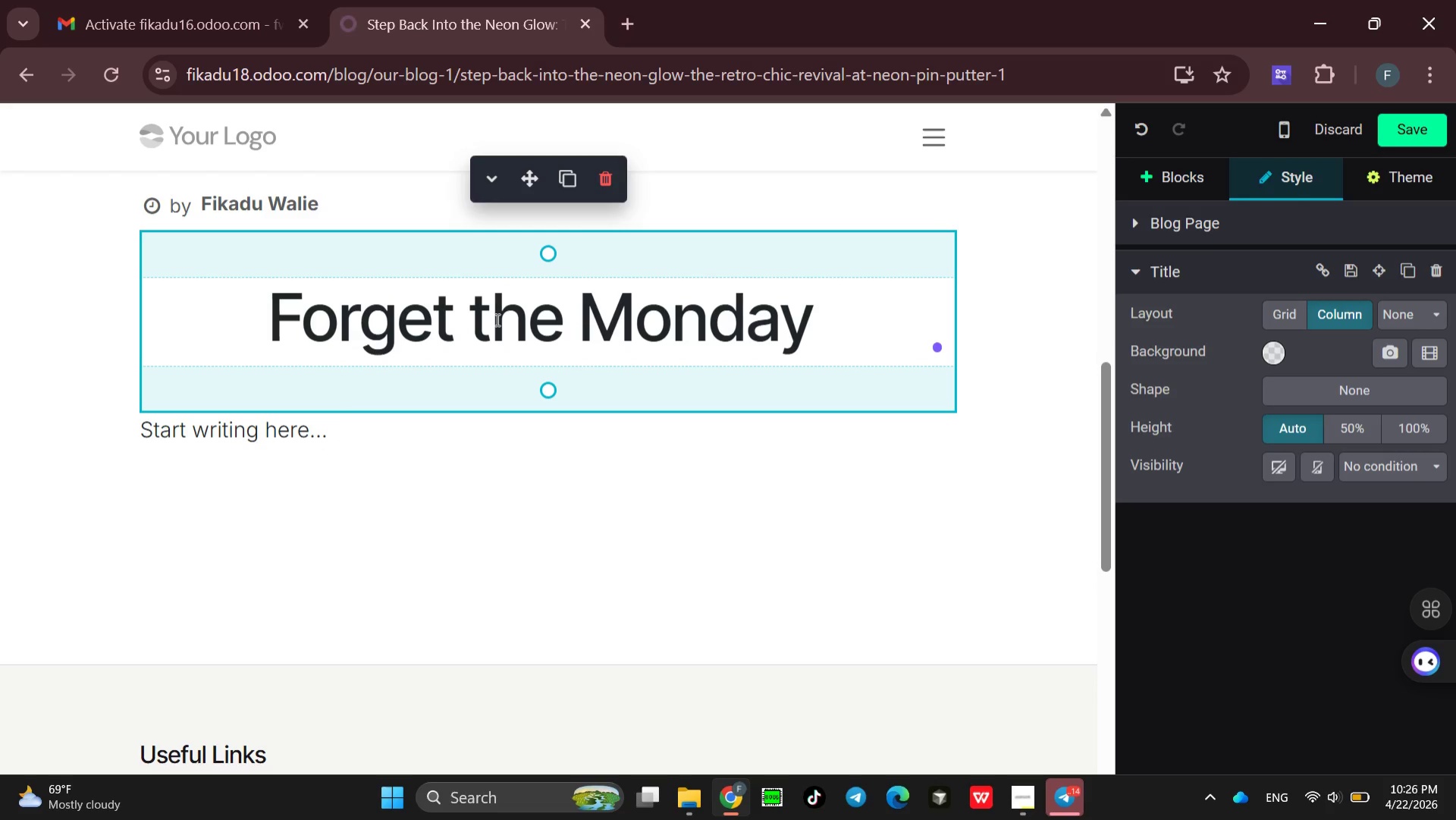 
key(Backspace)
 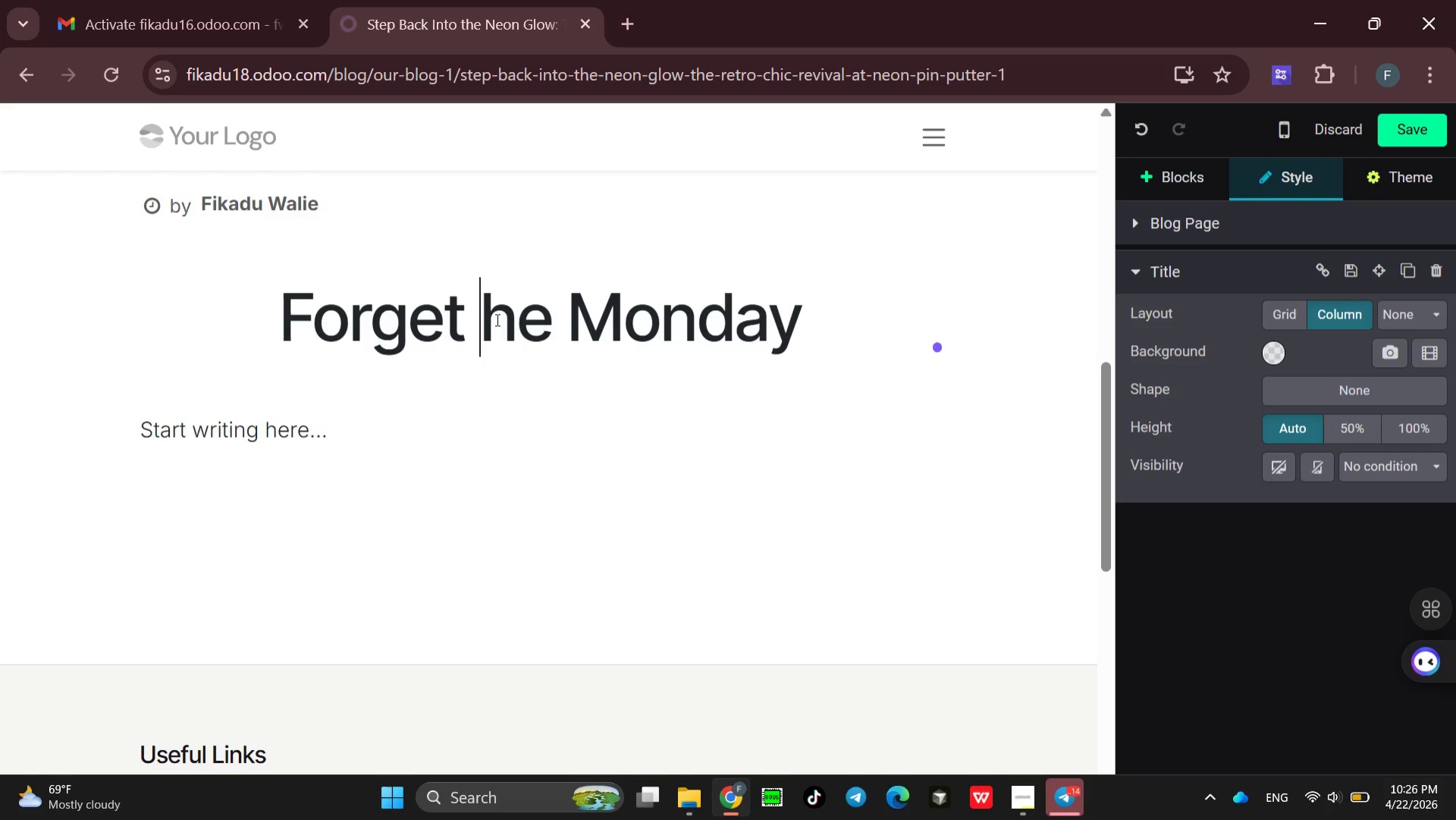 
key(Shift+ShiftLeft)
 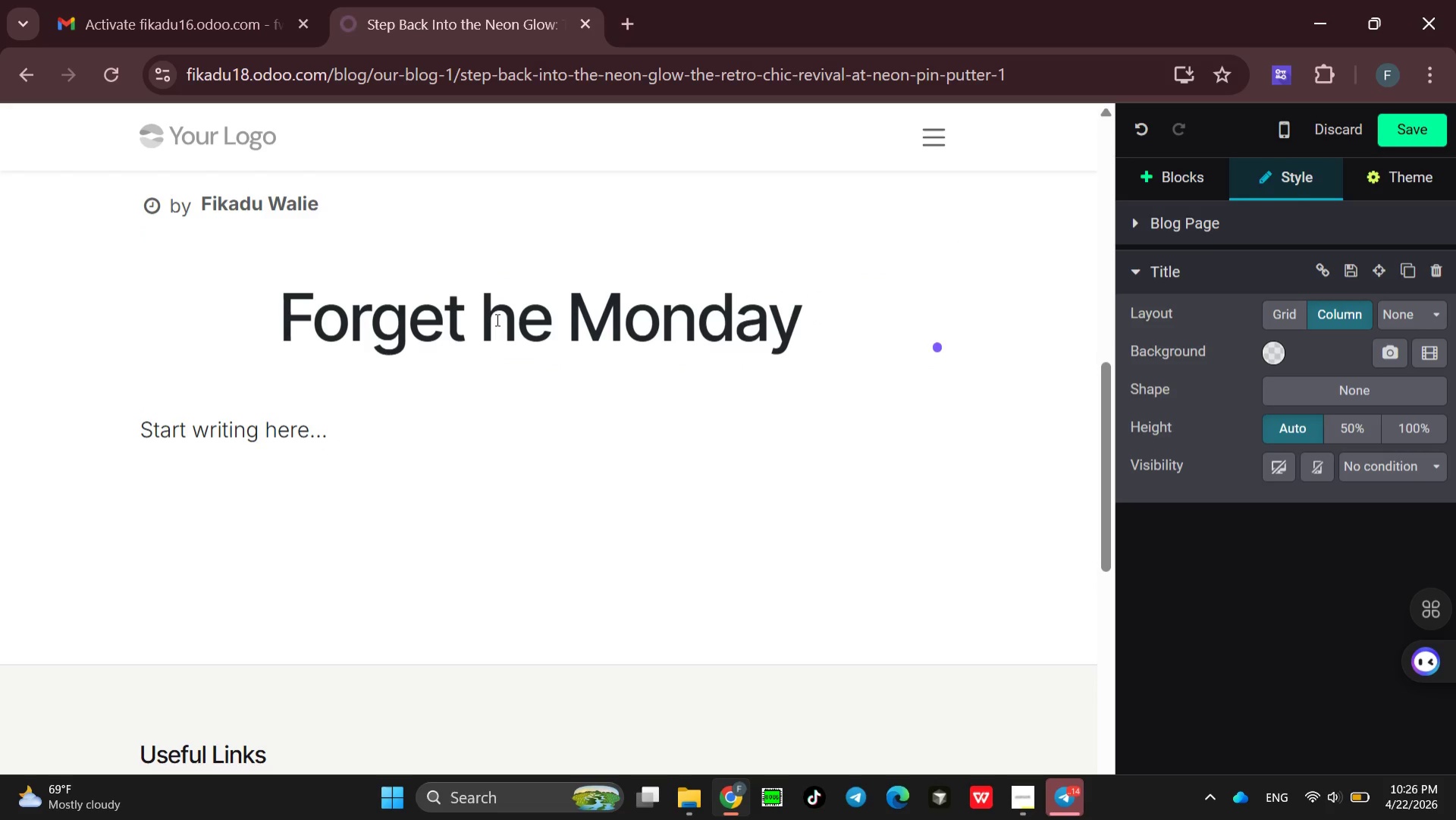 
key(Shift+T)
 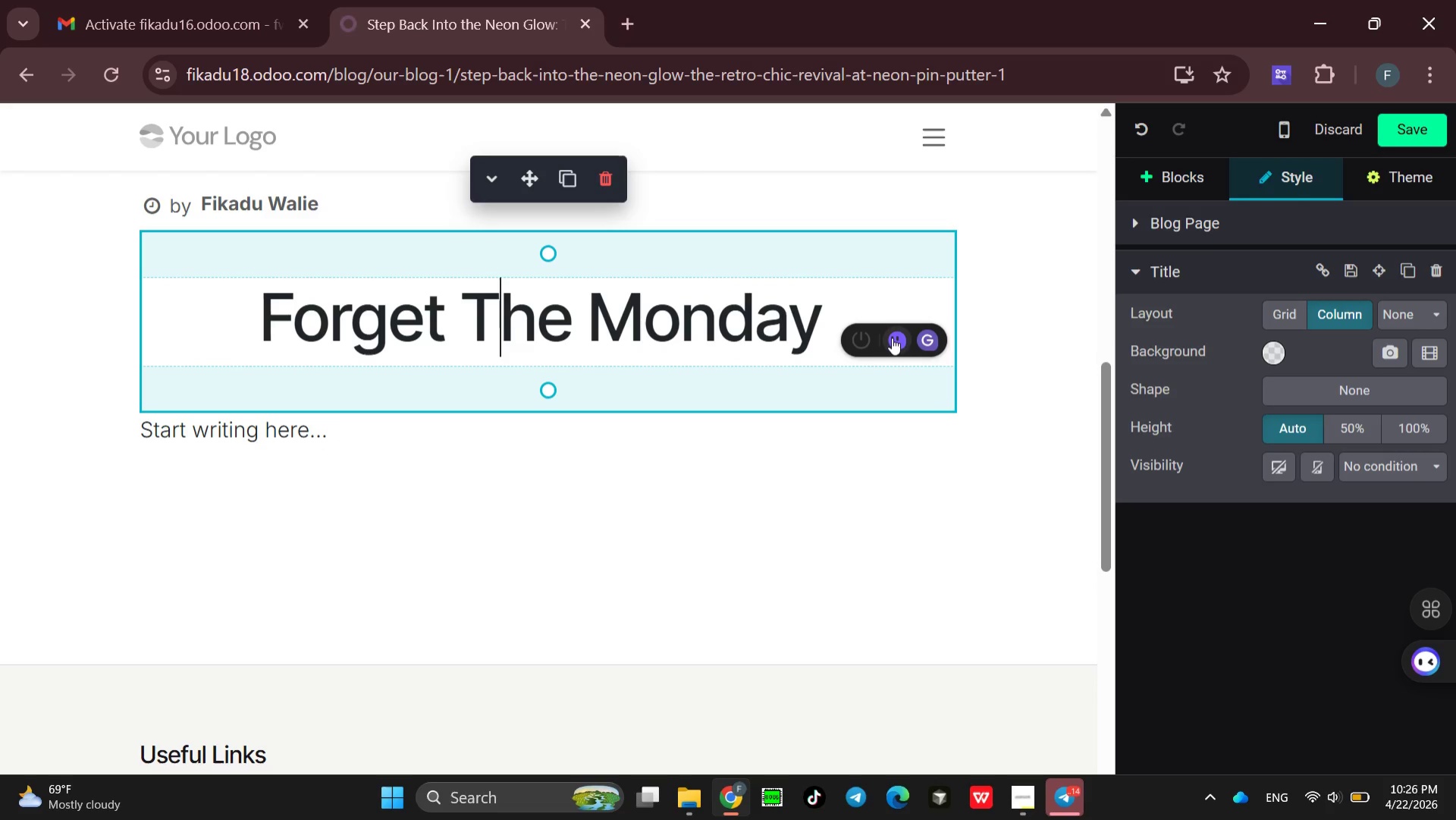 
left_click([843, 322])
 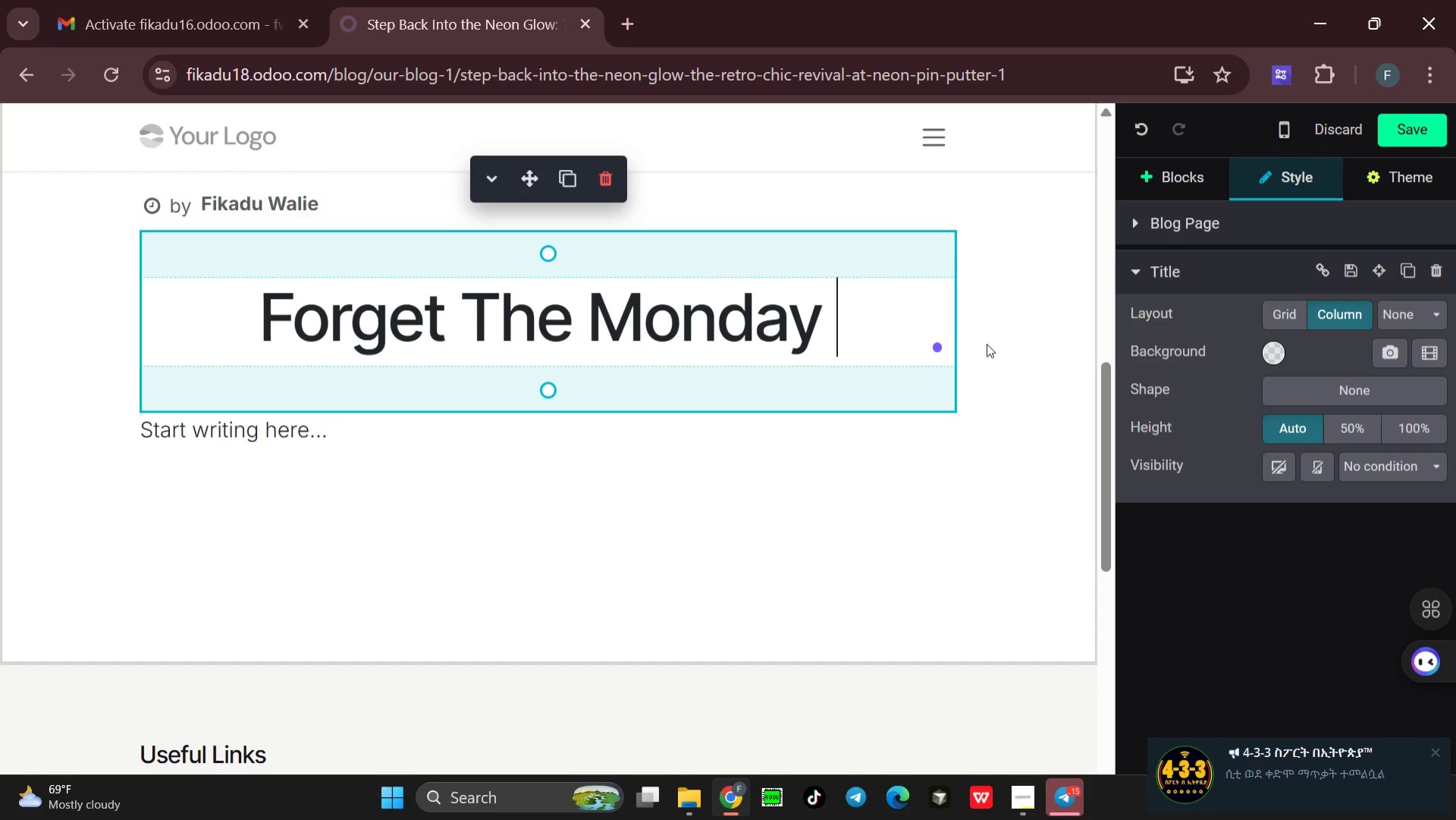 
type(blues )
key(Backspace)
type(. at )
 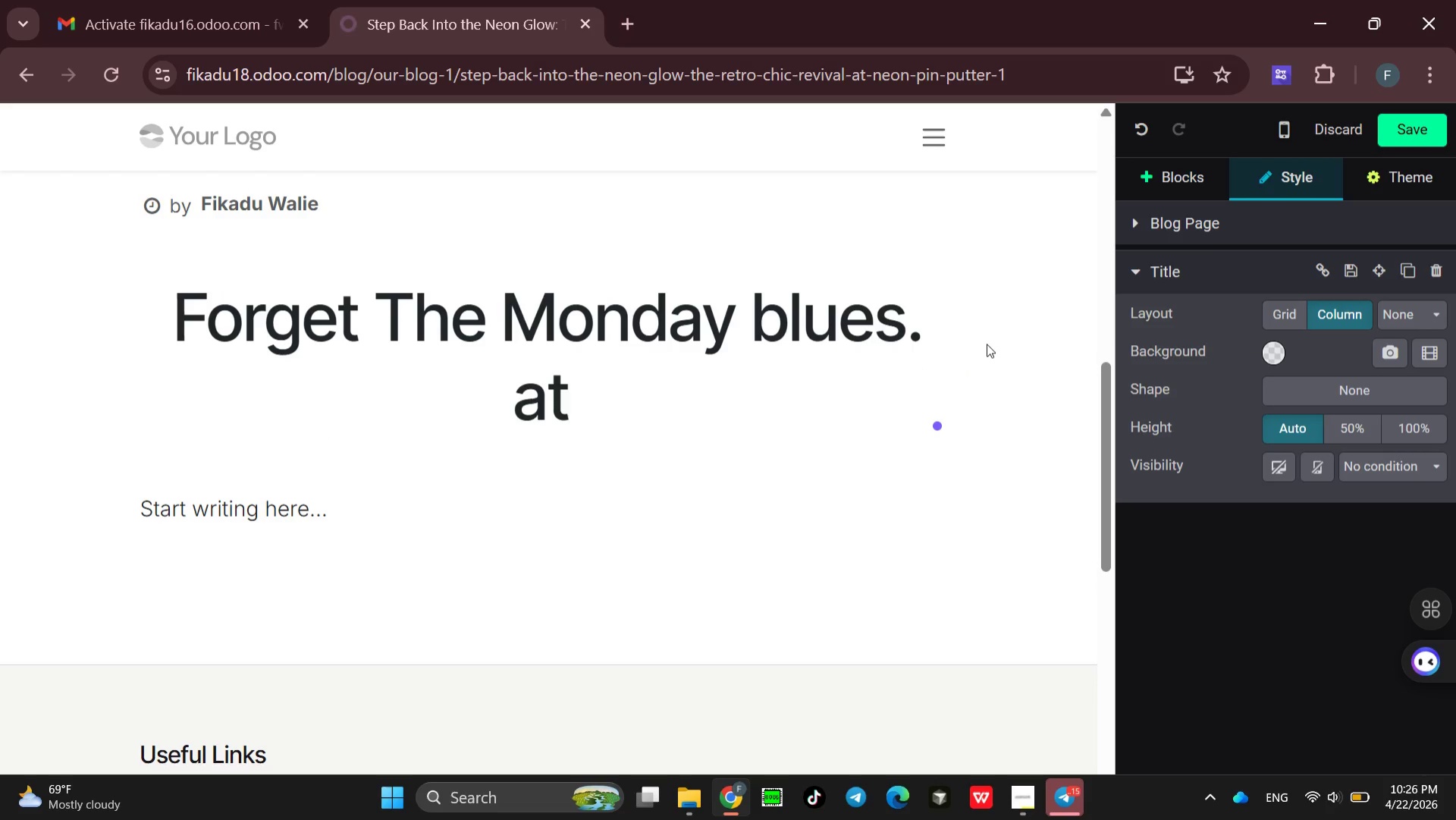 
type(neon pin *)
key(Backspace)
type(& )
 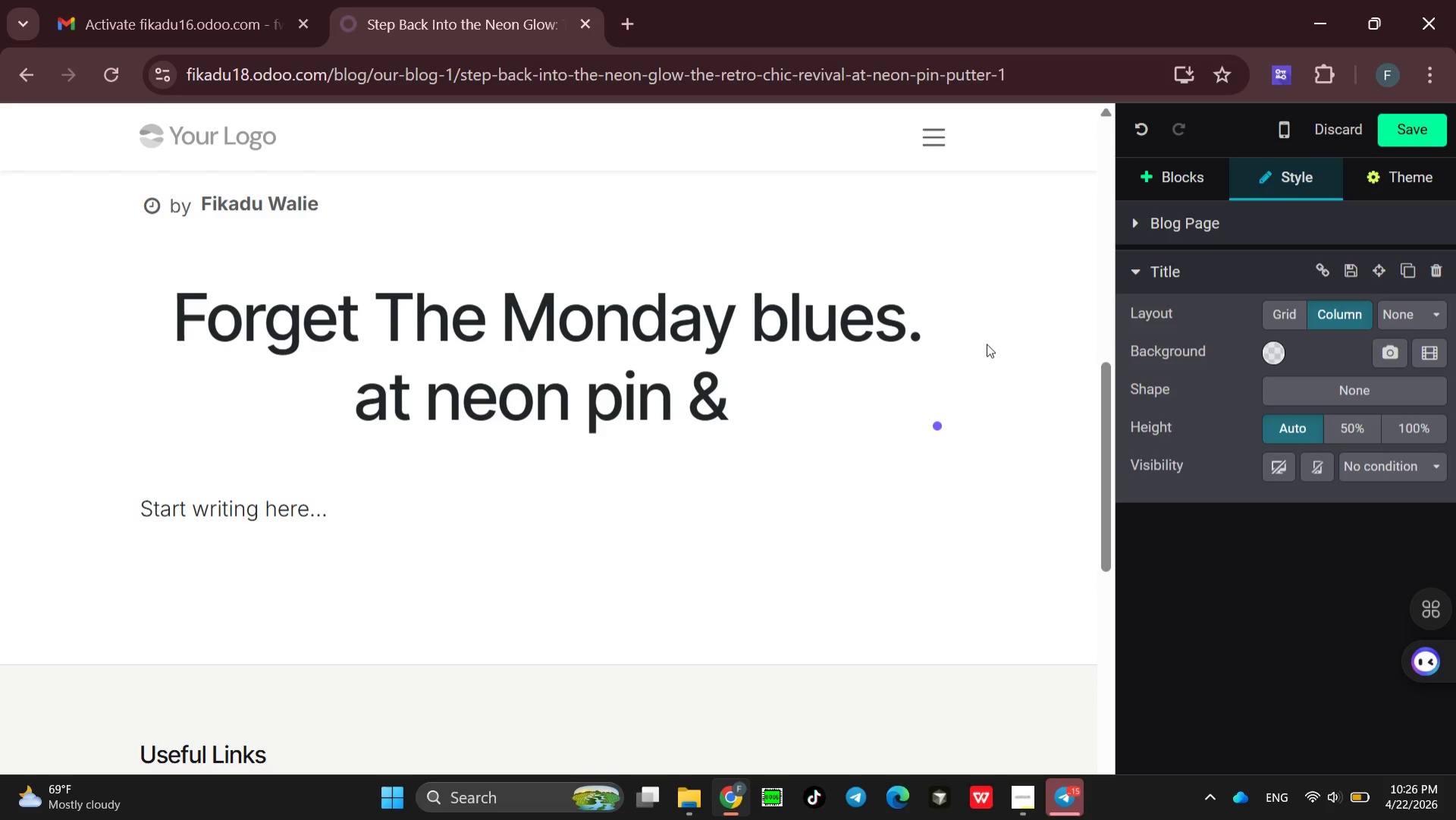 
wait(8.5)
 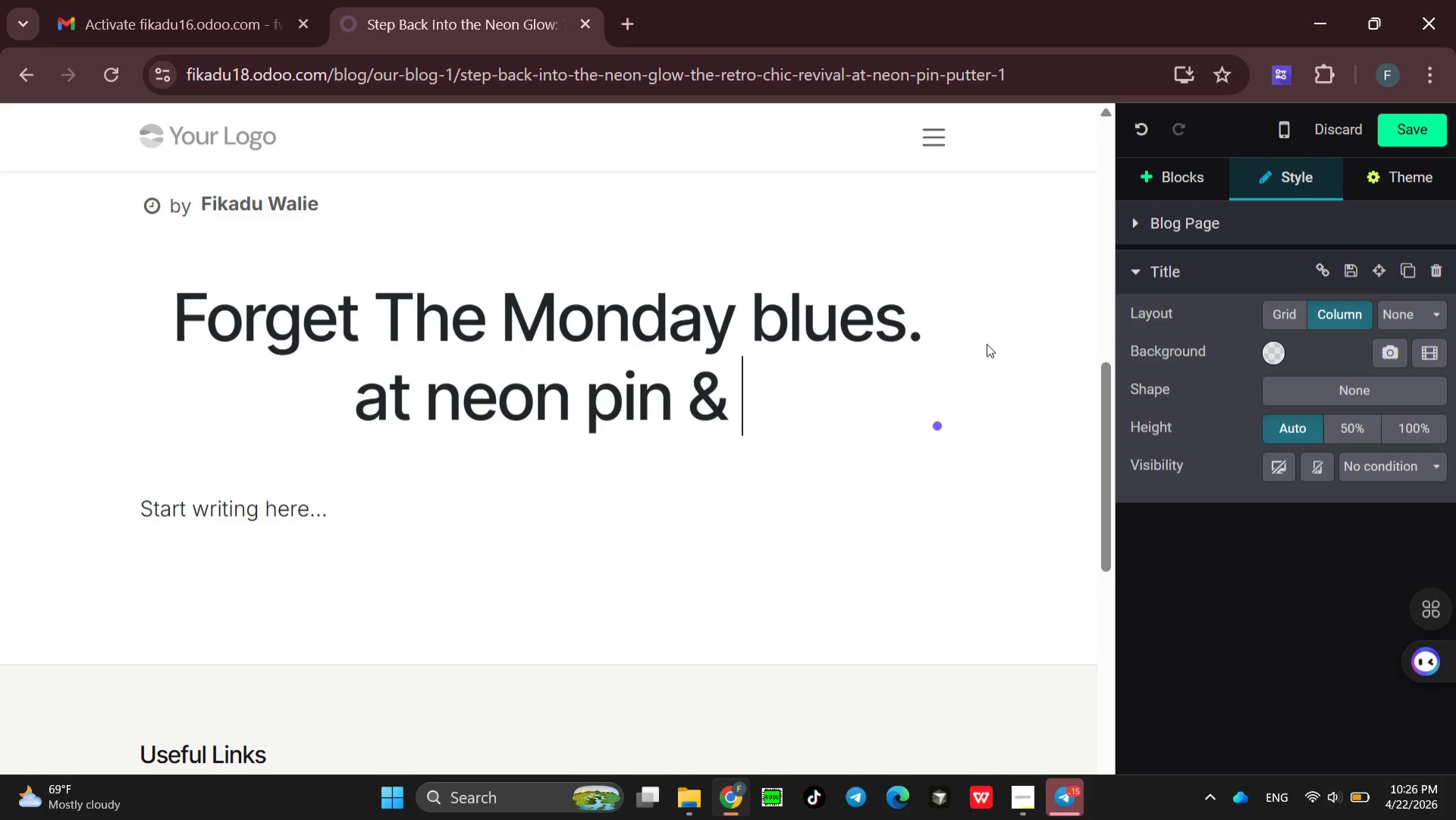 
type(putter )
key(Backspace)
type(, we'ar)
key(Backspace)
key(Backspace)
type(re )
 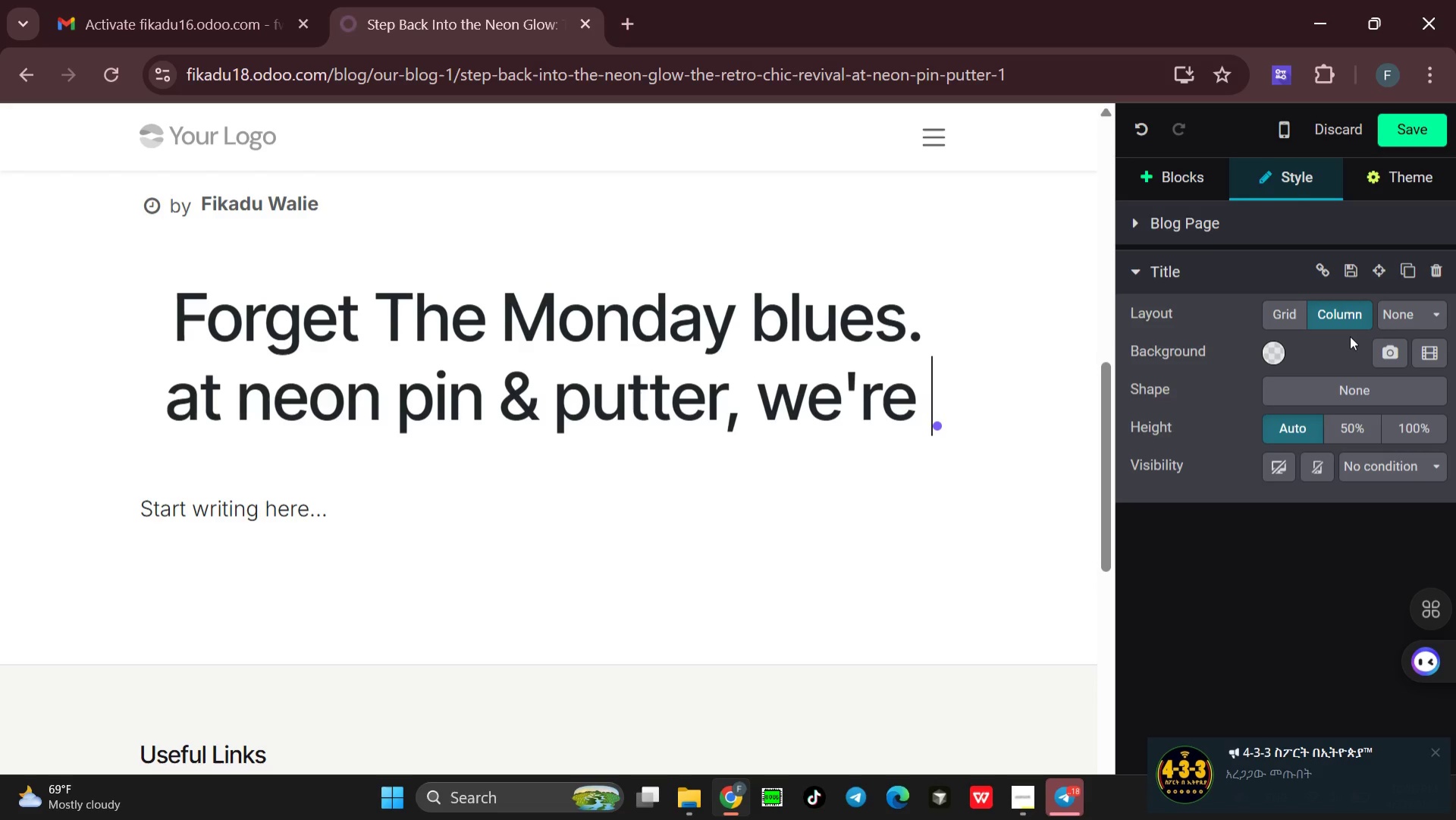 
wait(8.52)
 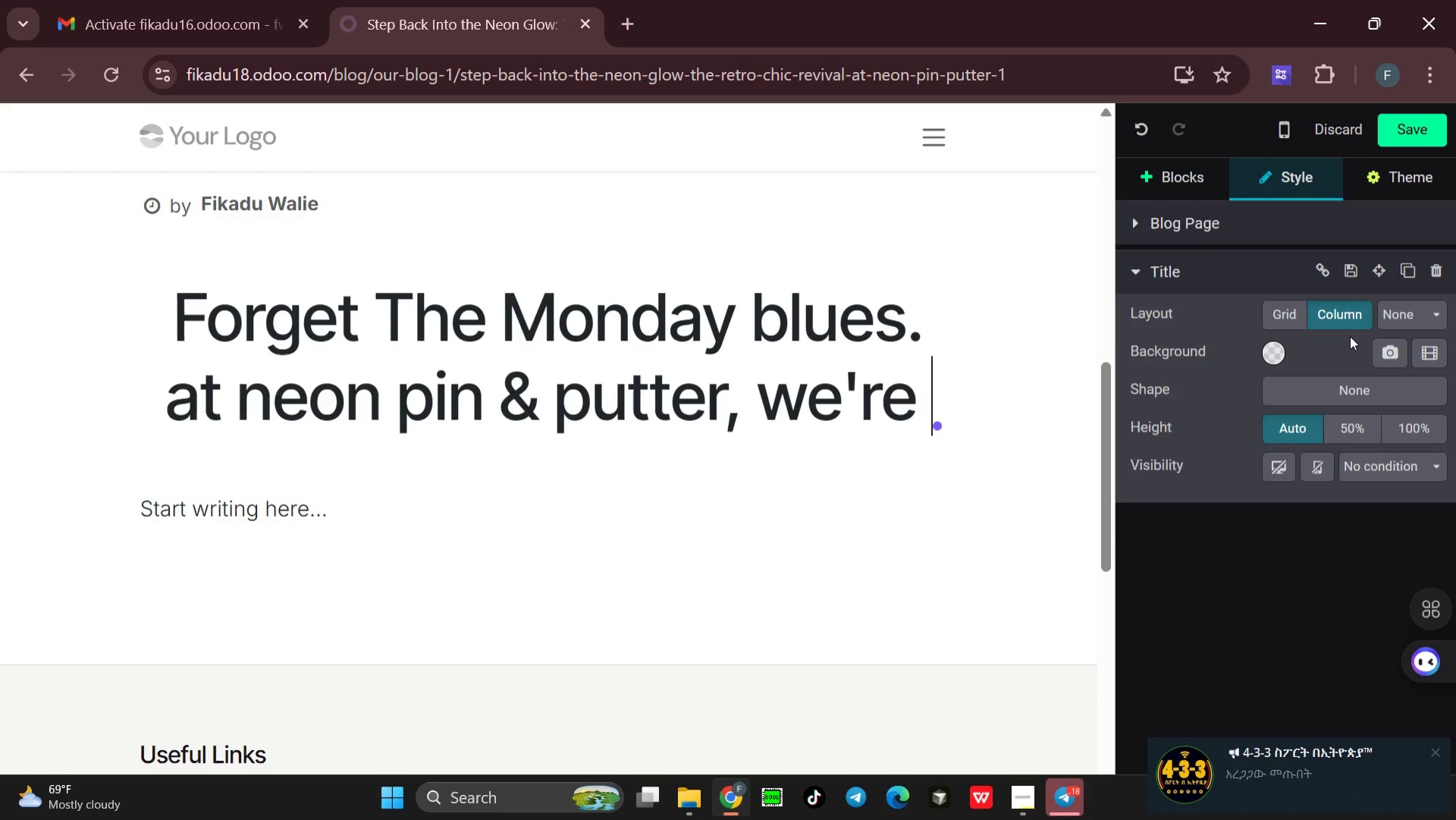 
type(bringing )
 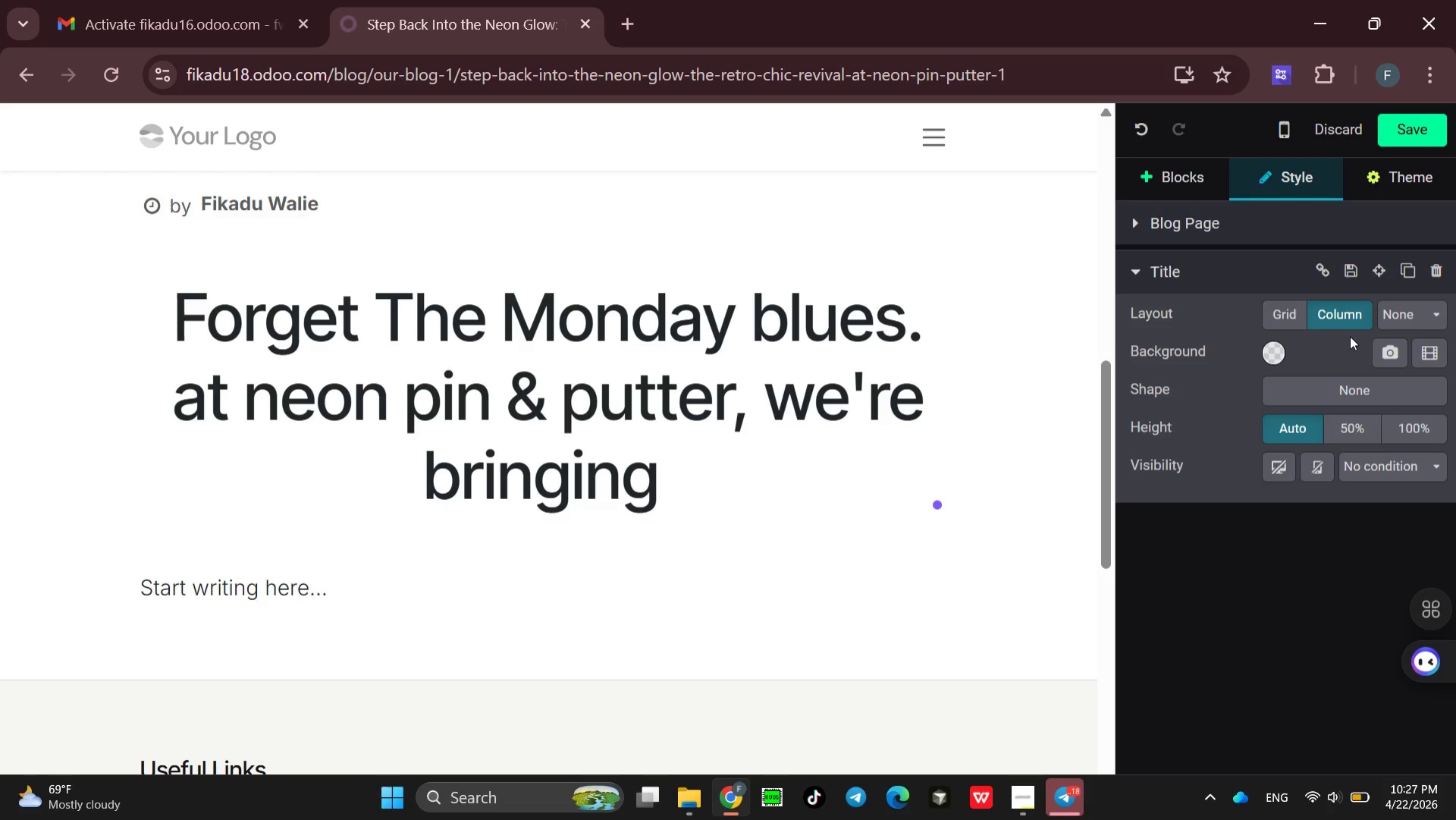 
type(bach )
key(Backspace)
key(Backspace)
type(k )
 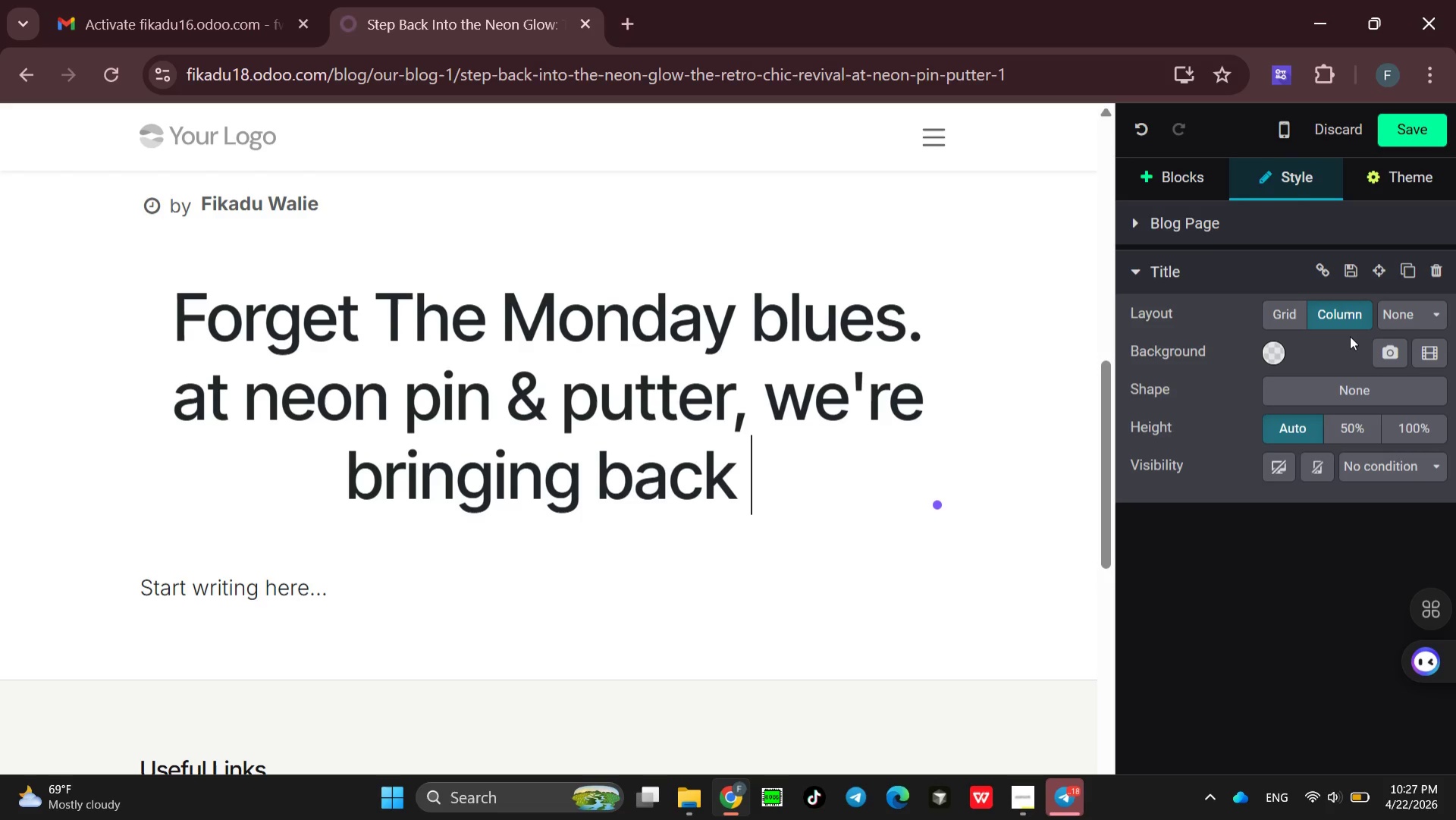 
type(the vek)
key(Backspace)
type(le)
key(Backspace)
type(vent )
key(Backspace)
key(Backspace)
key(Backspace)
 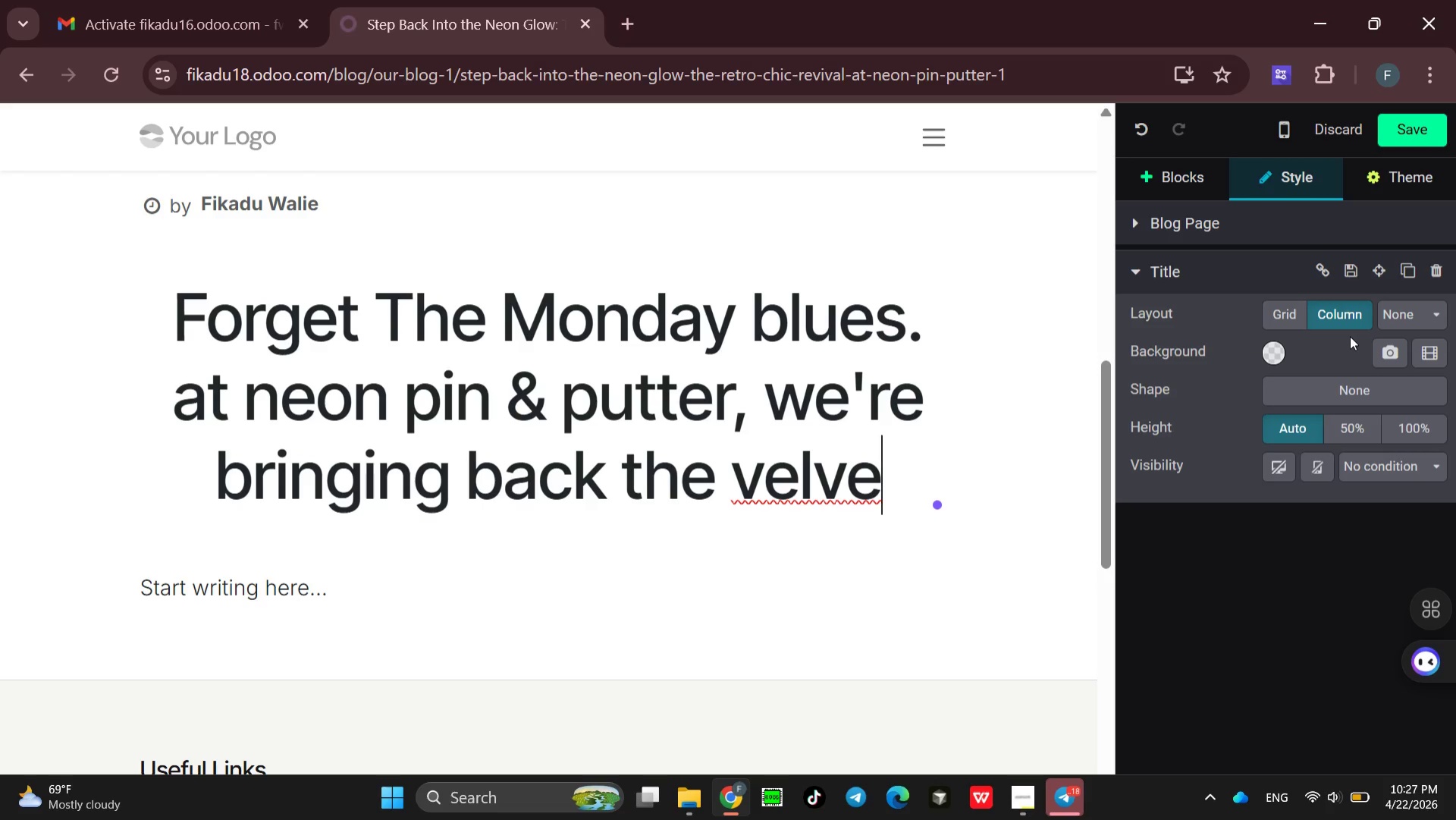 
key(T)
 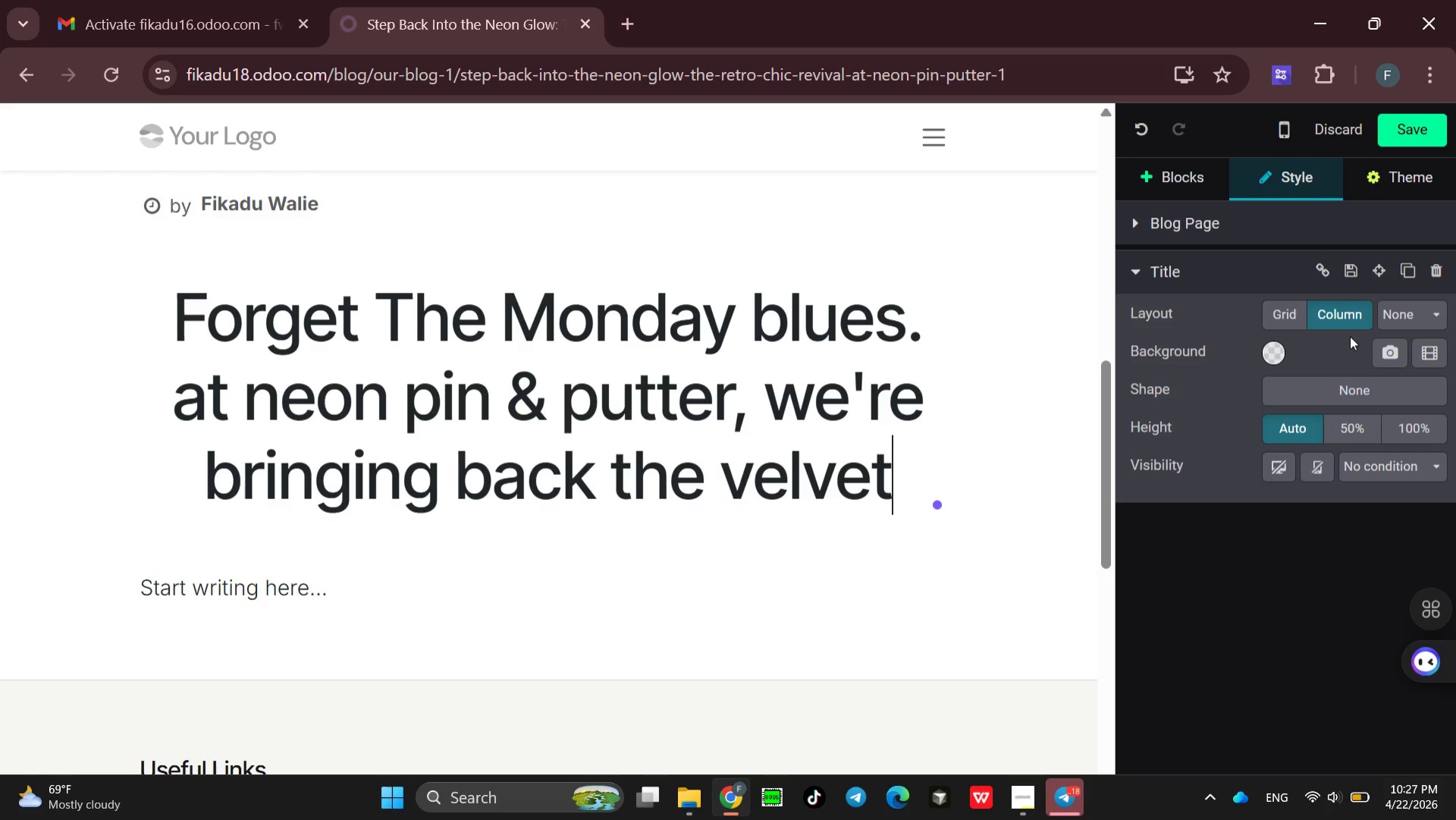 
key(Space)
 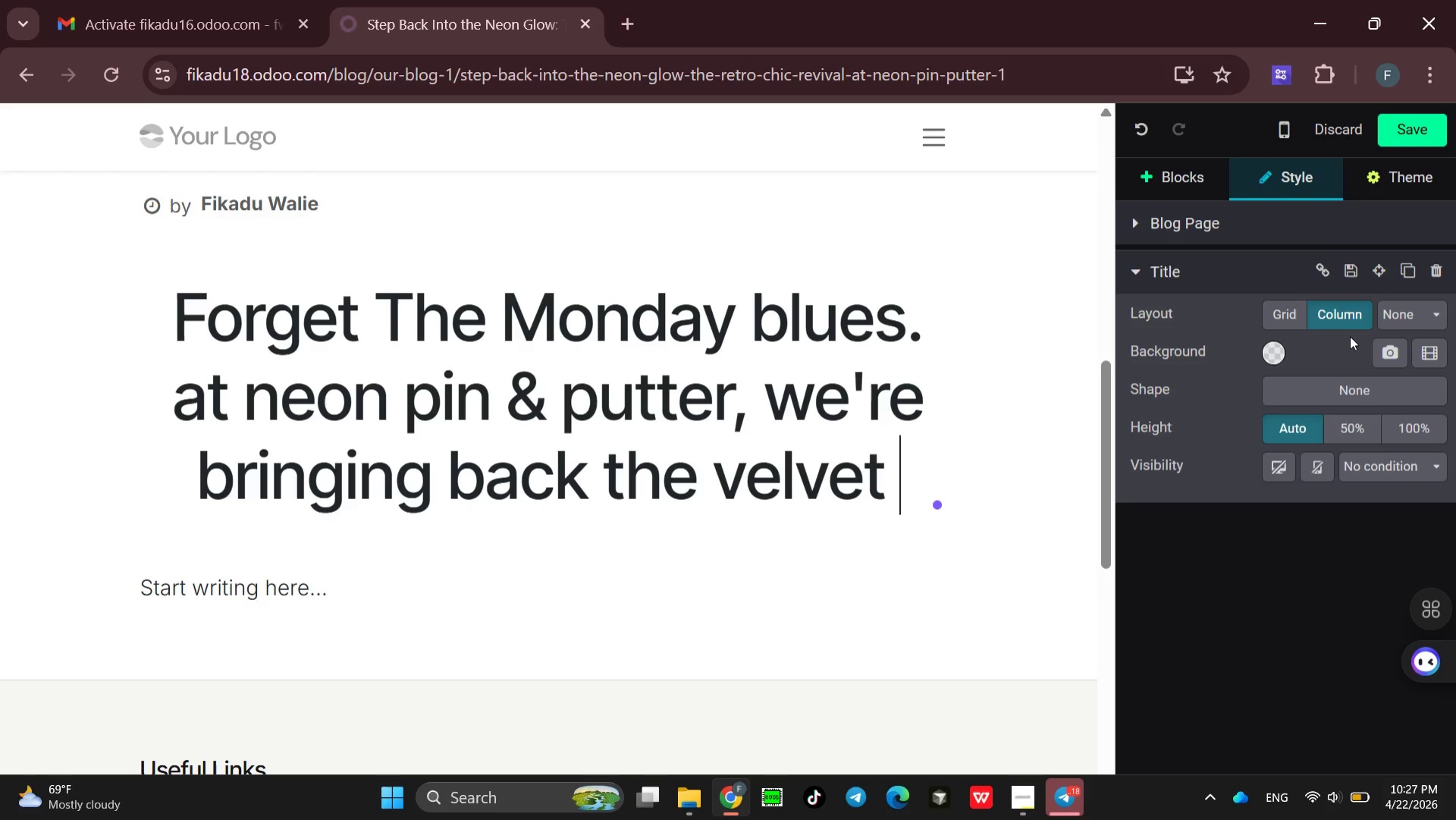 
type(rope energy )
 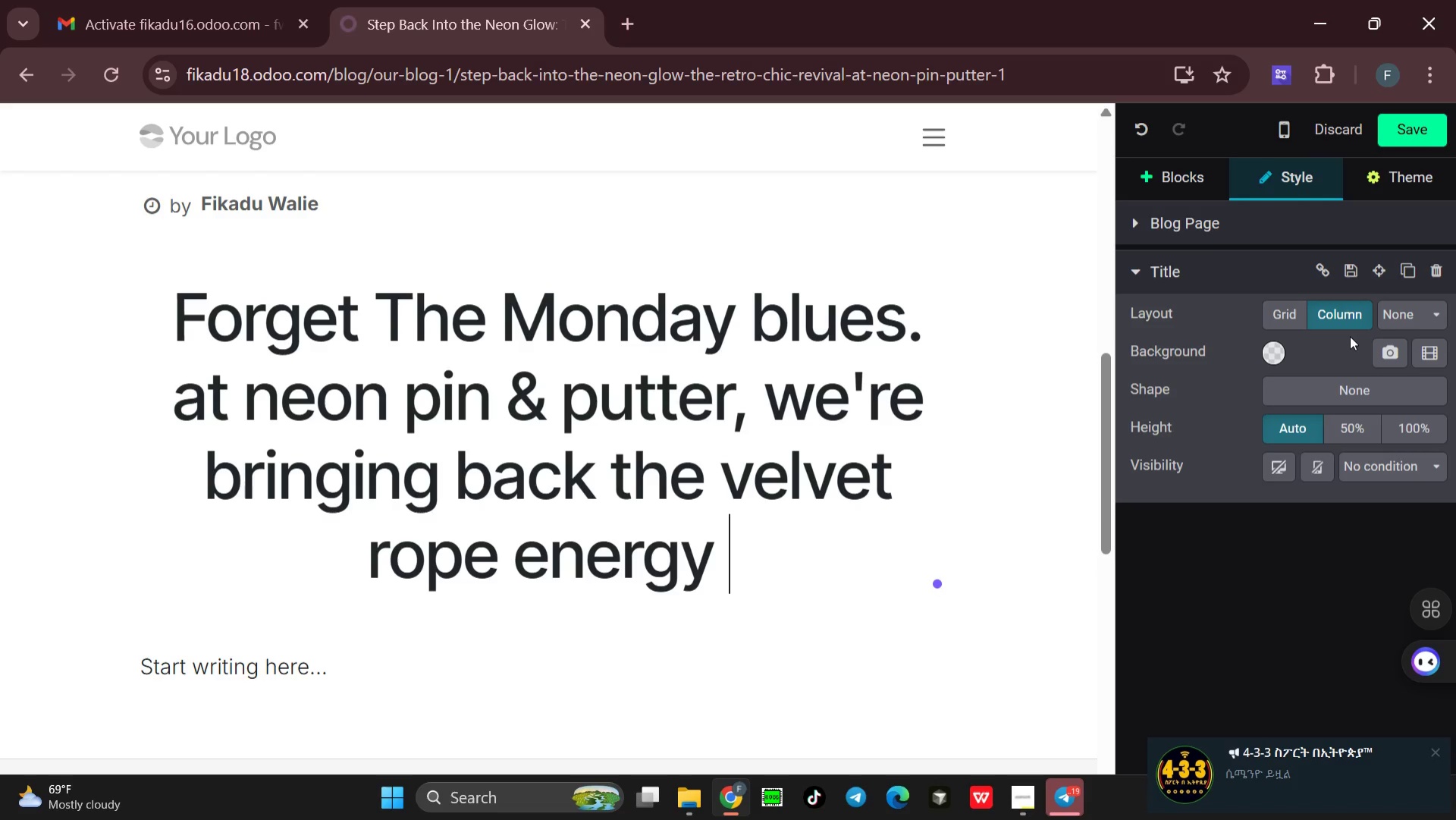 
type(of a 19)
 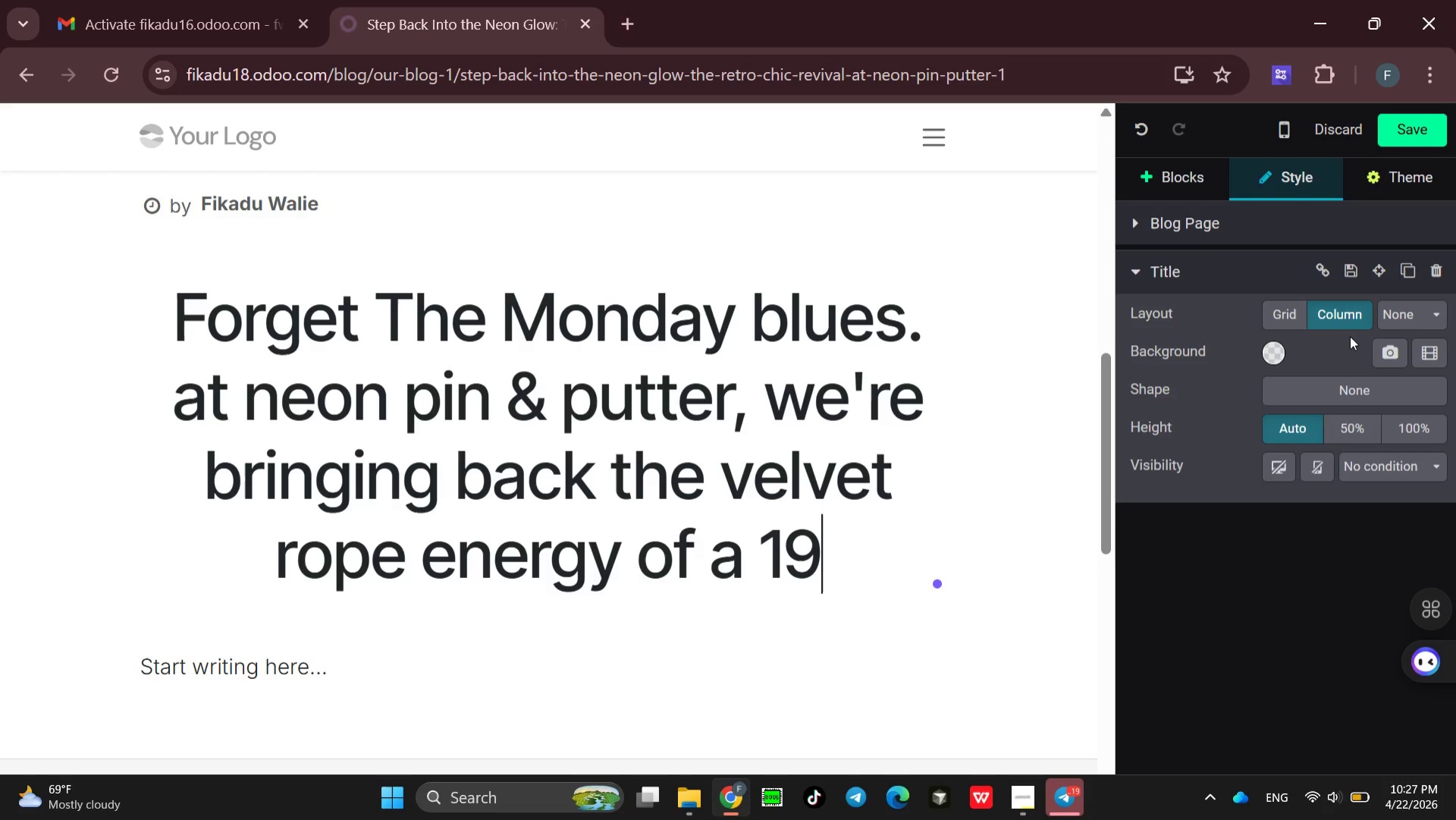 
type(70s )
 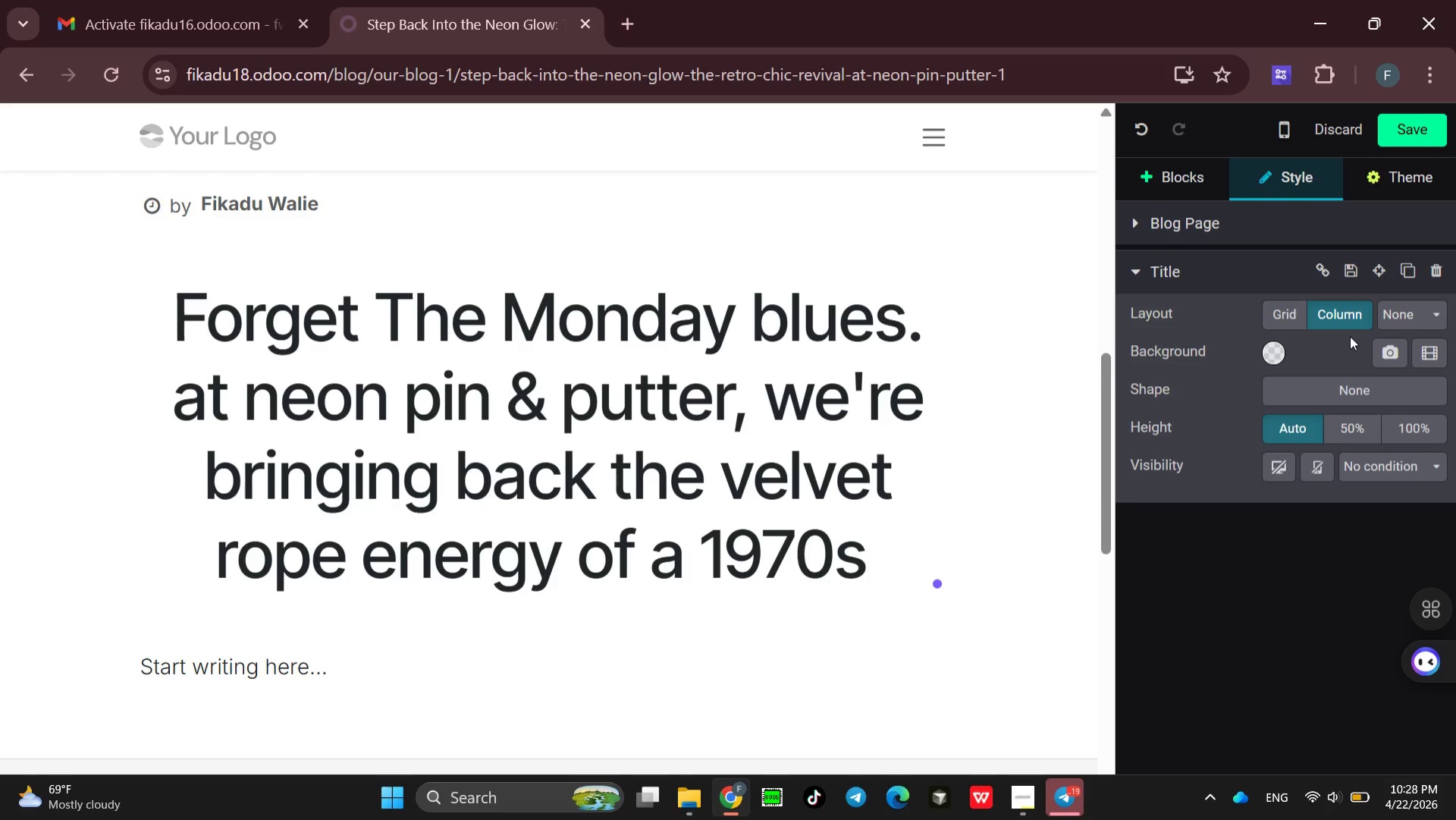 
wait(5.38)
 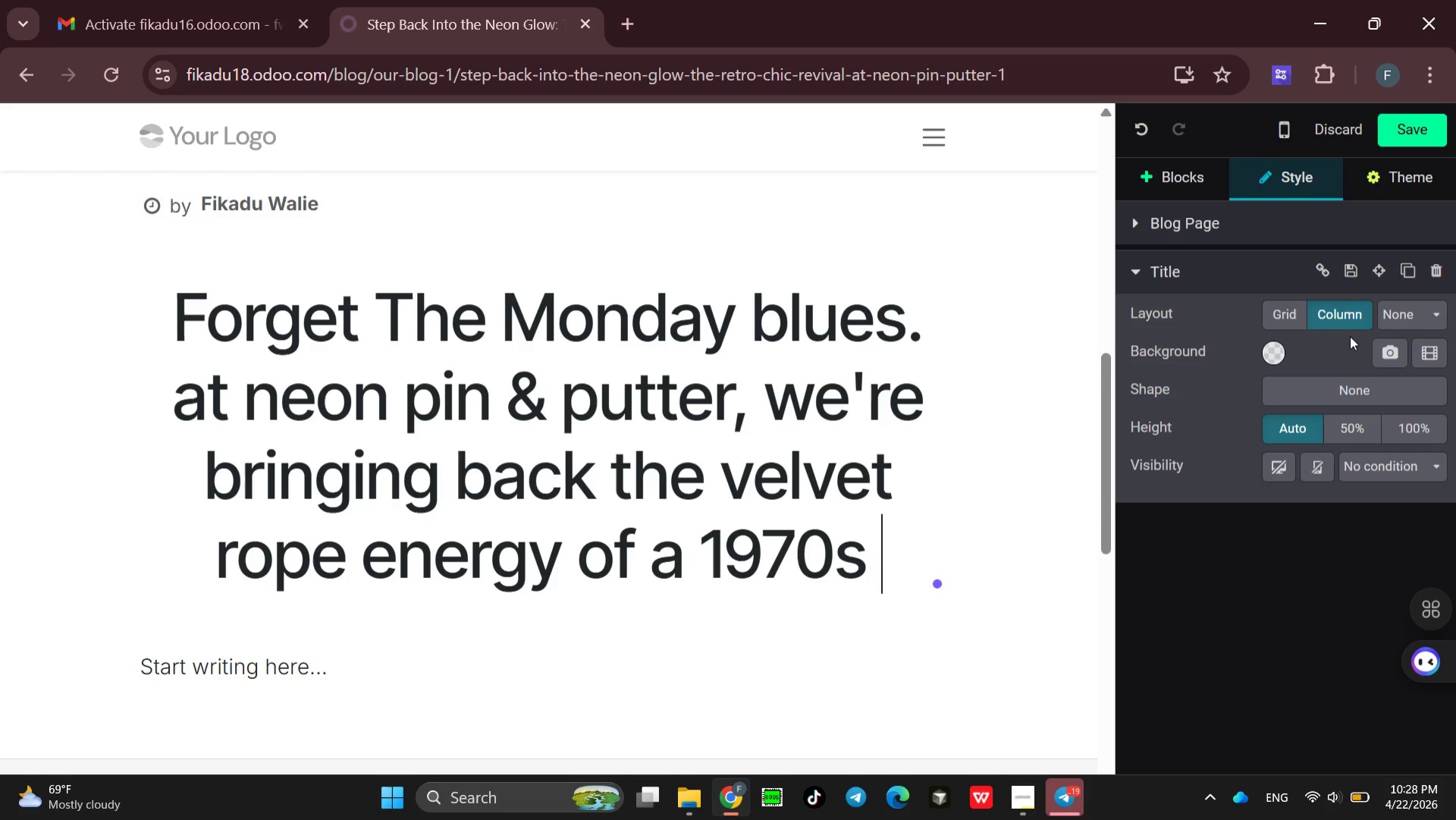 
type(bow)
 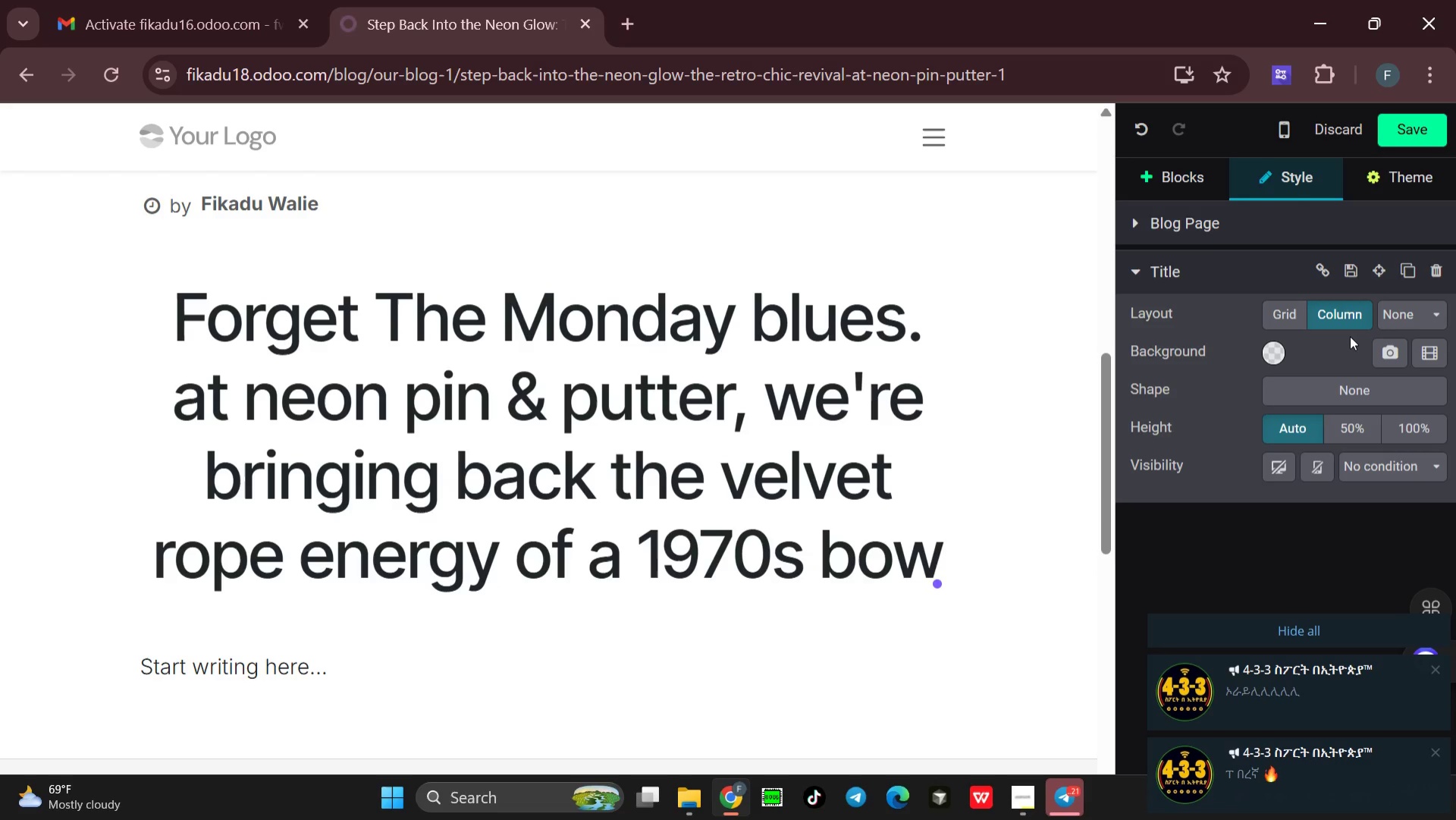 
type(ling alley mixed with the )
 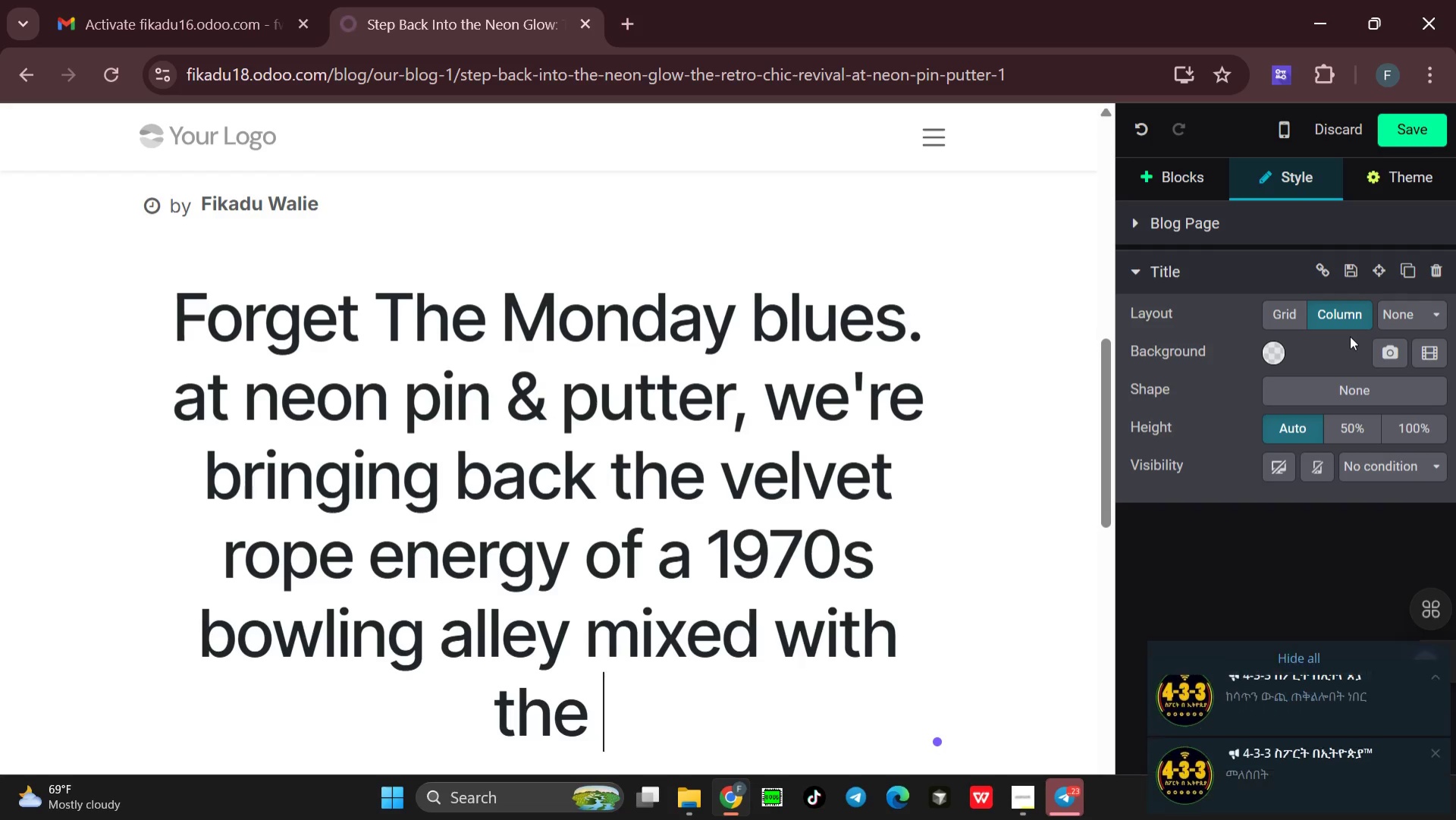 
type(electric hum of modern )
 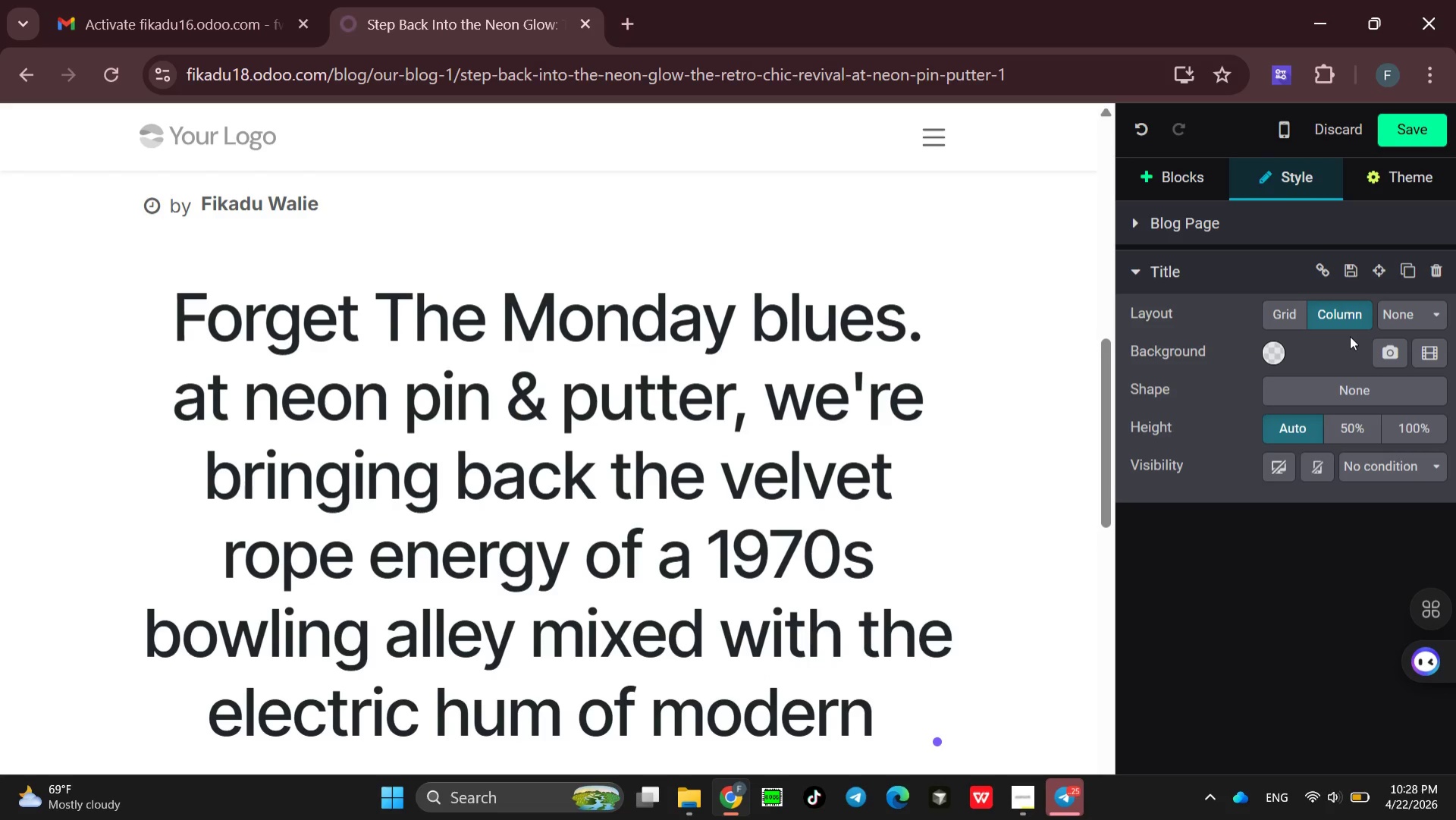 
type(nightlife )
 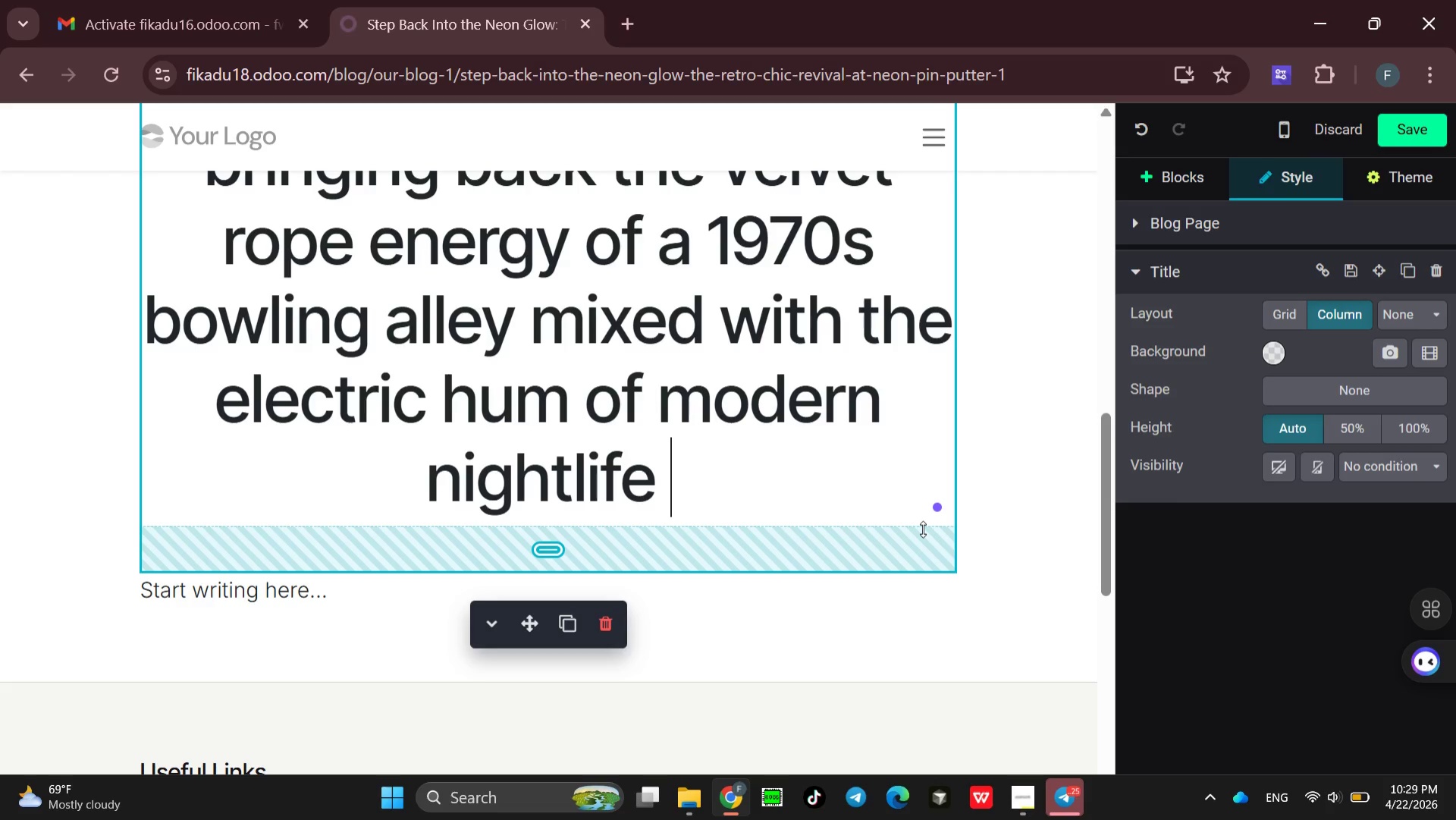 
wait(11.5)
 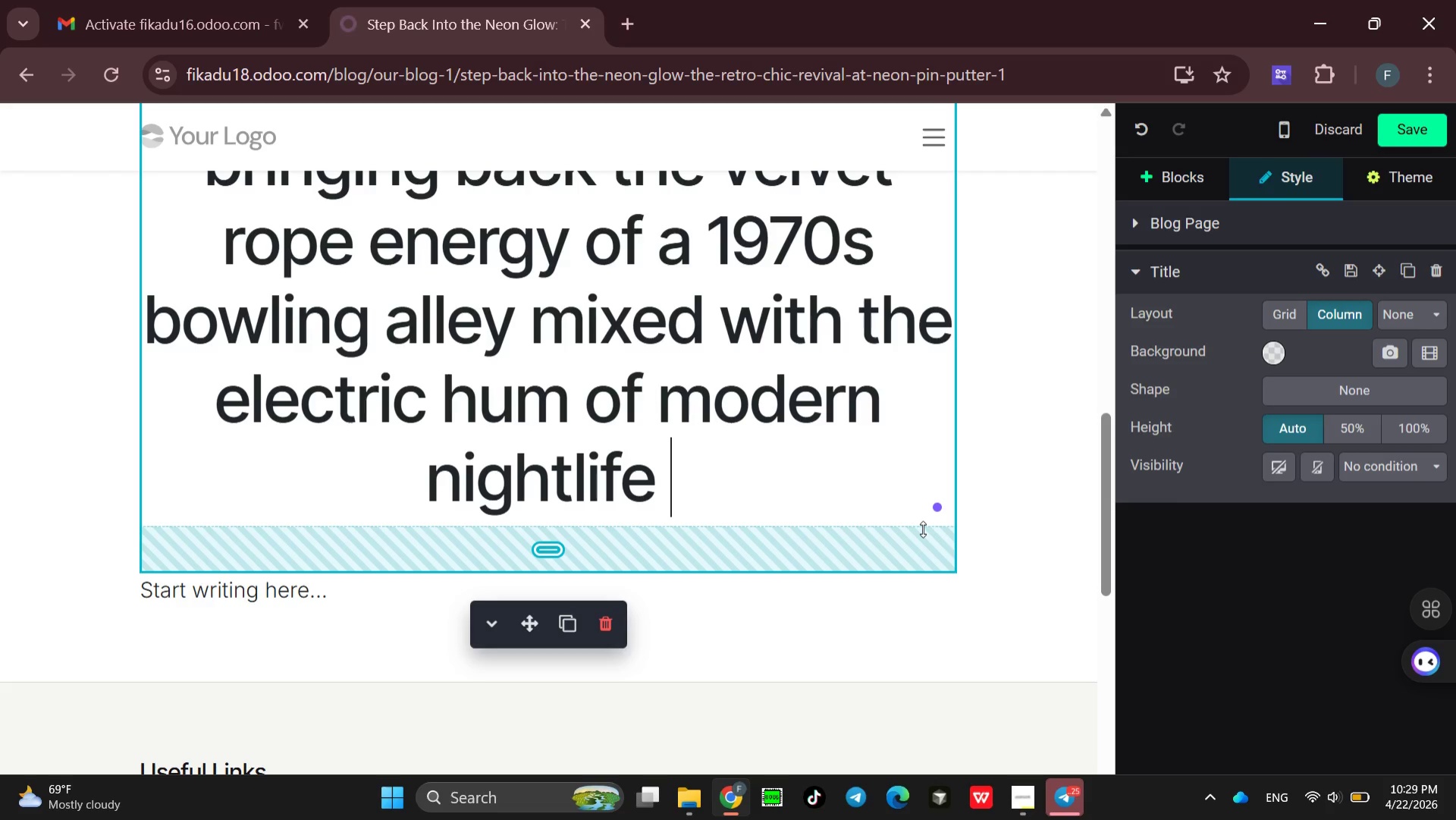 
key(Backspace)
type(. located in the heart of the city )
 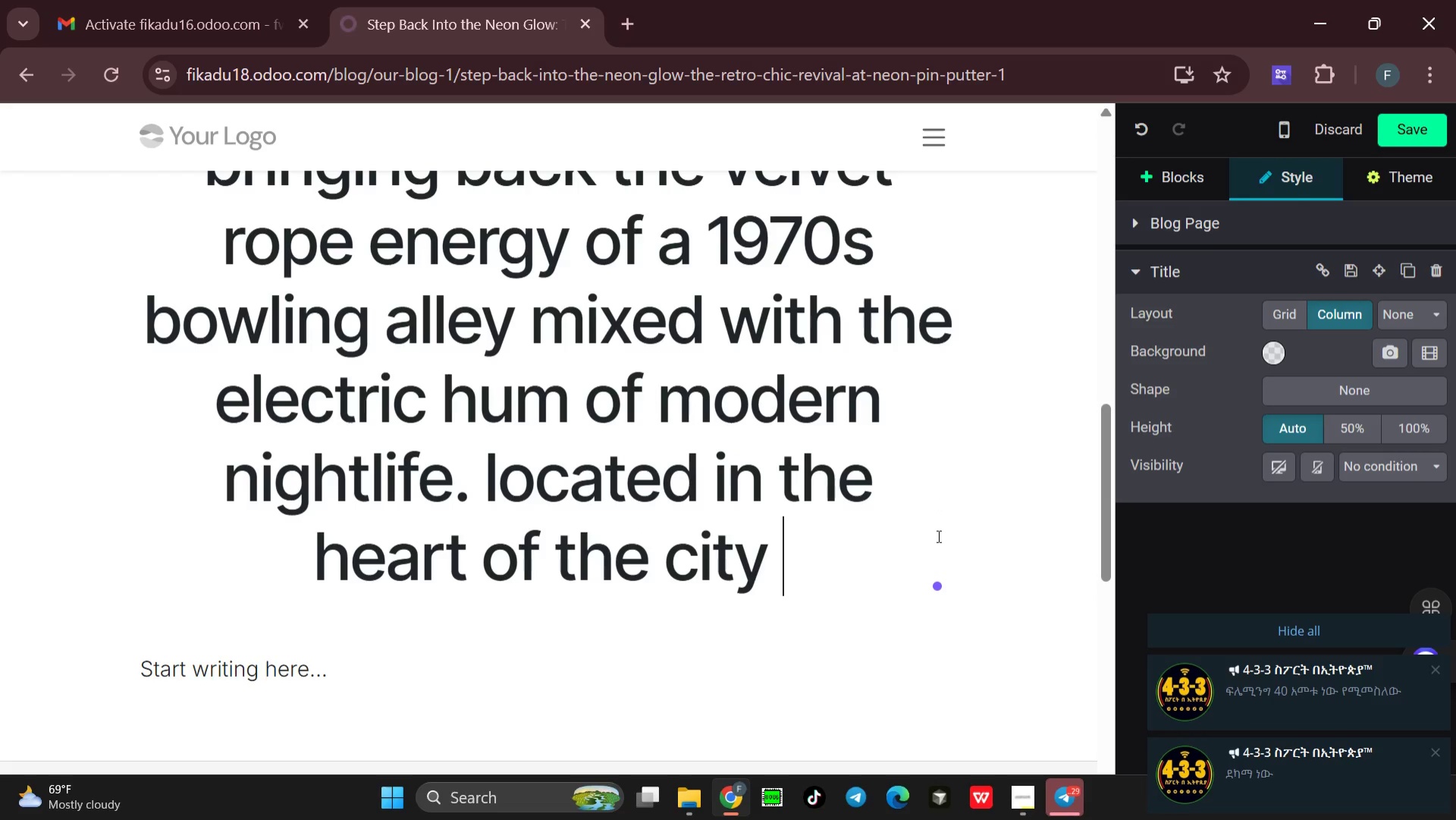 
type(our venue in)
key(Backspace)
type(s'nt )
 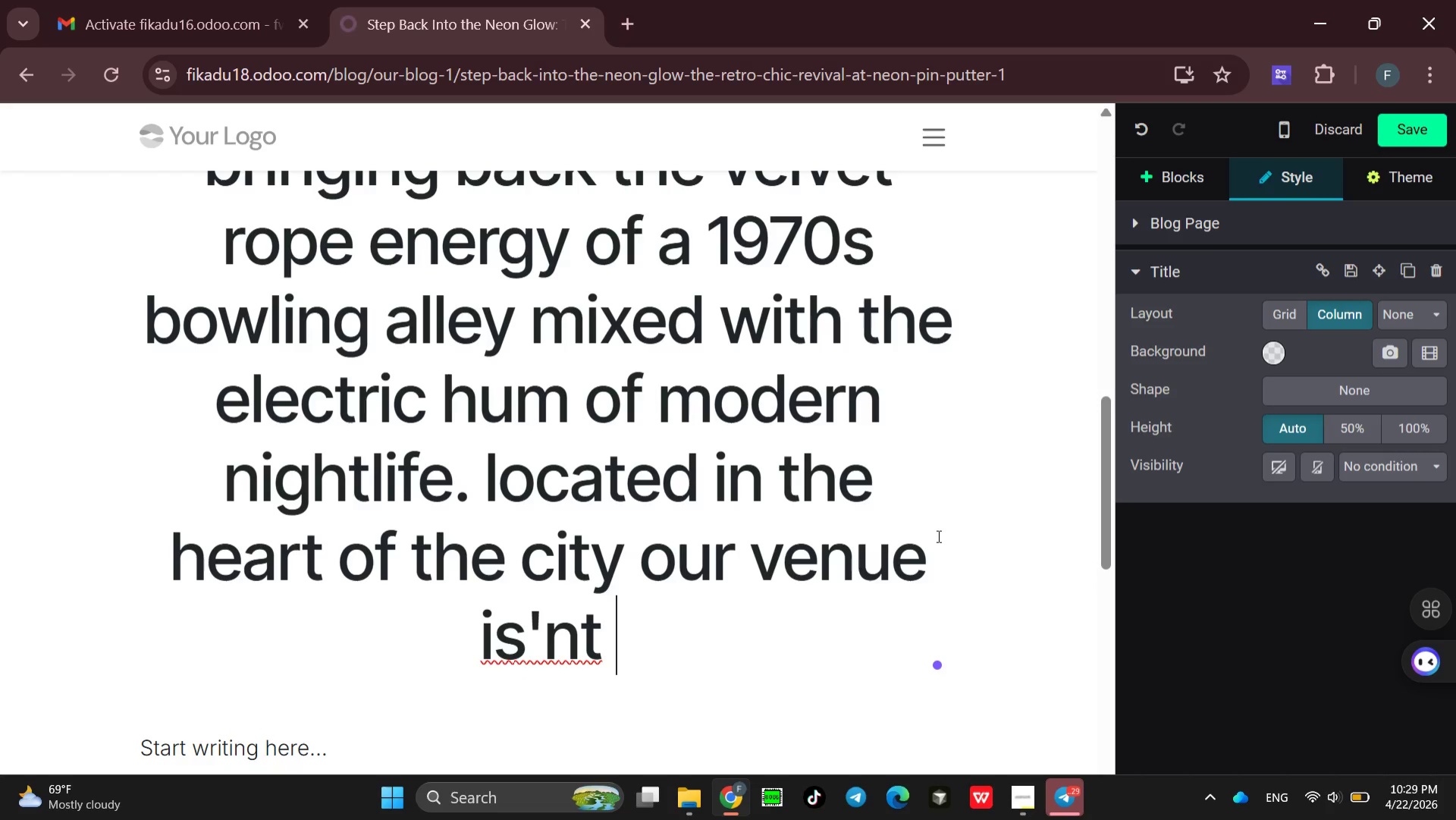 
key(Backspace)
key(Backspace)
key(Backspace)
key(Backspace)
type(n't just )
 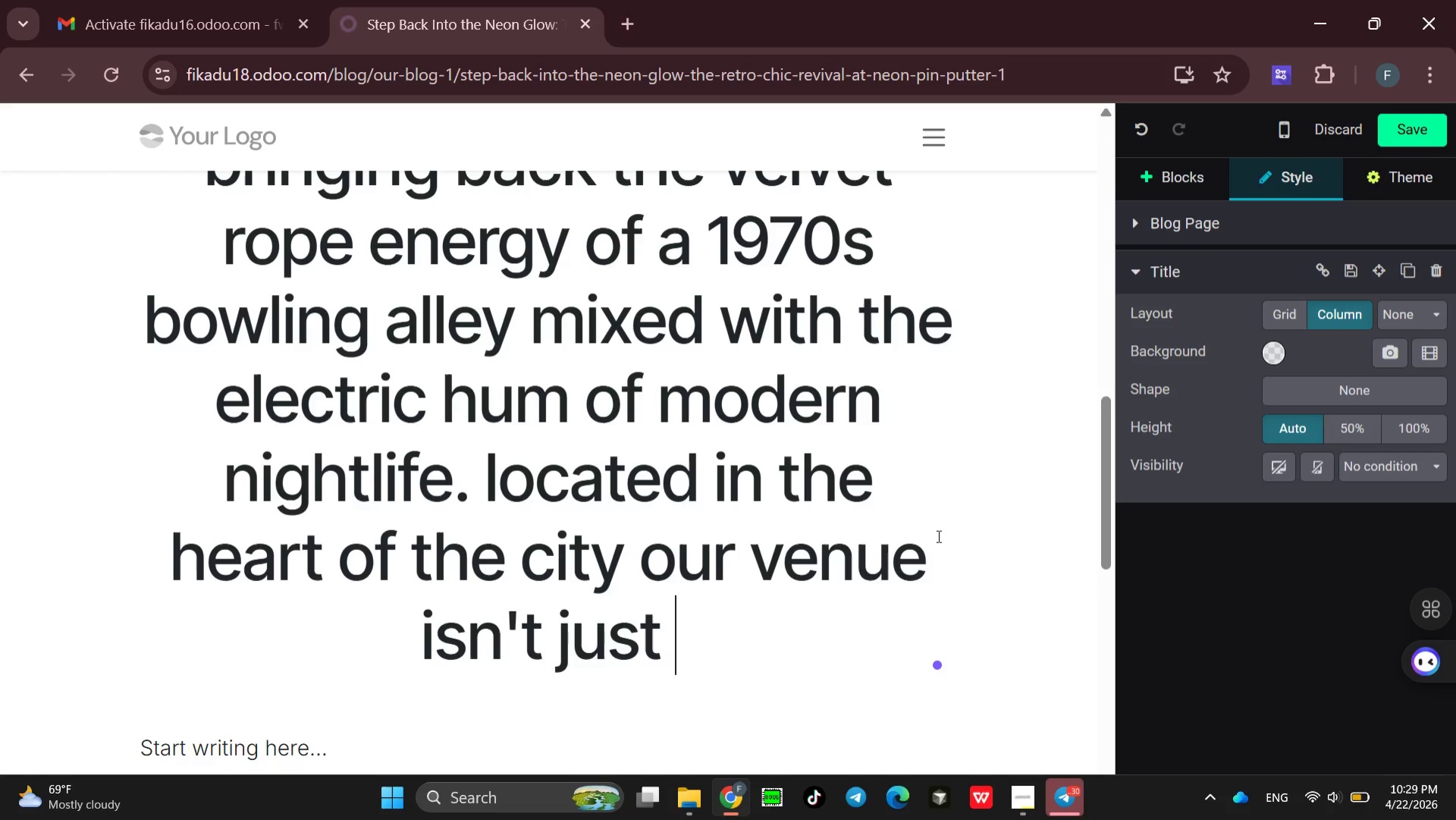 
type(a place to roll a ball )
key(Backspace)
type(; it a time )
 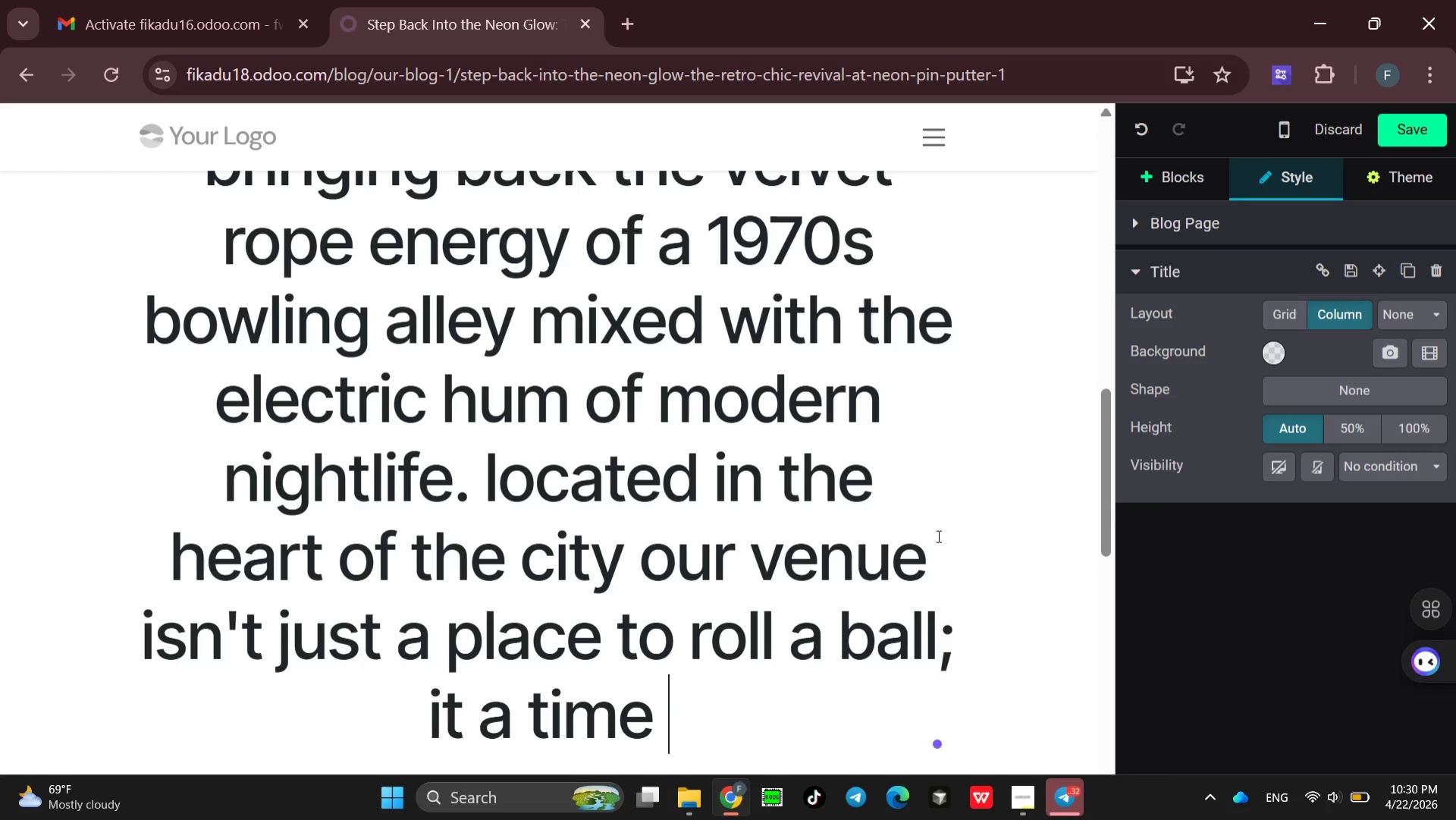 
type(capsule )
 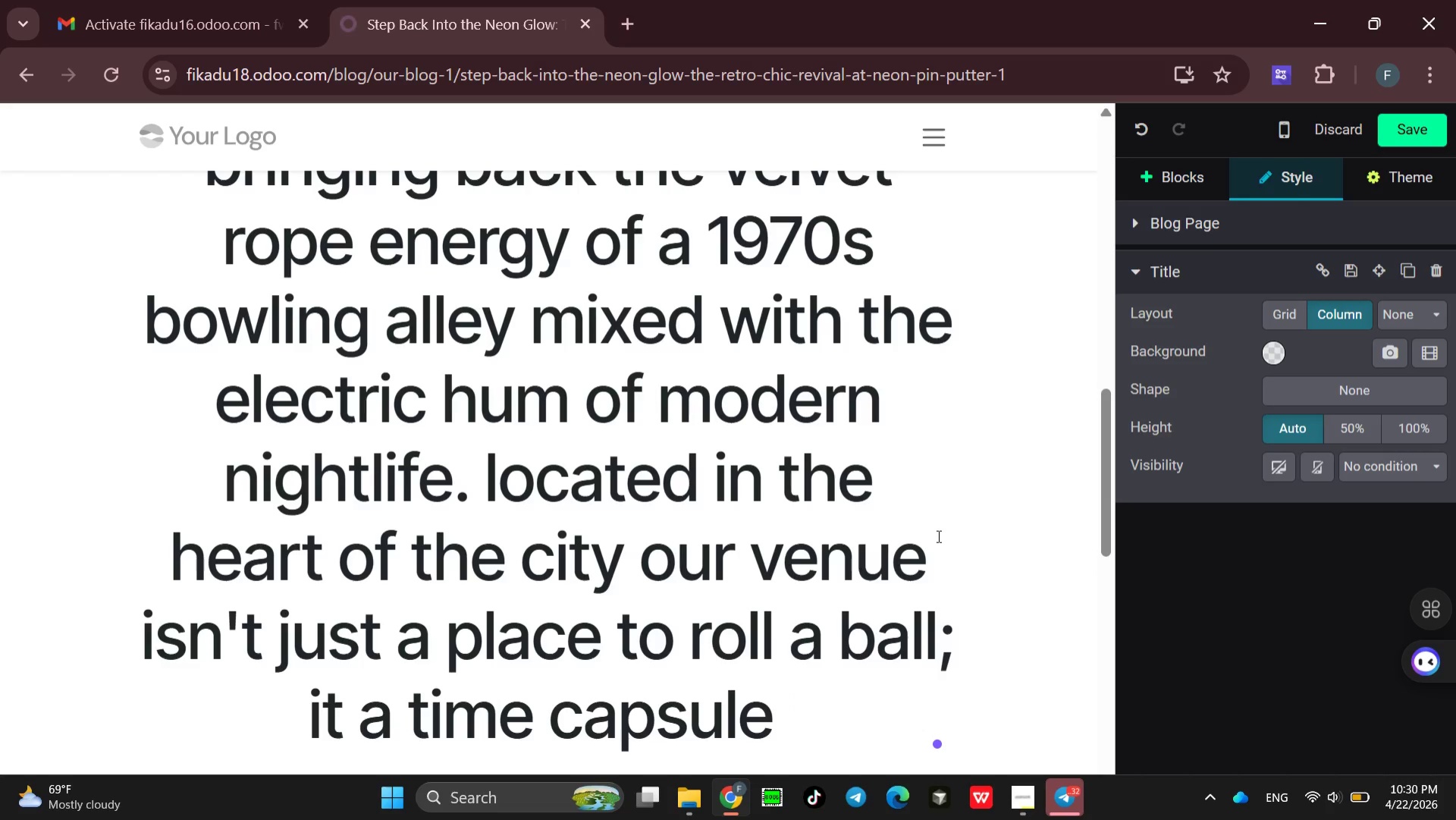 
type(desi)
 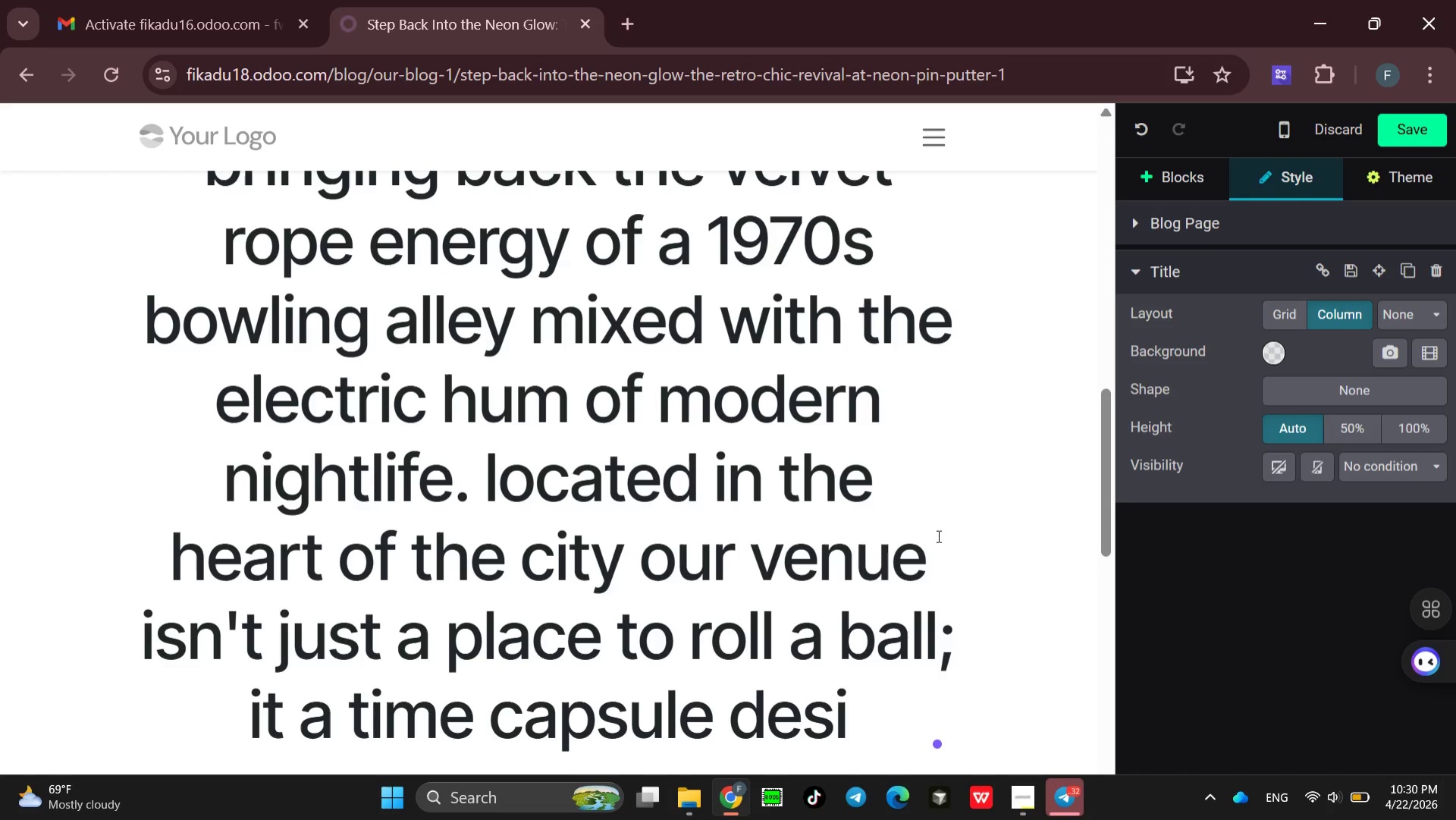 
type(gned for )
 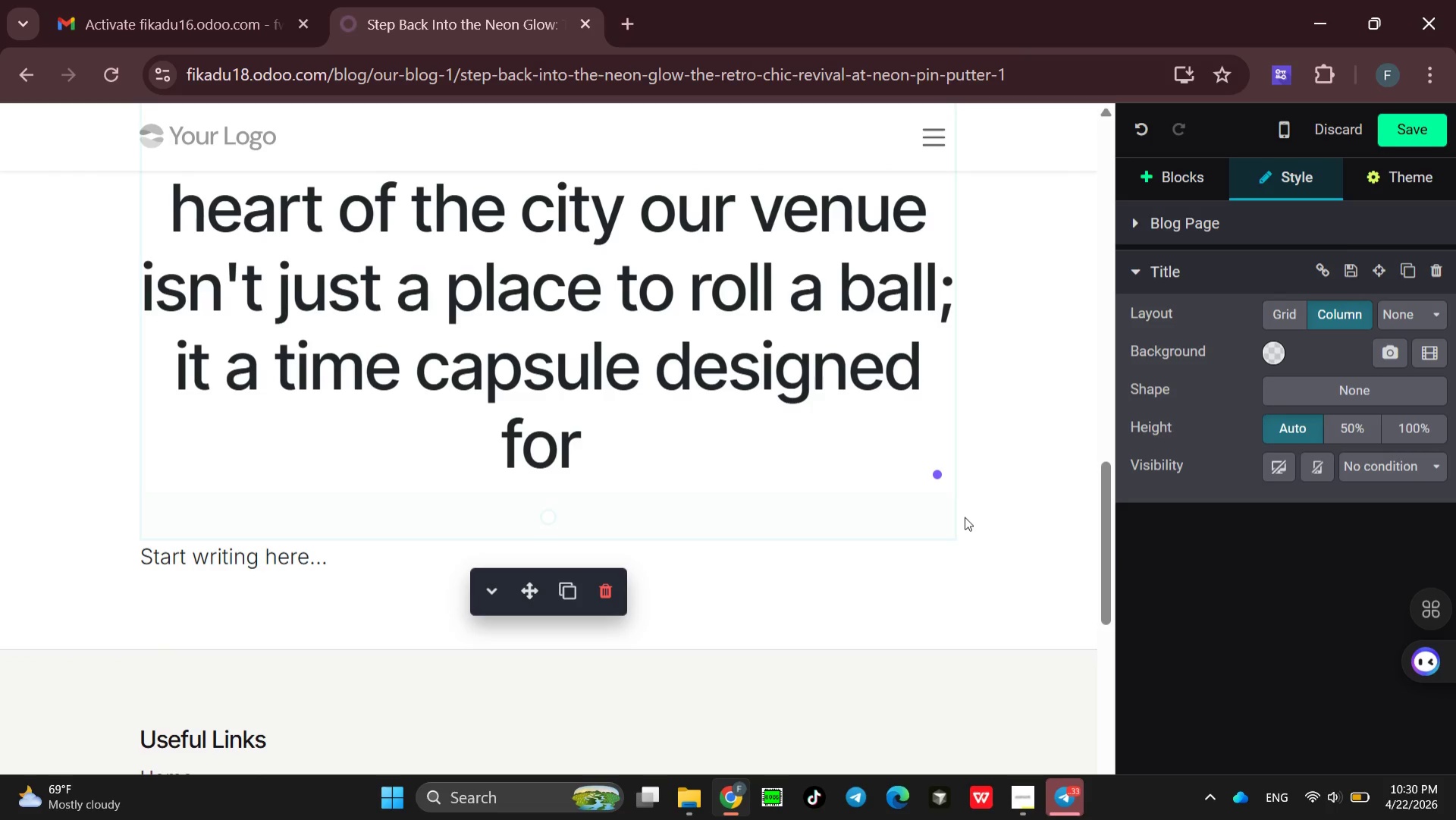 
type(the )
 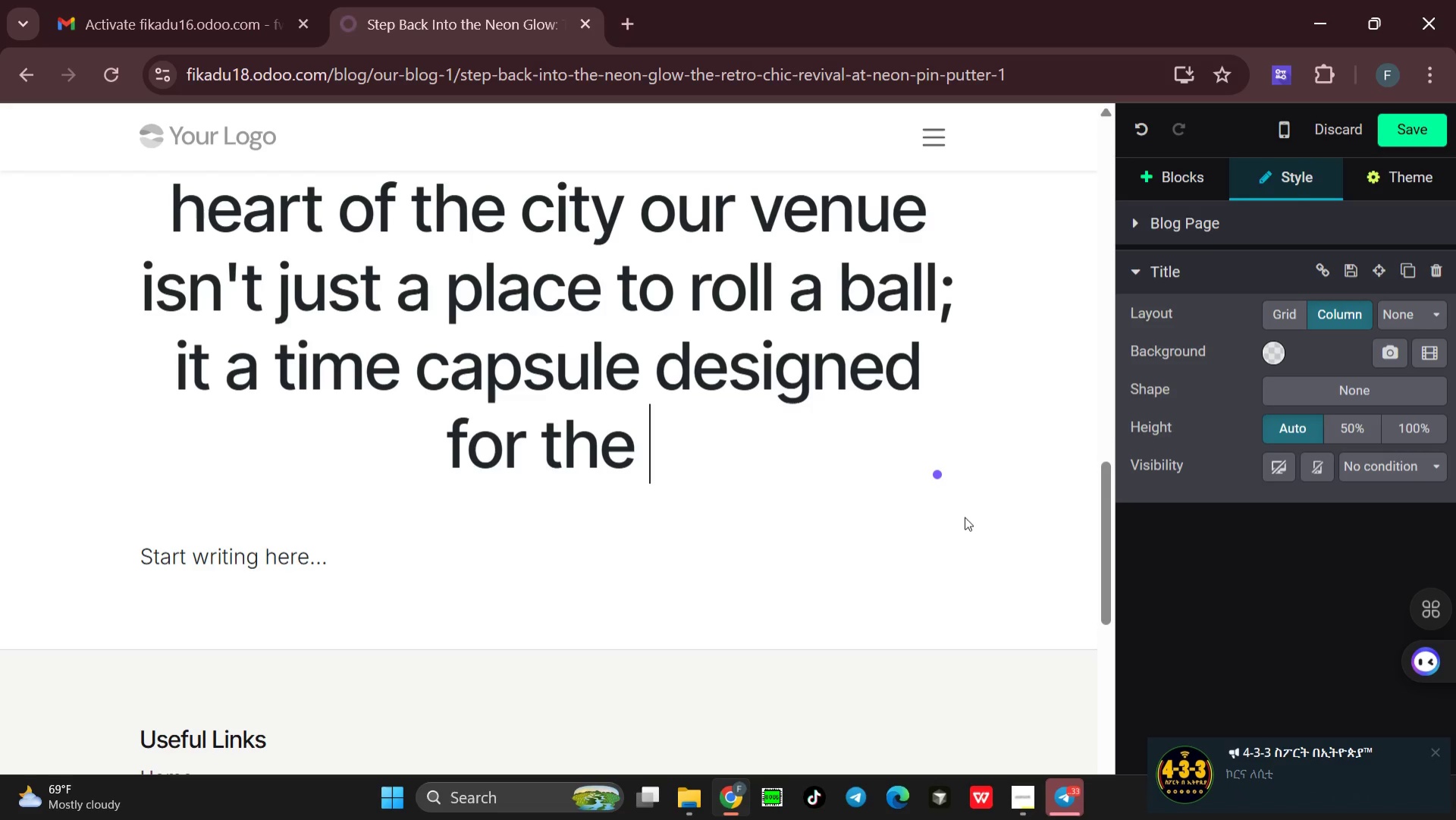 
type(moe)
key(Backspace)
type(dern )
 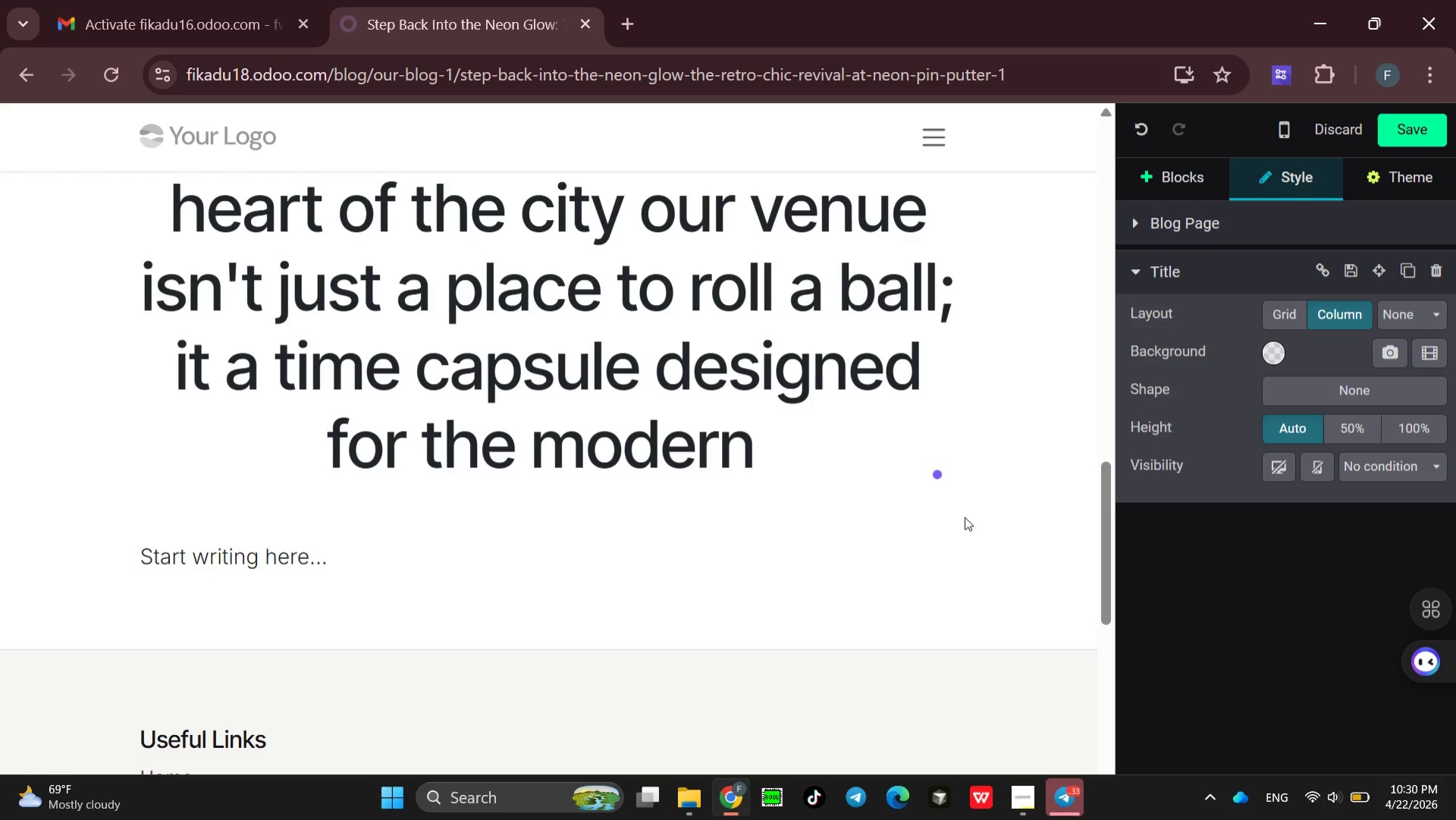 
type(socialist )
key(Backspace)
type(. )
 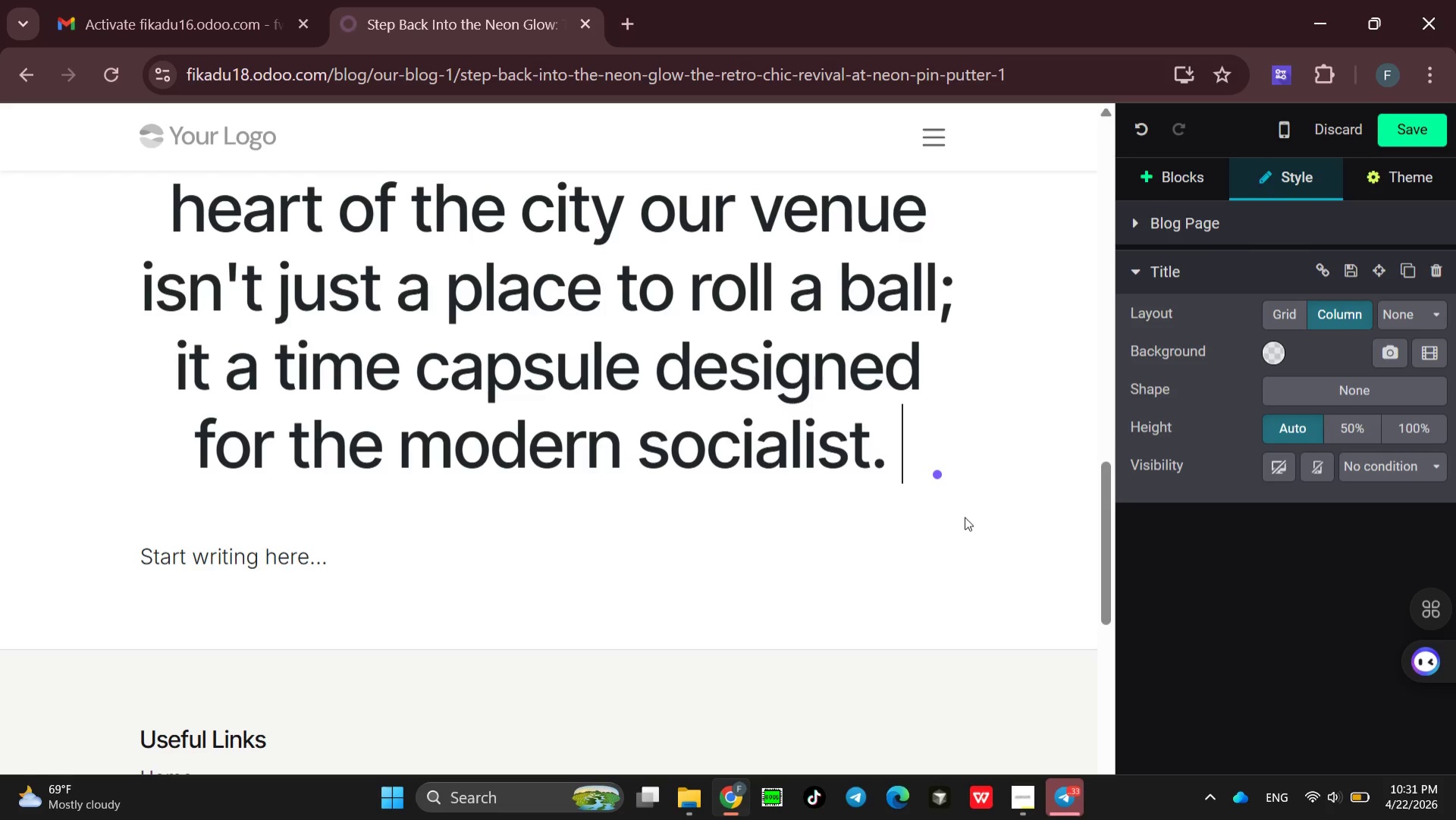 
type(think vintage arcade )
 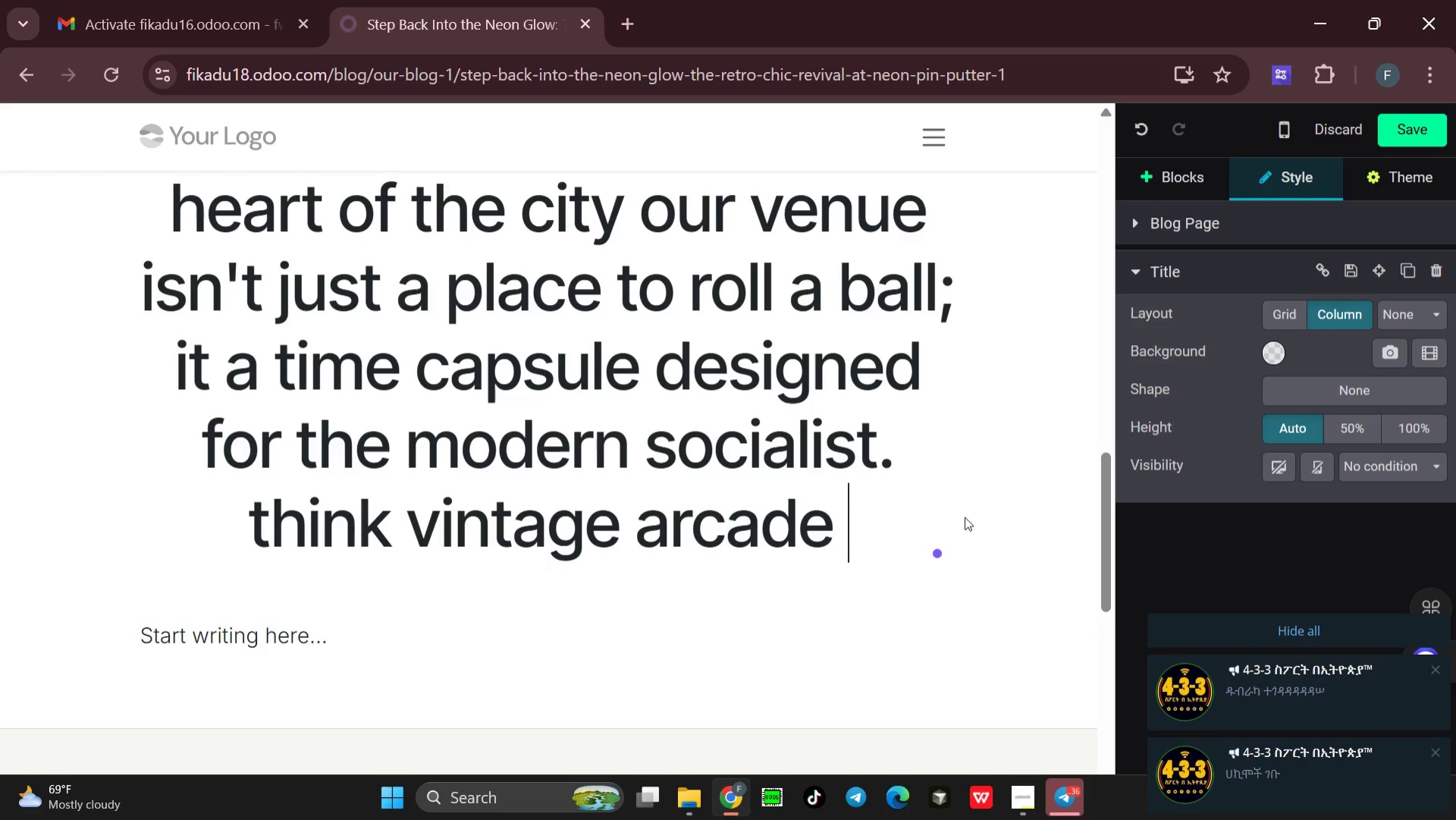 
type(cabinets )
 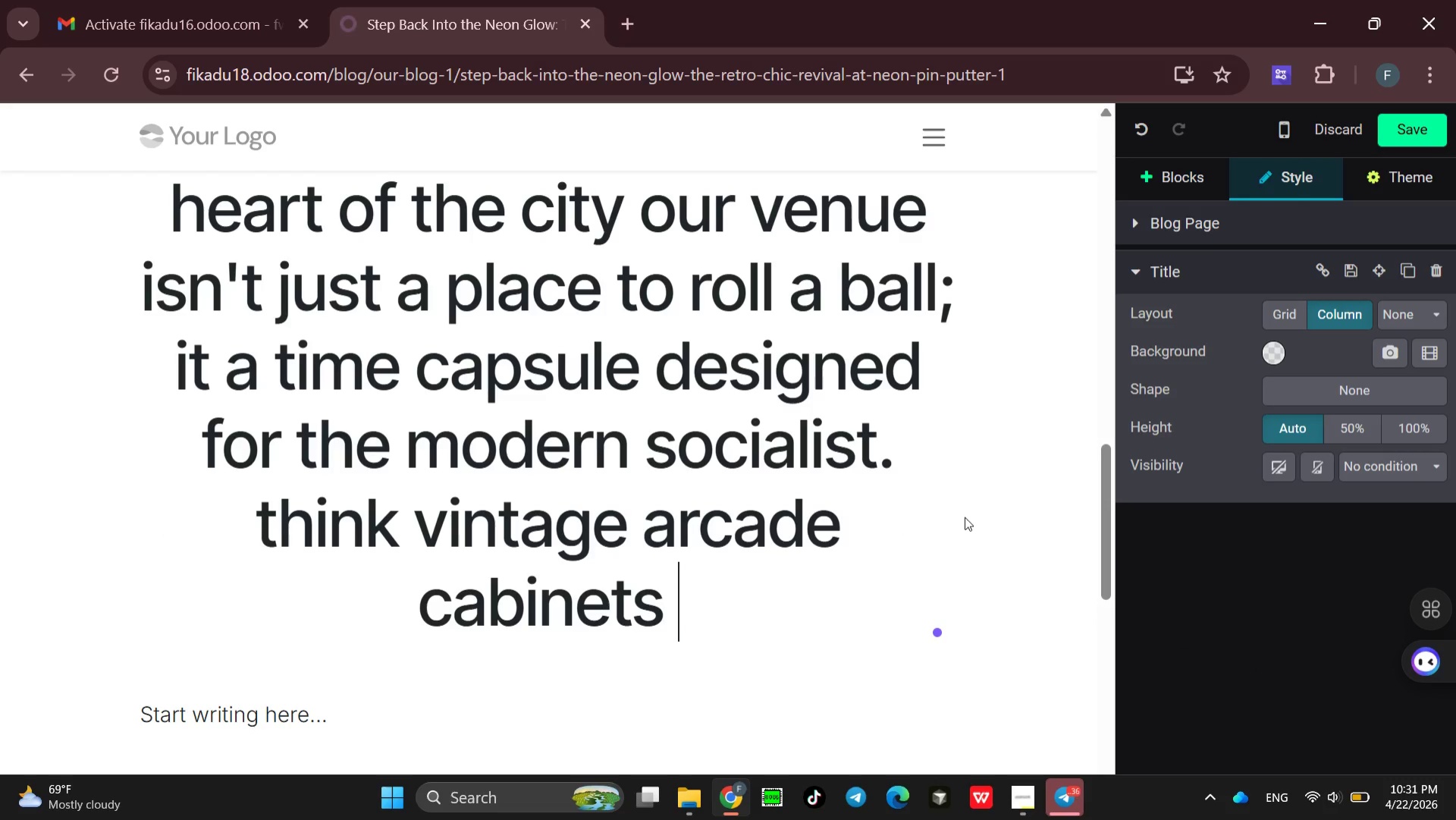 
key(Backspace)
type(, custok )
key(Backspace)
key(Backspace)
type(m )
 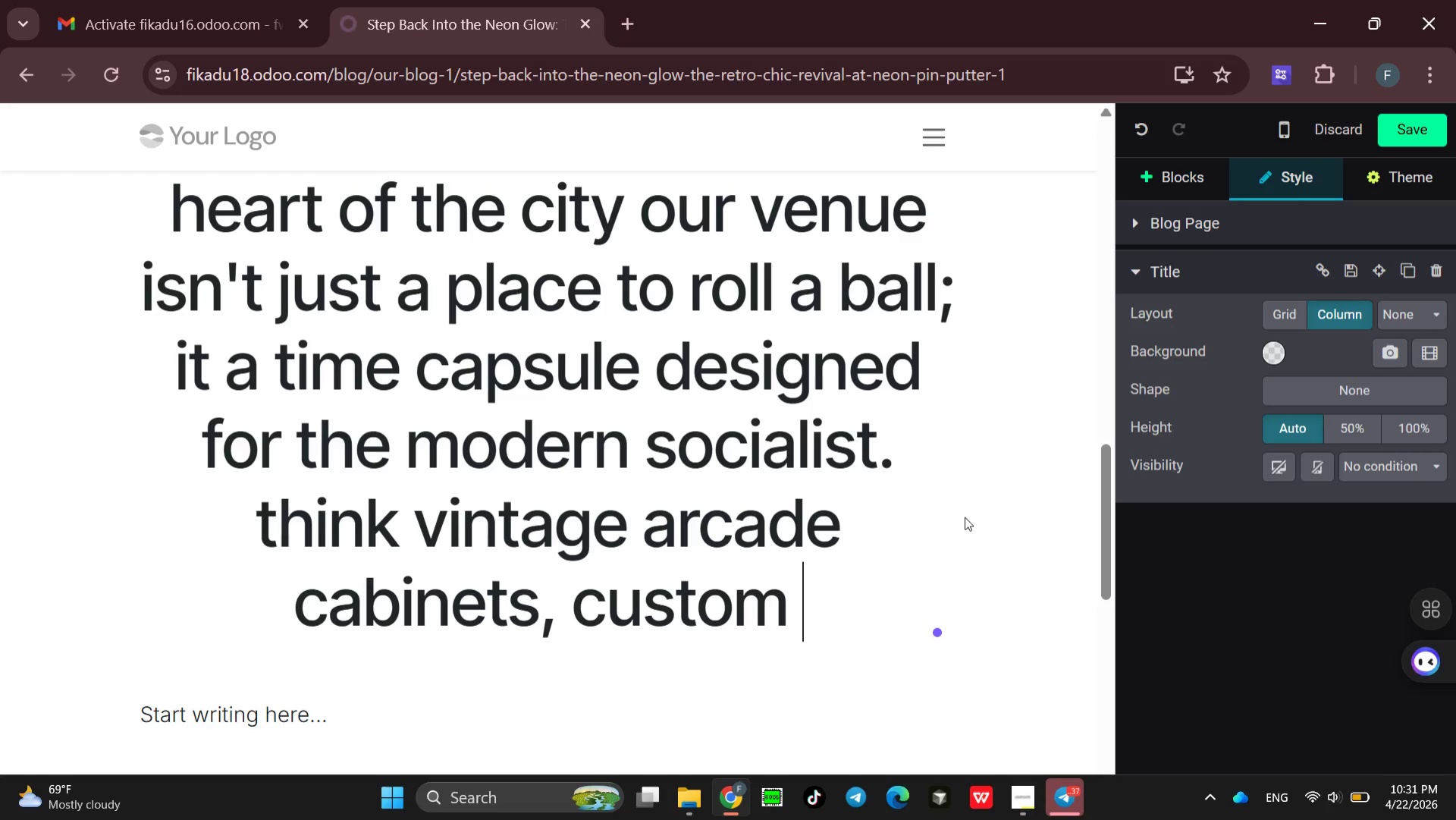 
type(neon signs )
 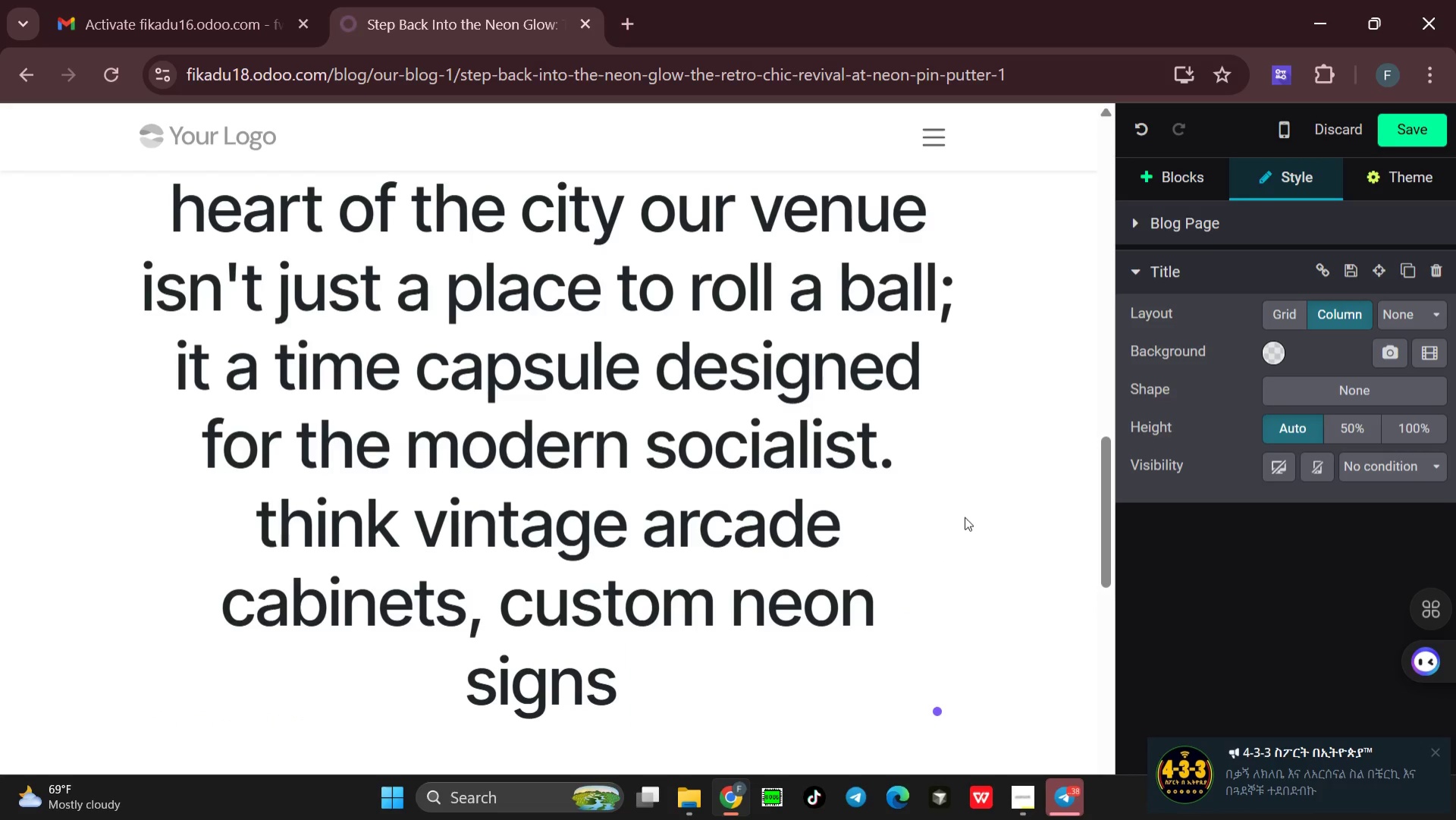 
wait(5.08)
 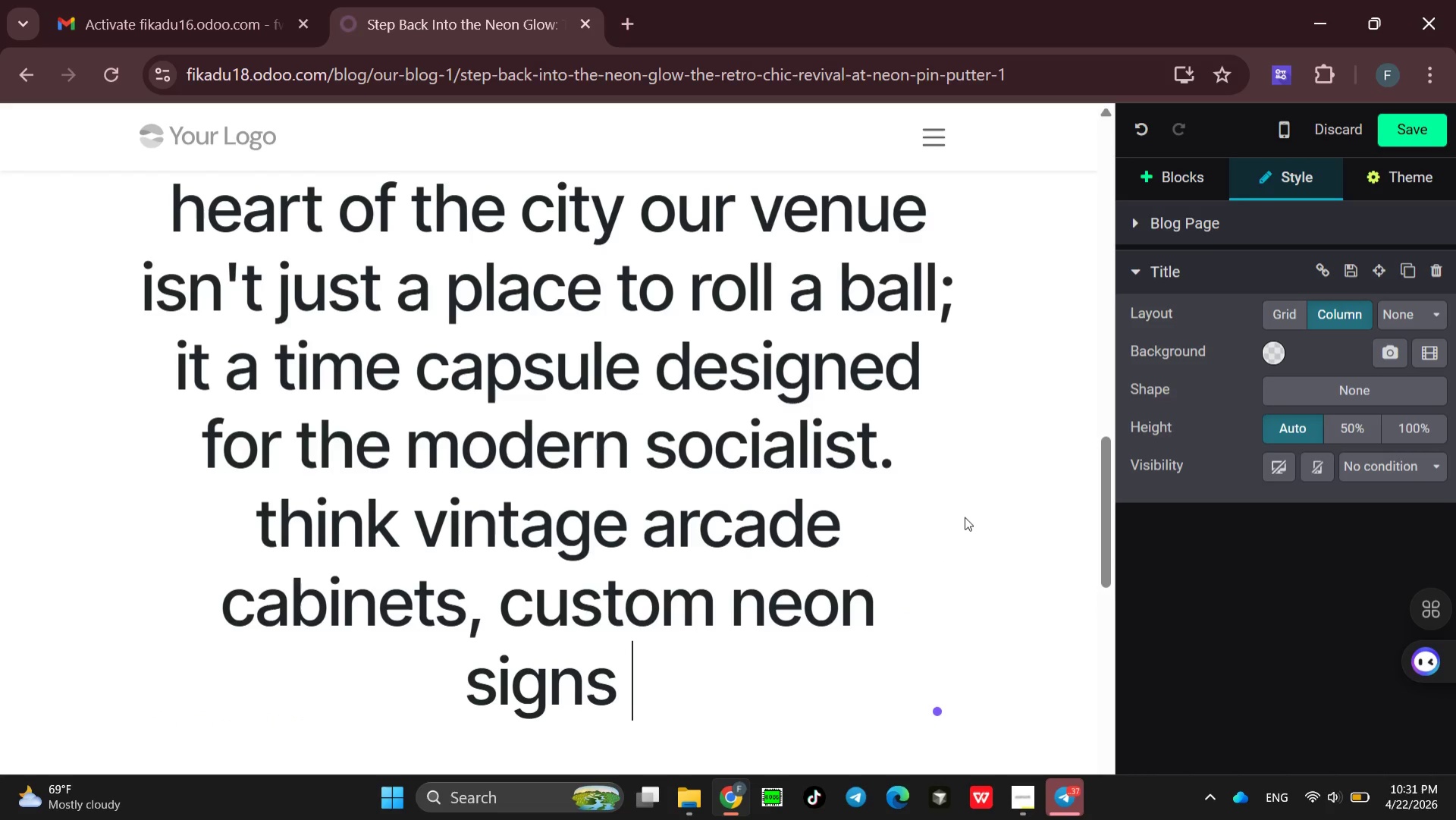 
key(Backspace)
type(, and a cocj)
key(Backspace)
type(l)
key(Backspace)
type(k)
 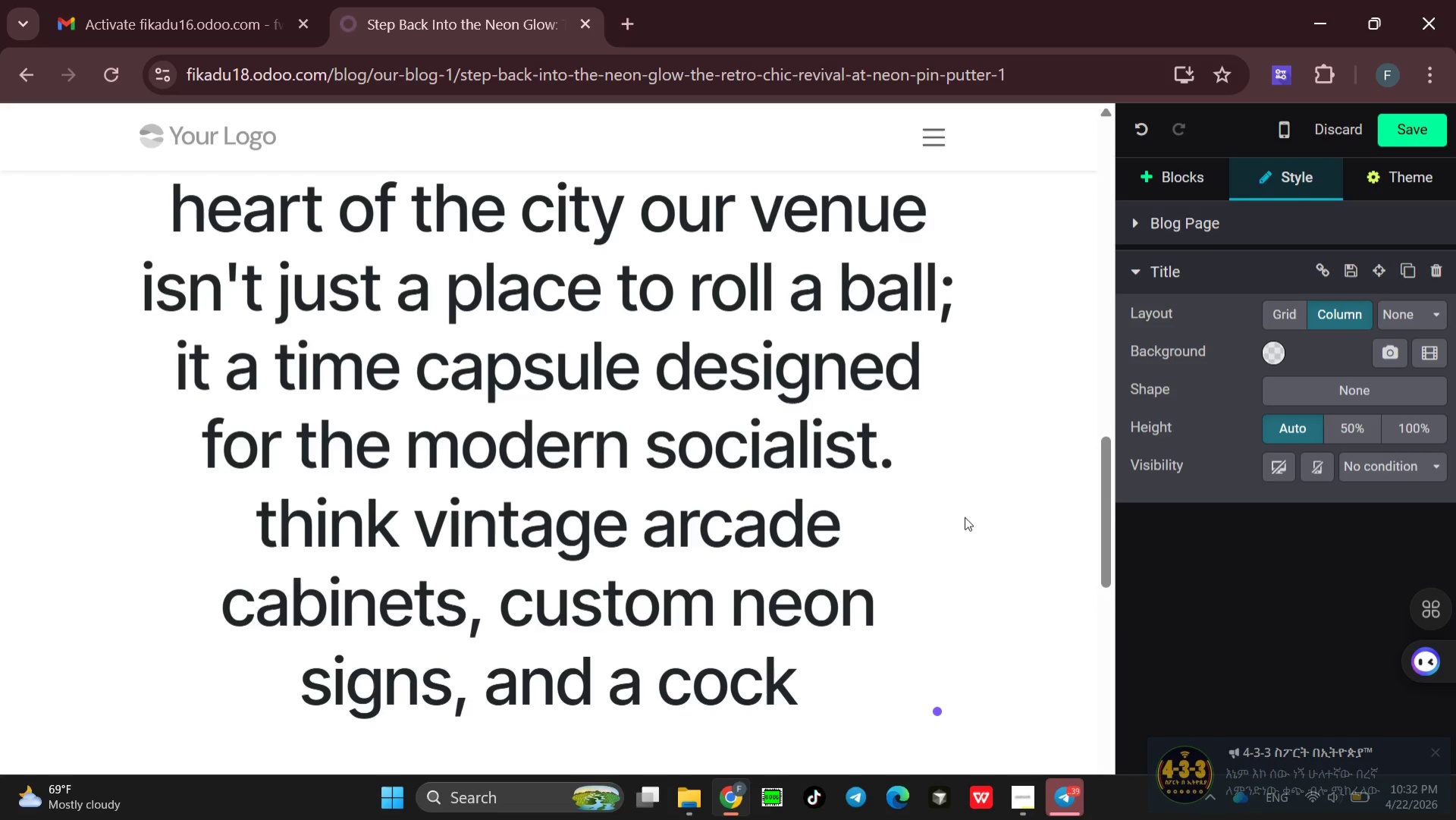 
type(tail menu that wp)
key(Backspace)
type(ould )
 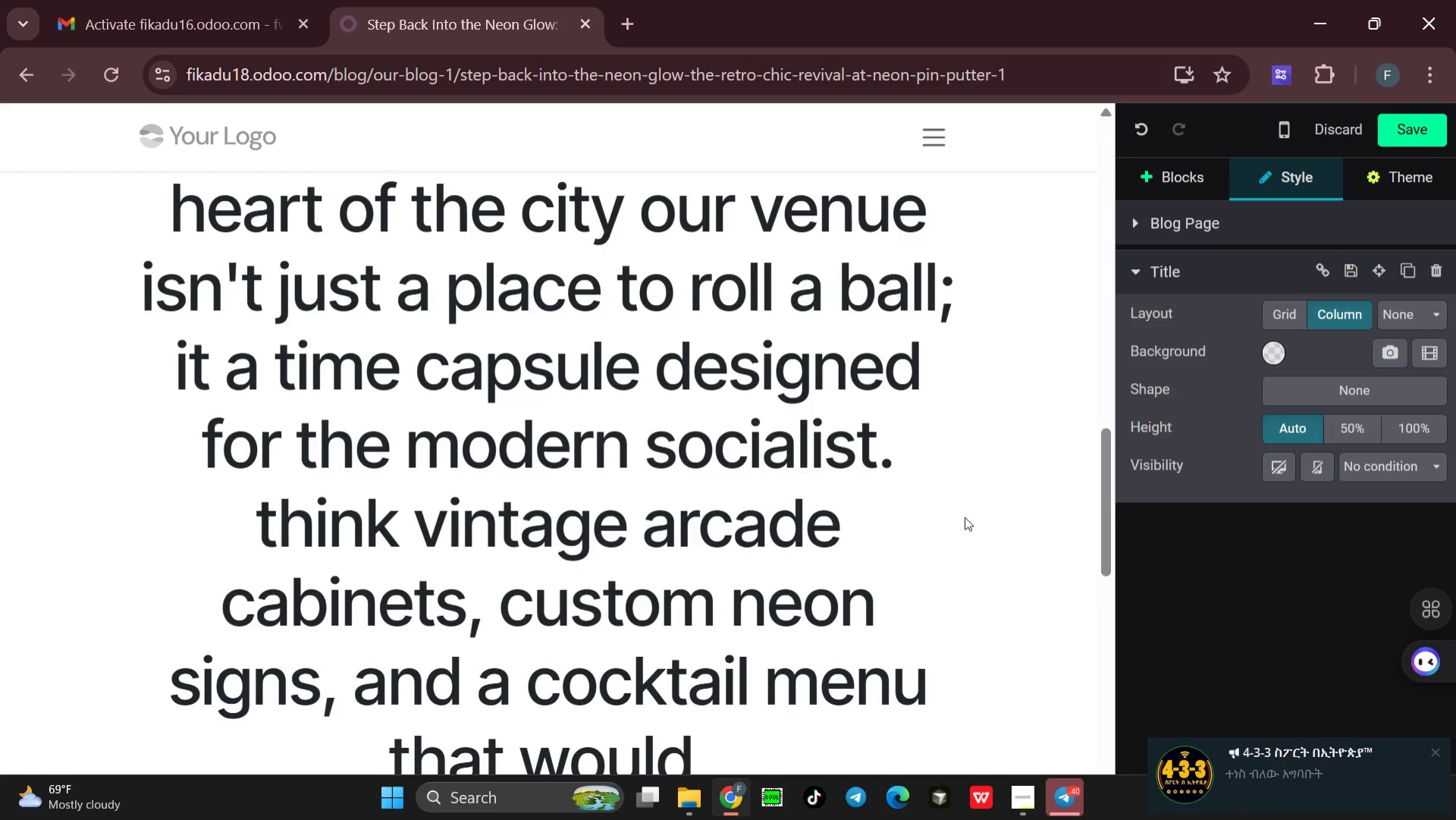 
type(make done )
key(Backspace)
key(Backspace)
type( )
 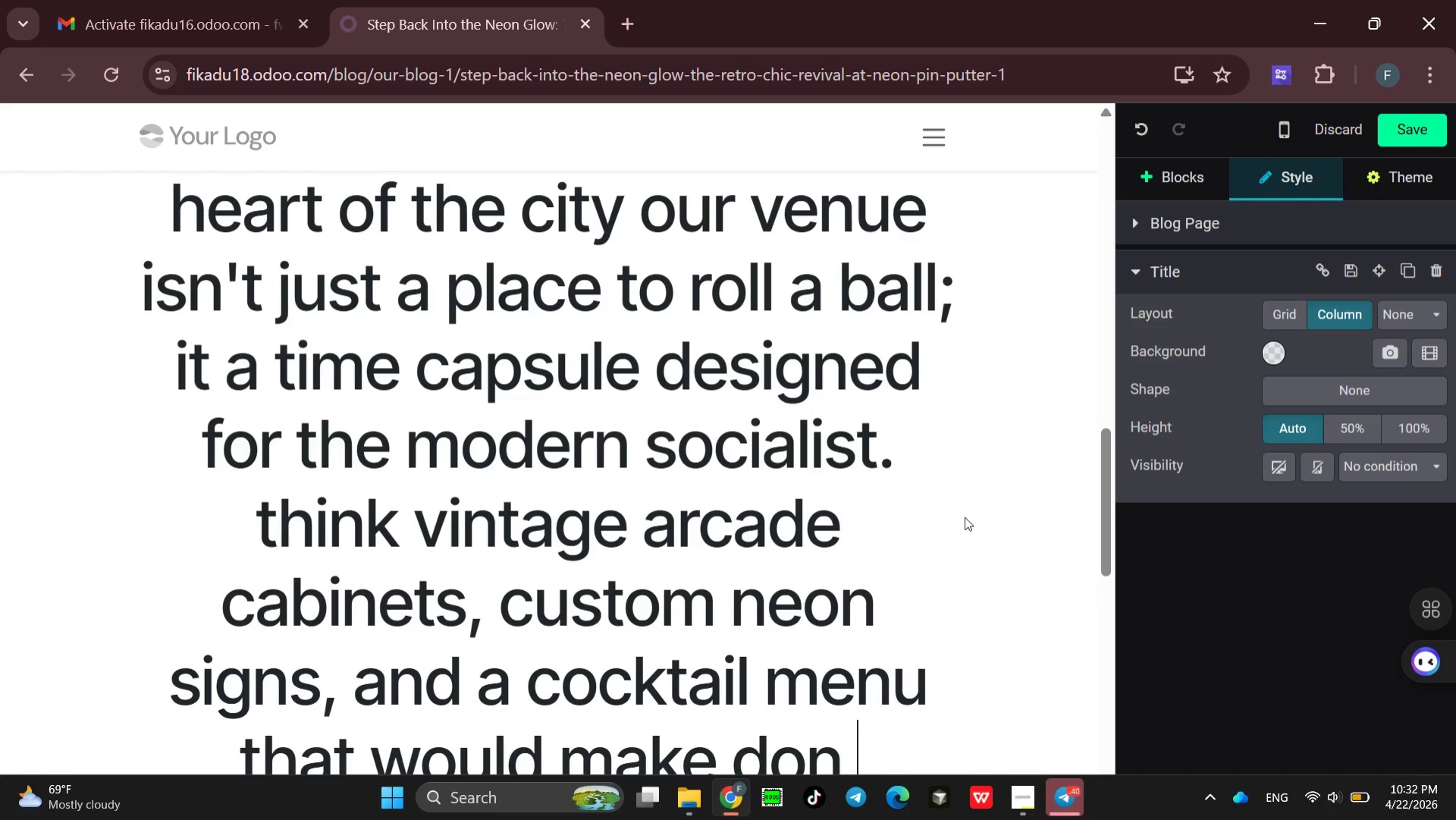 
type(draper )
 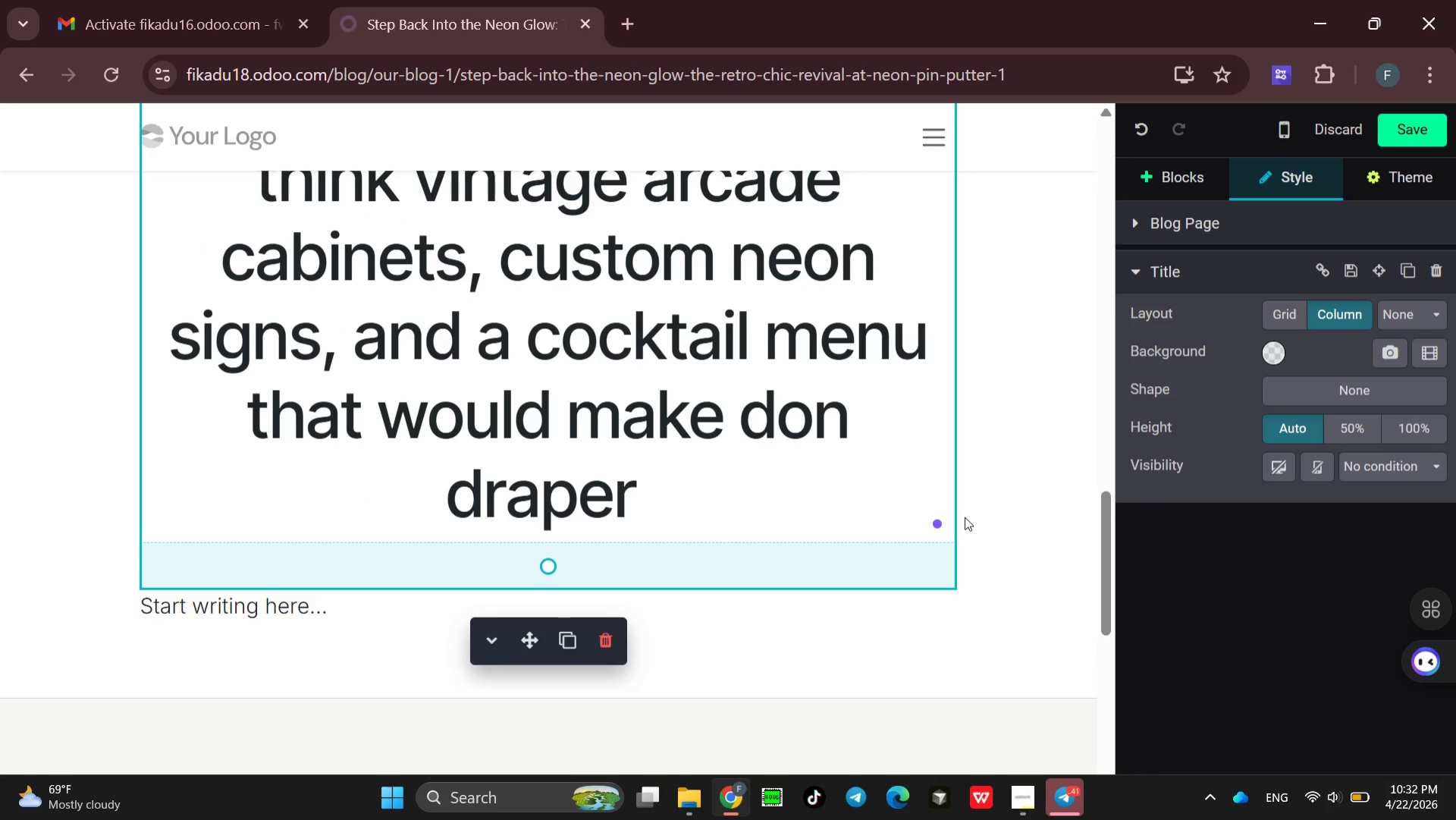 
wait(6.62)
 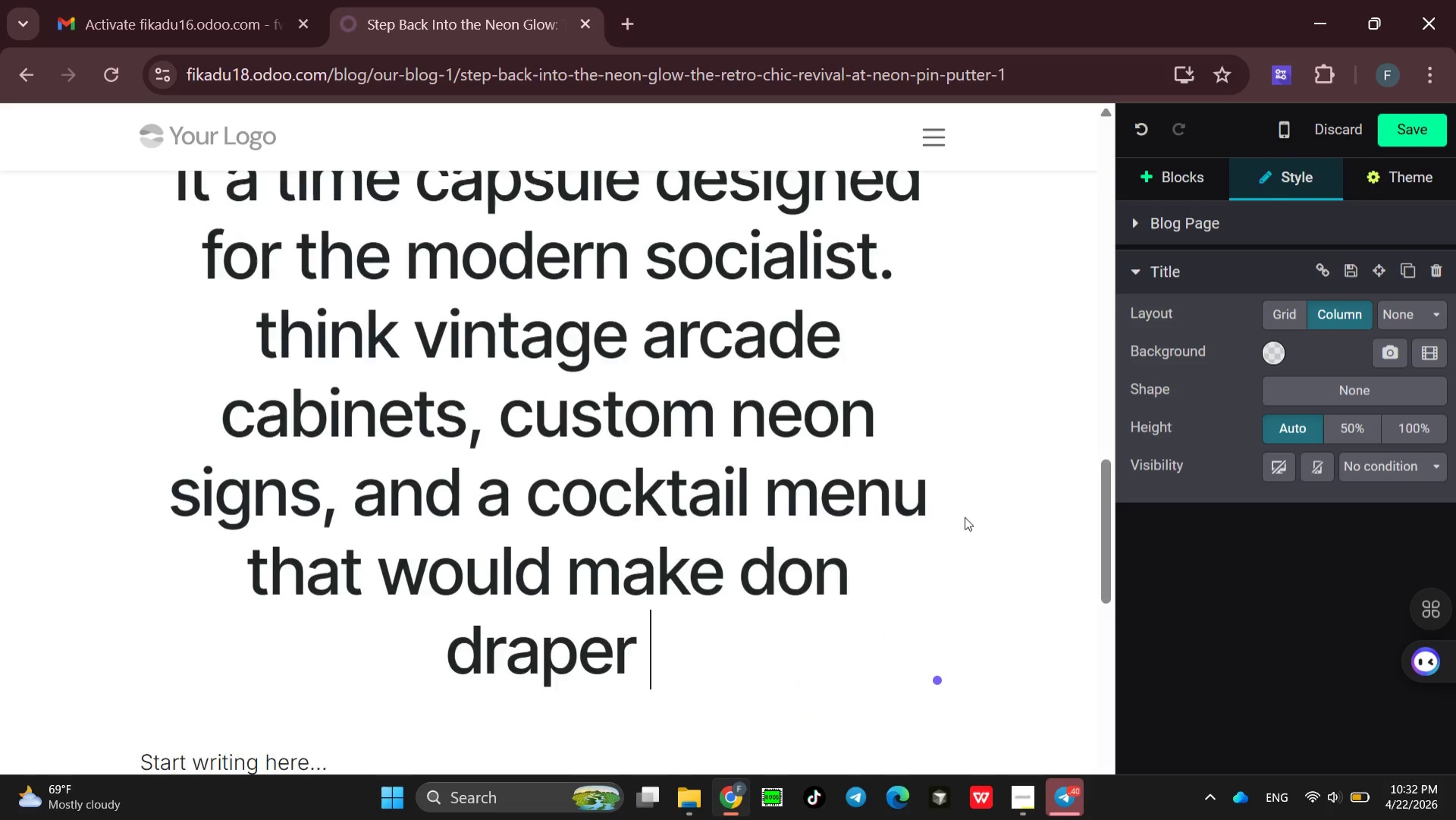 
type(proud)
 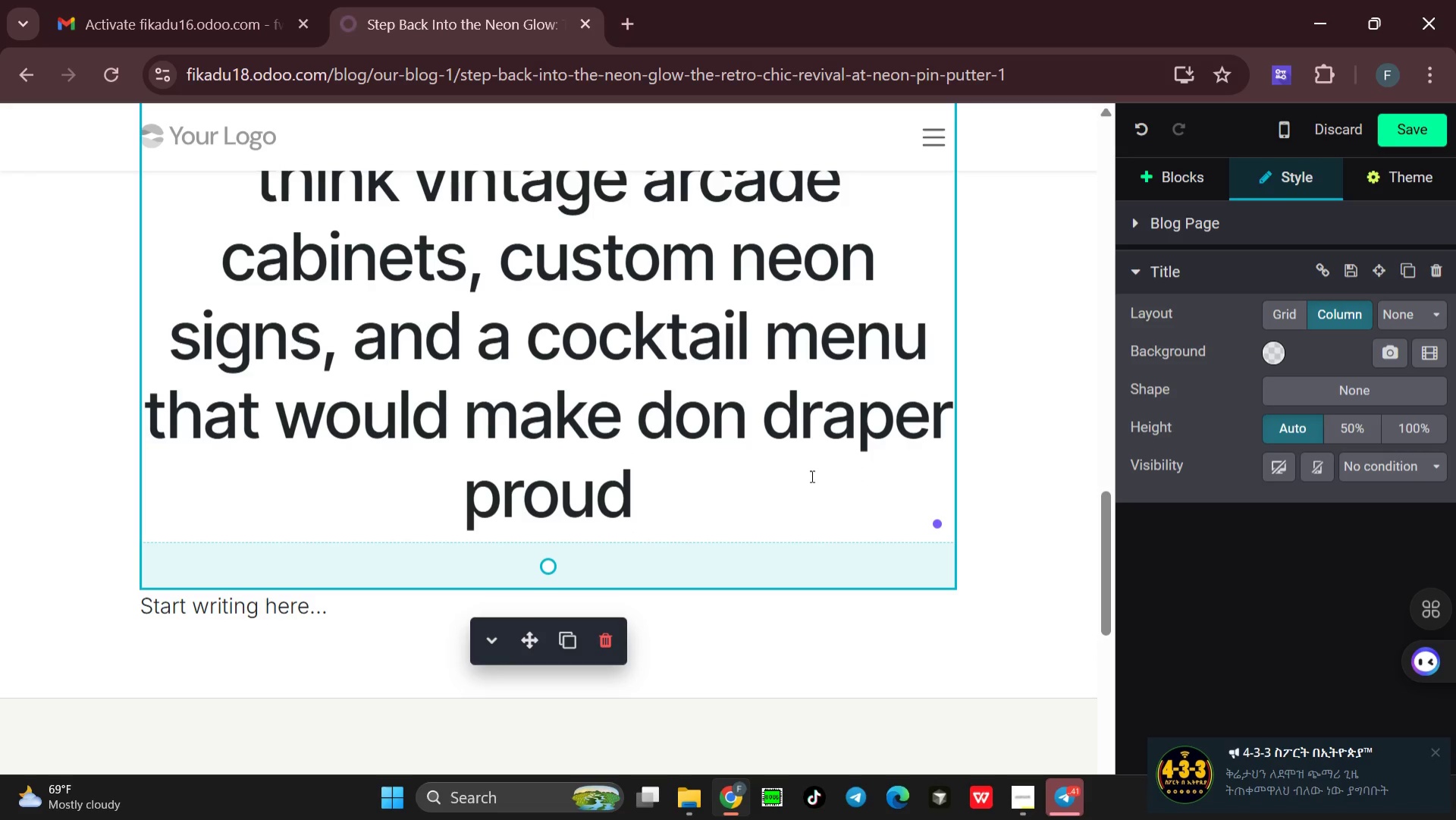 
key(Control+A)
 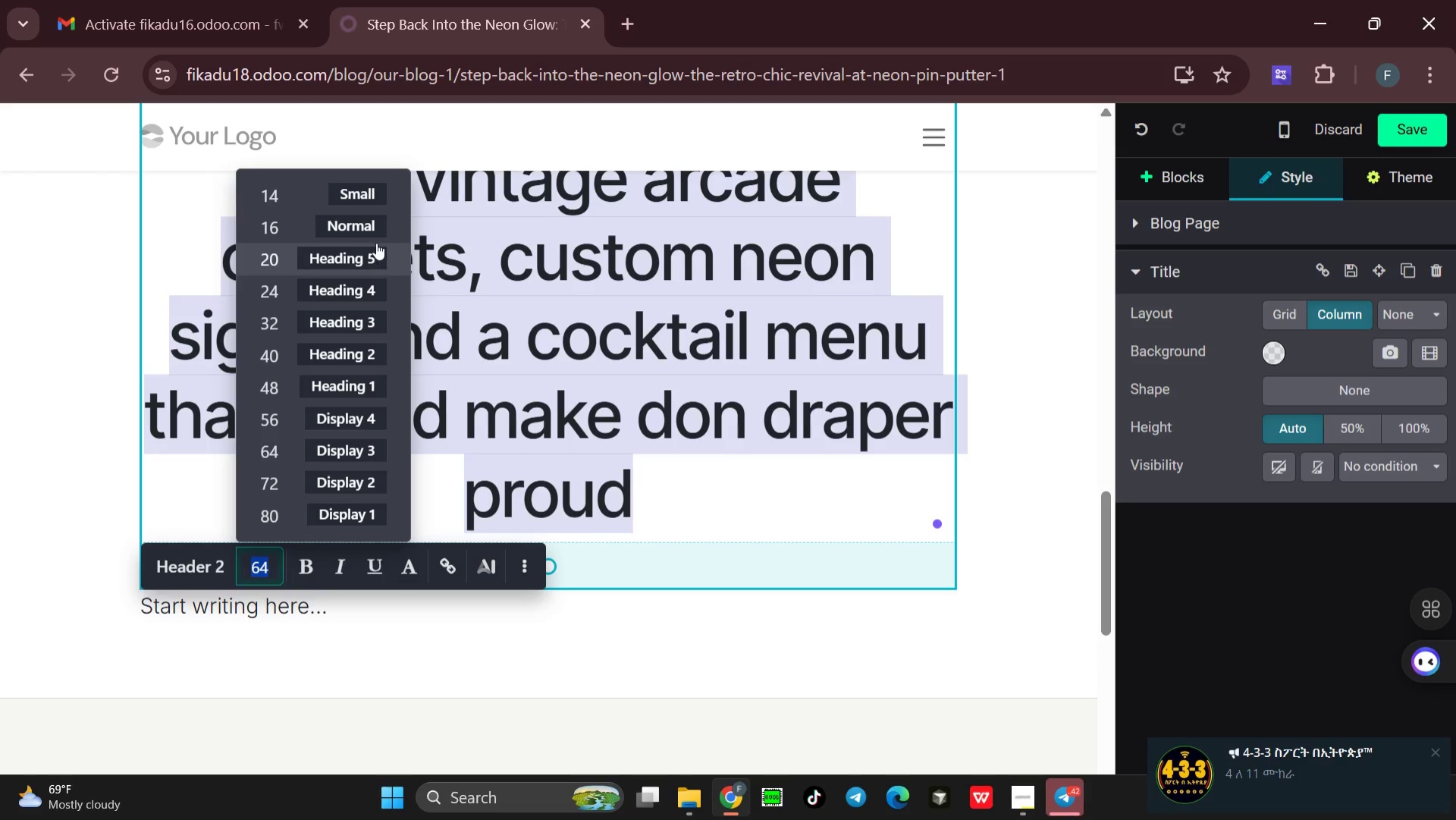 
wait(5.17)
 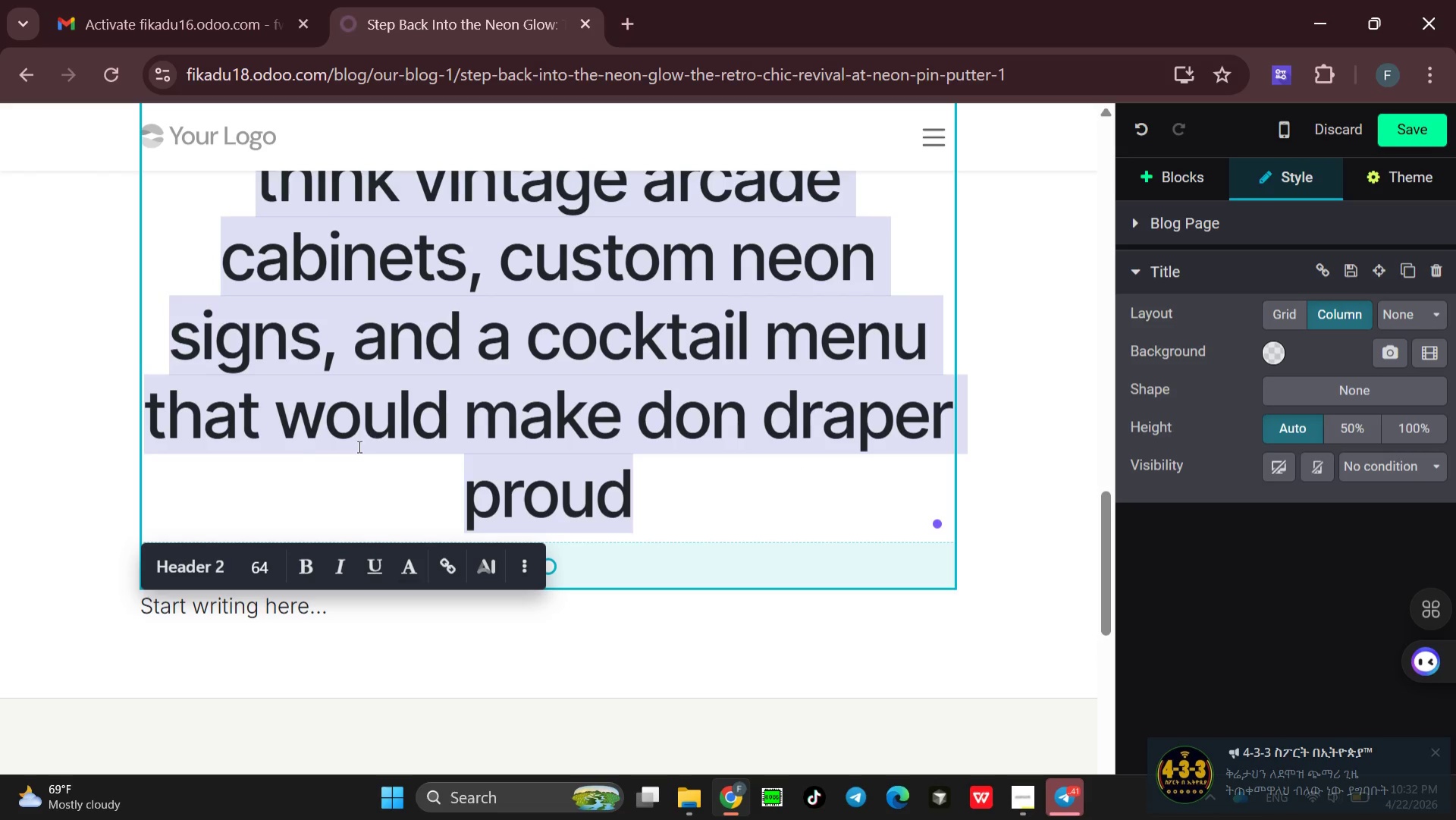 
left_click([366, 223])
 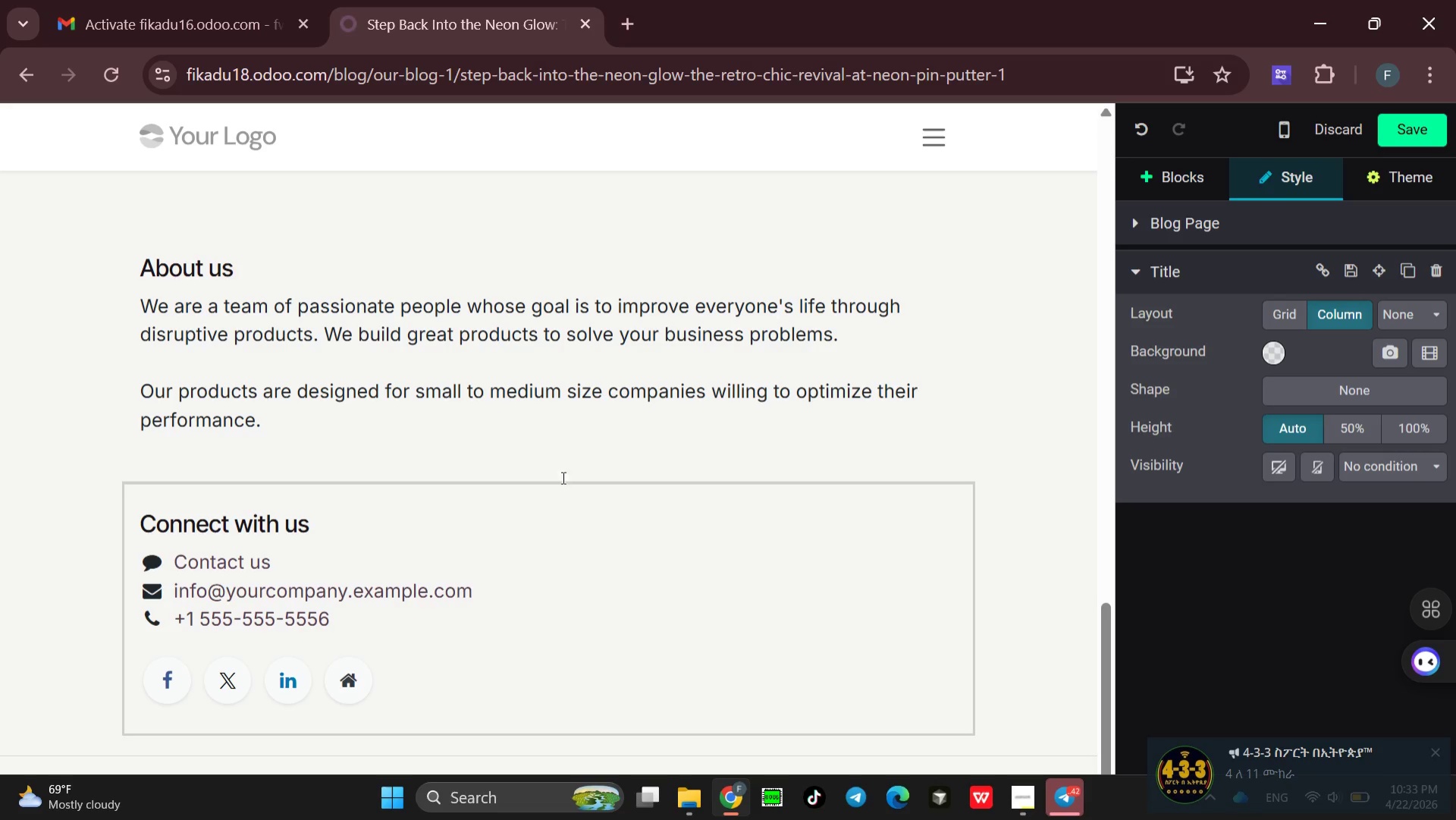 
wait(8.27)
 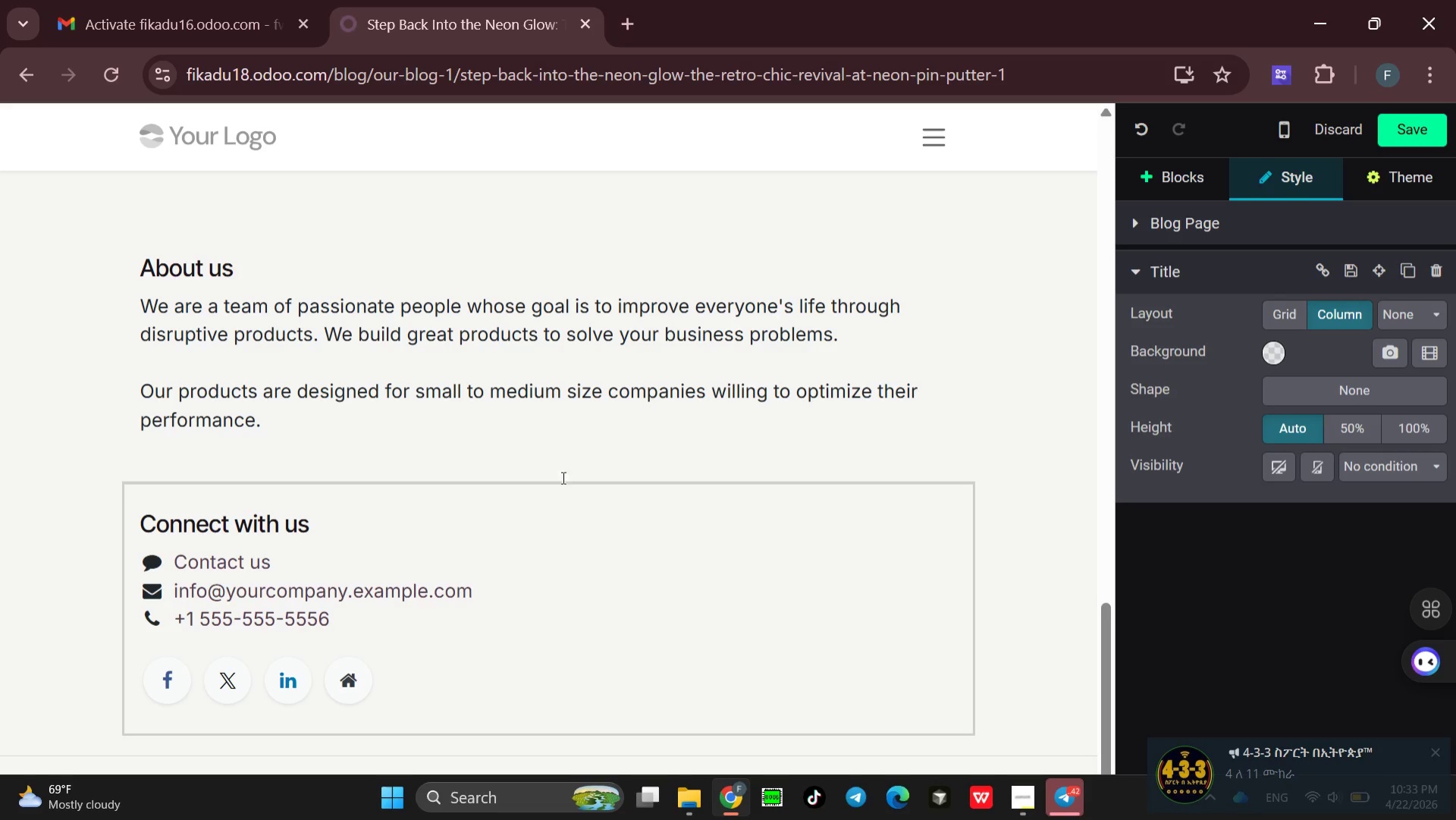 
left_click([1010, 451])
 